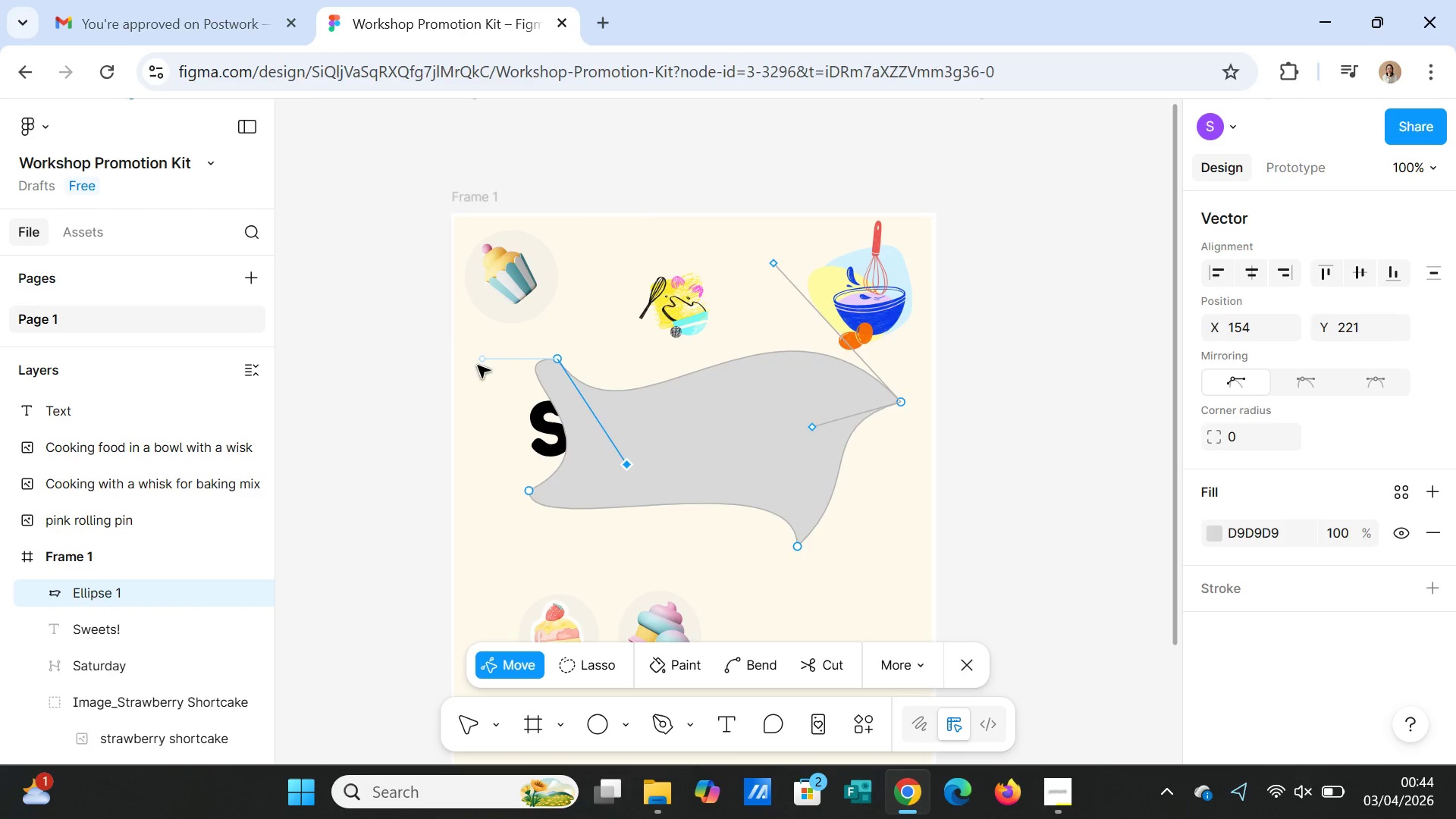 
left_click_drag(start_coordinate=[485, 359], to_coordinate=[456, 428])
 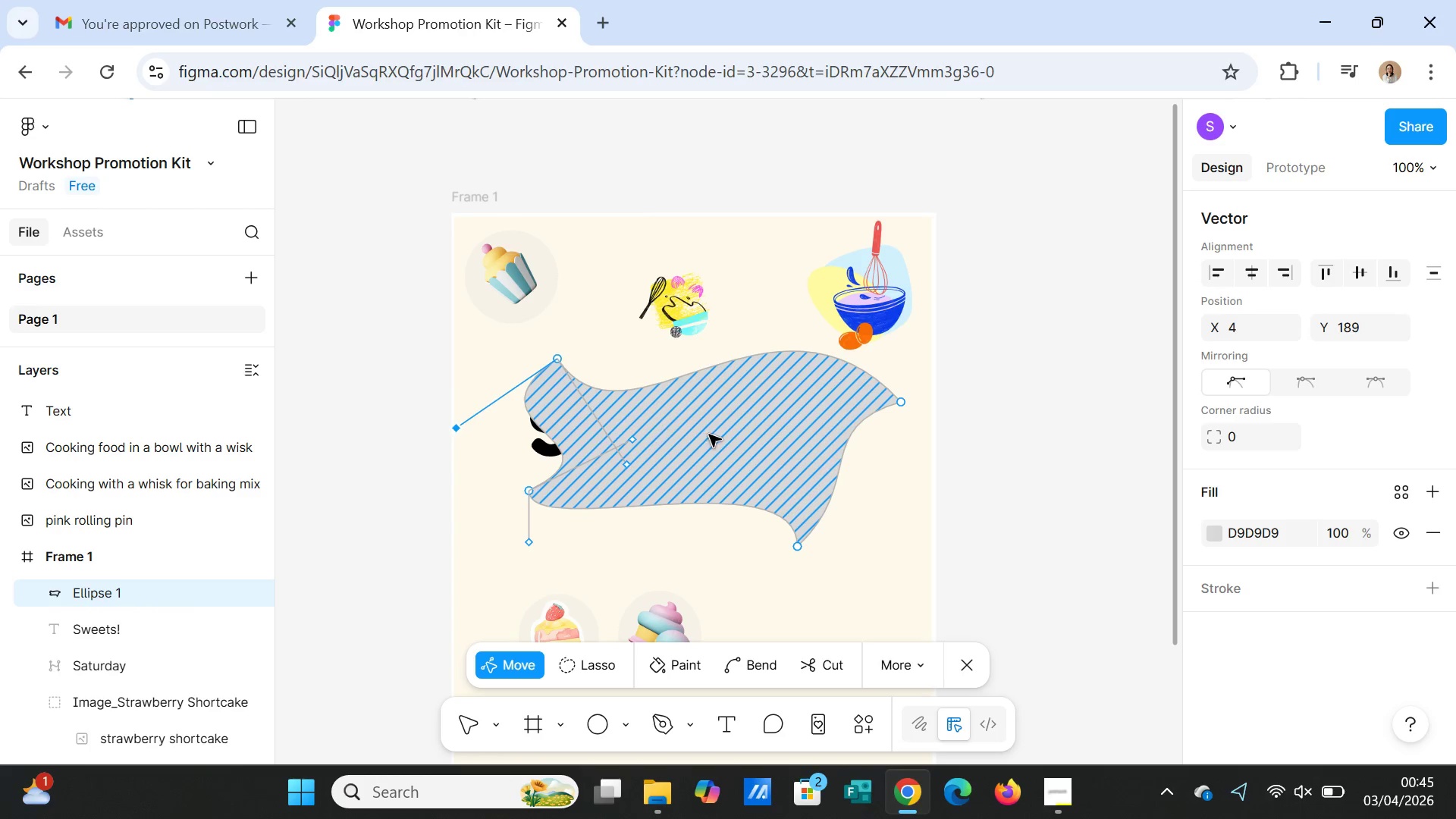 
left_click_drag(start_coordinate=[709, 435], to_coordinate=[681, 437])
 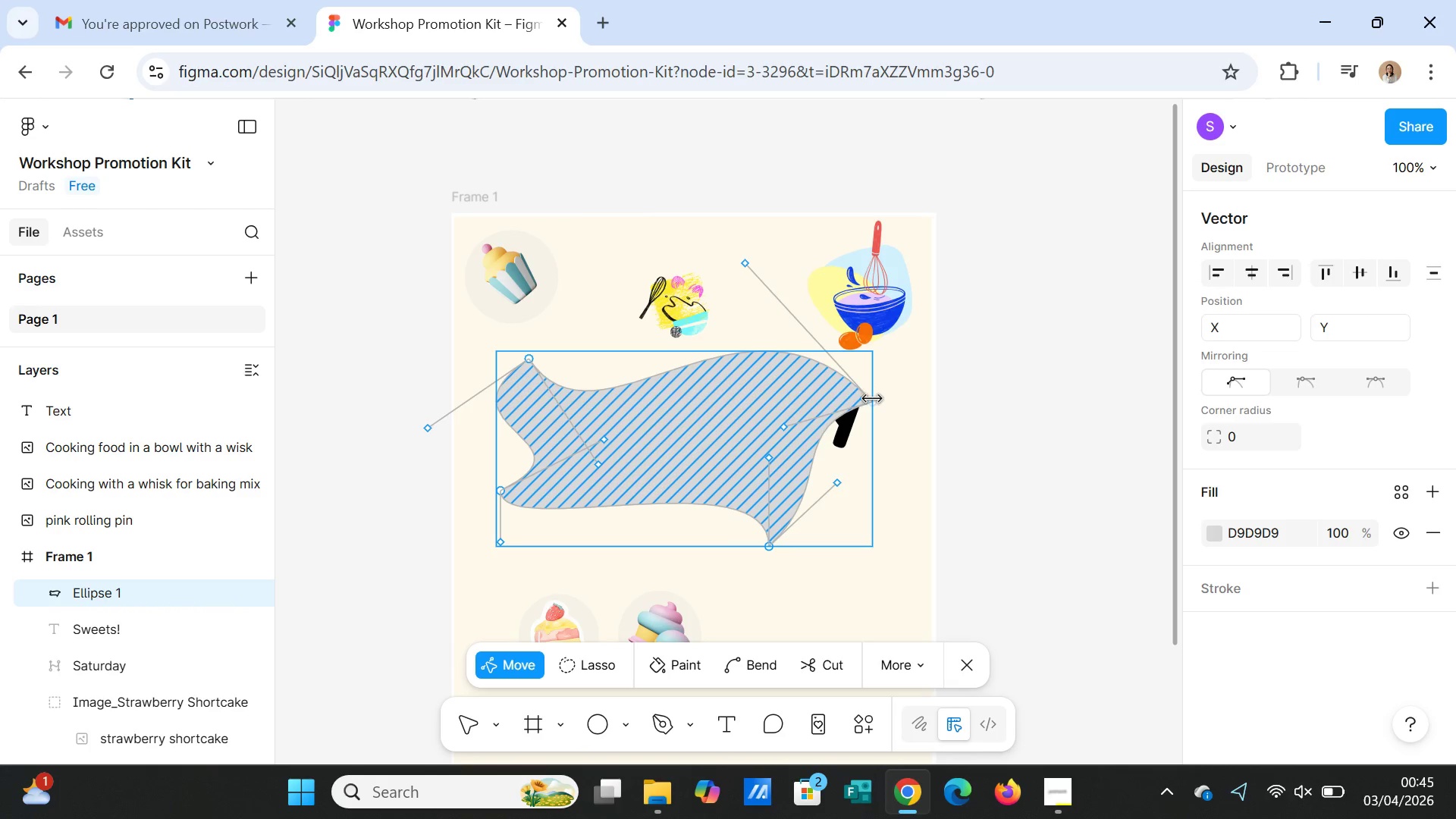 
left_click([872, 400])
 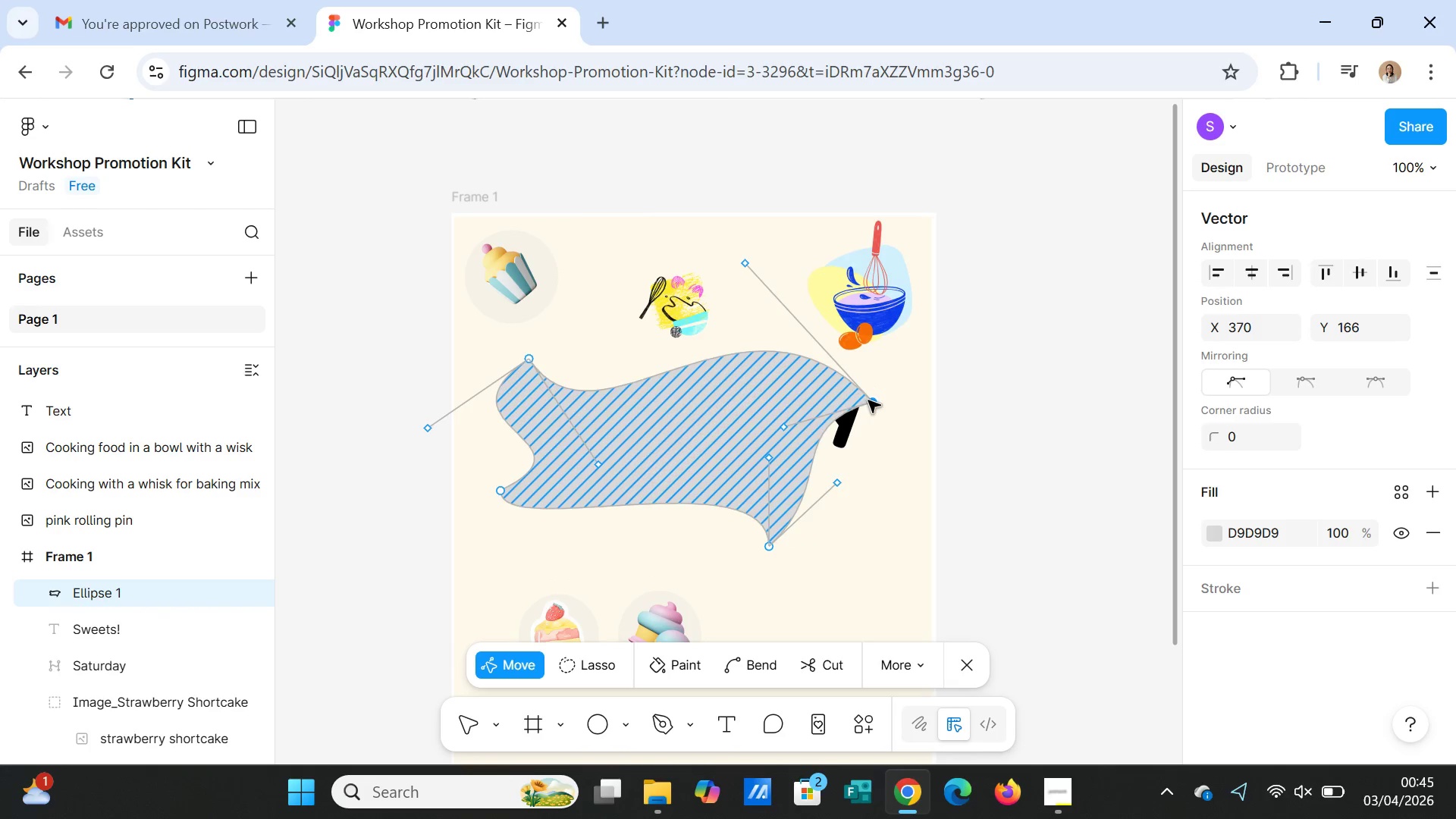 
left_click_drag(start_coordinate=[872, 403], to_coordinate=[904, 421])
 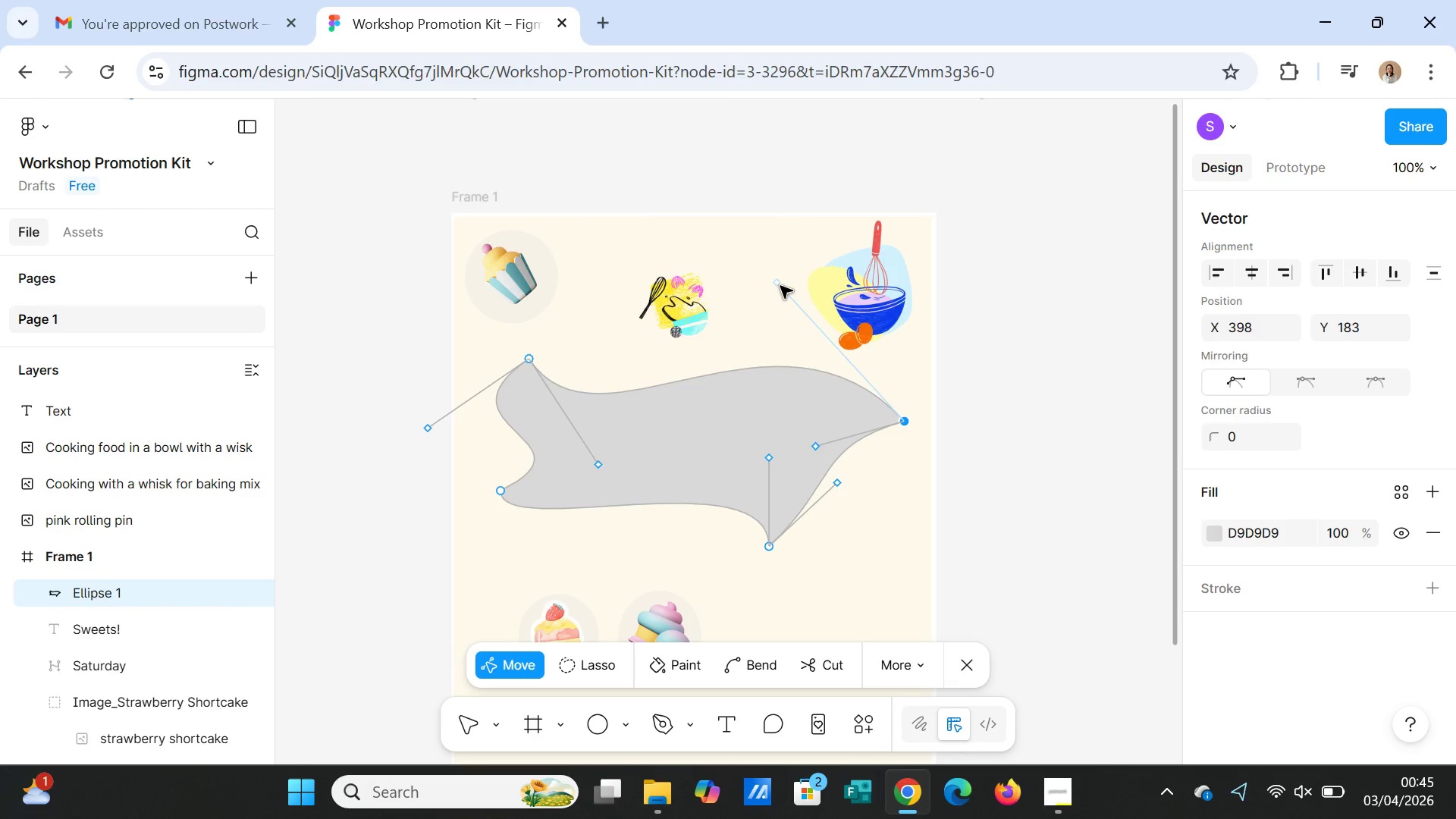 
left_click_drag(start_coordinate=[778, 285], to_coordinate=[789, 291])
 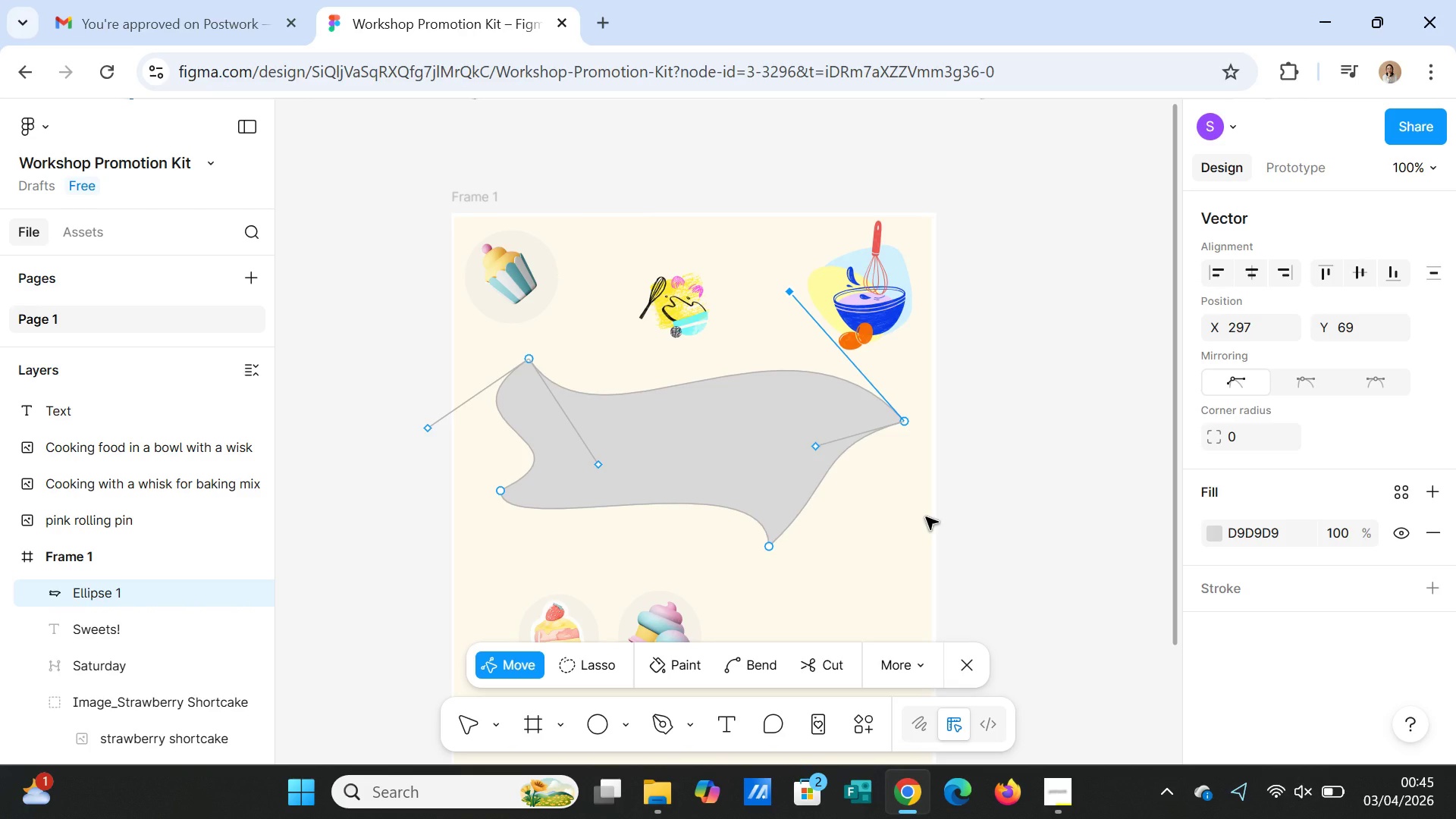 
wait(6.02)
 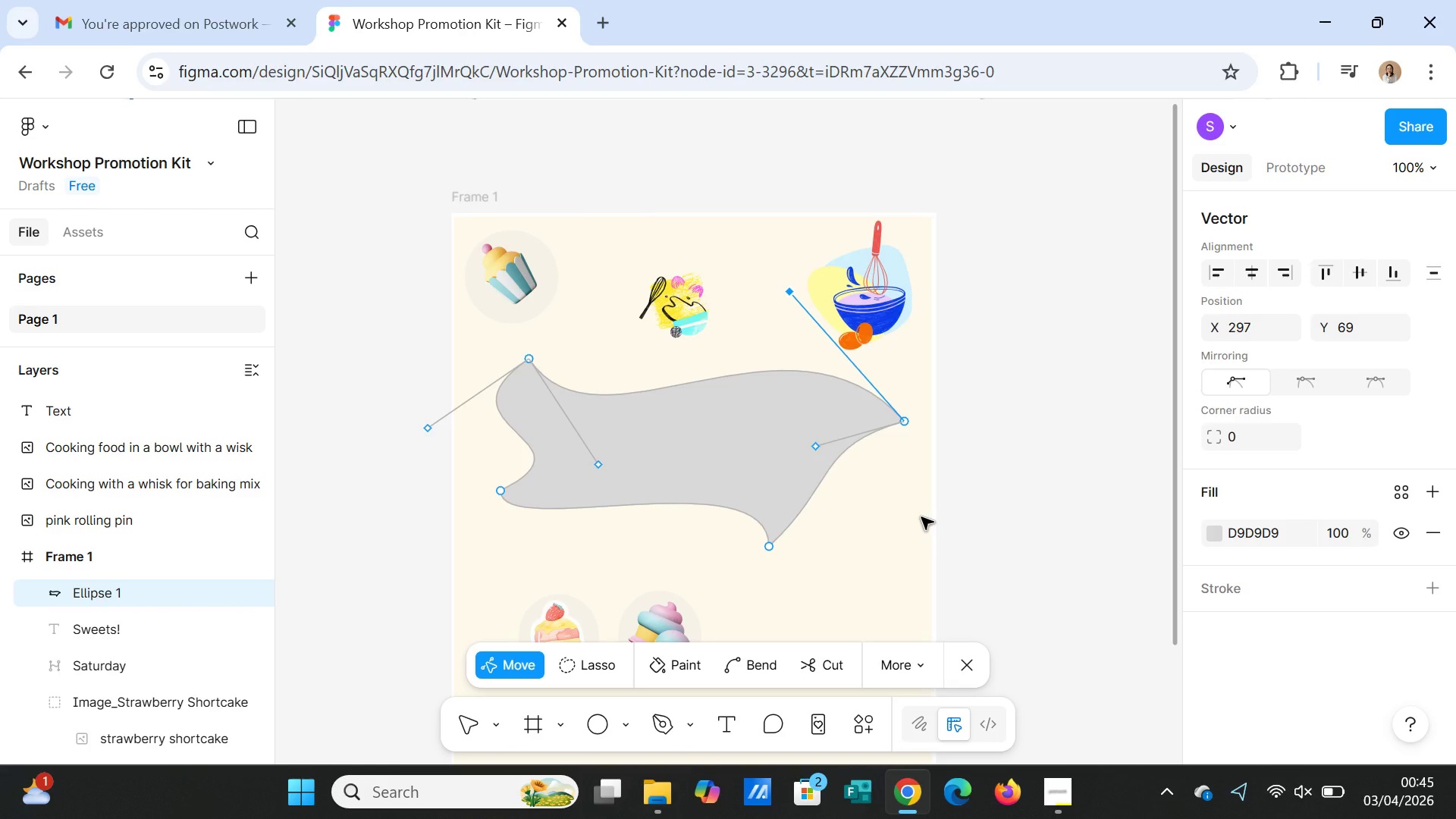 
left_click([880, 522])
 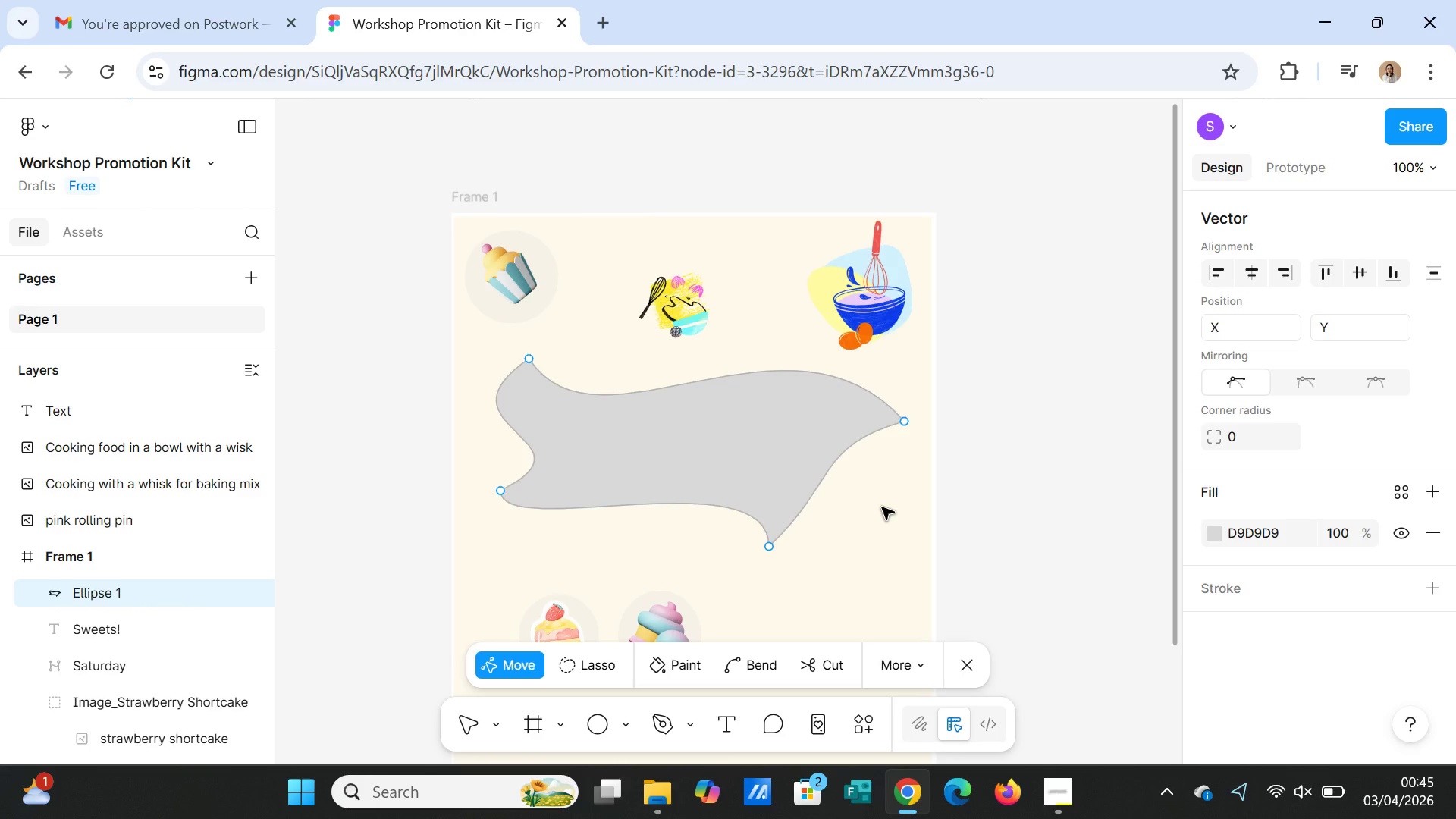 
wait(13.38)
 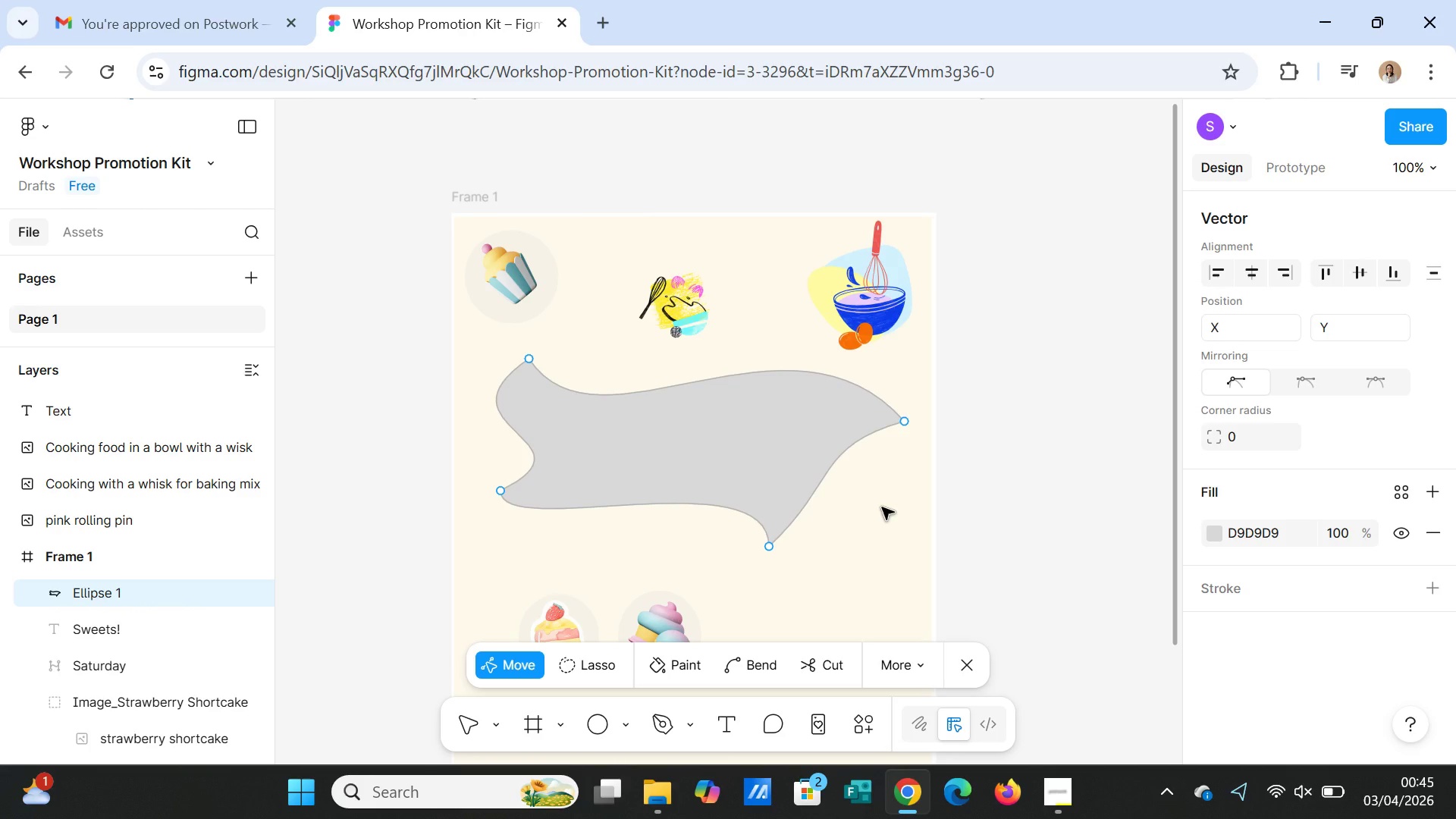 
left_click([1335, 533])
 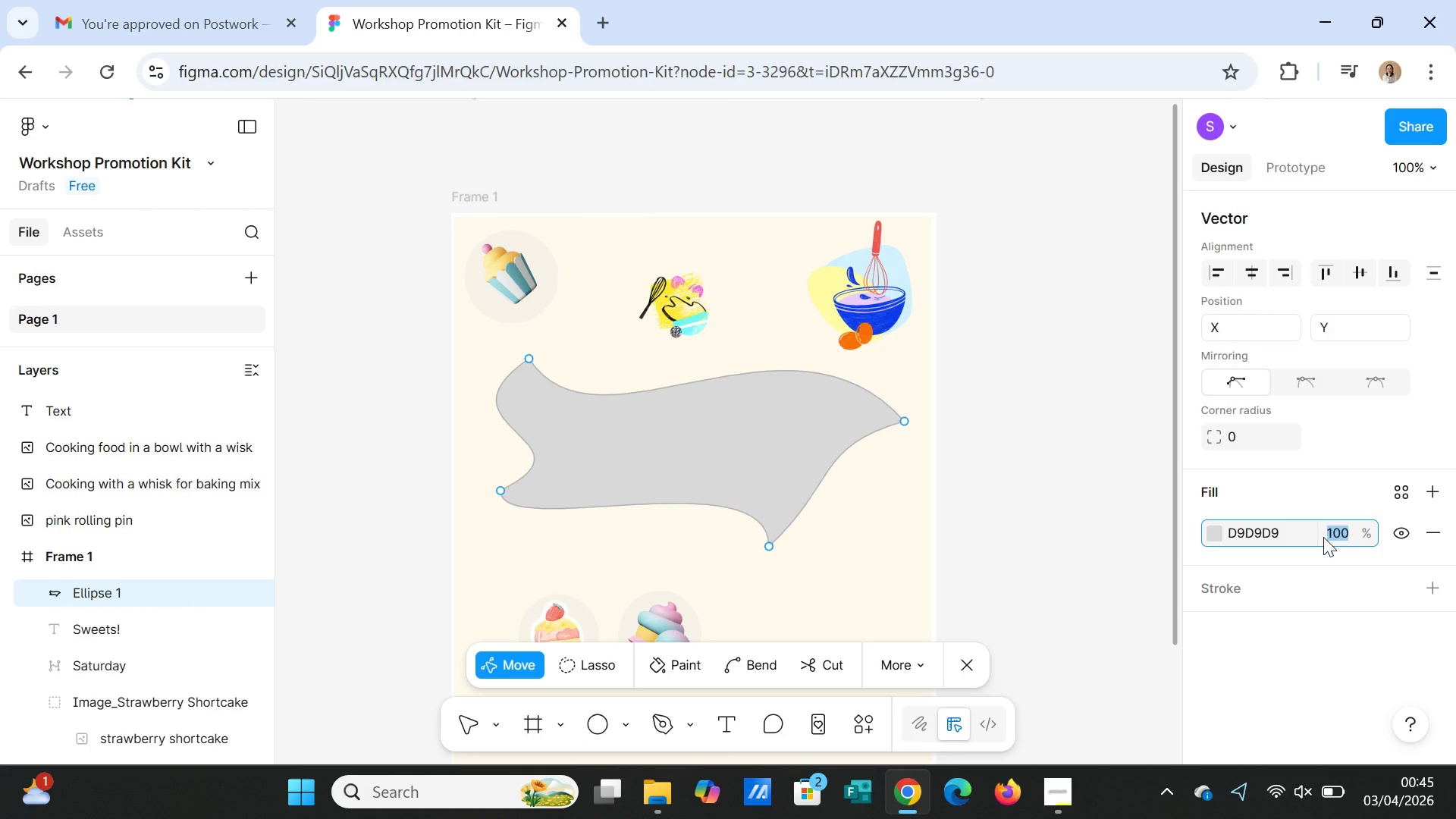 
key(4)
 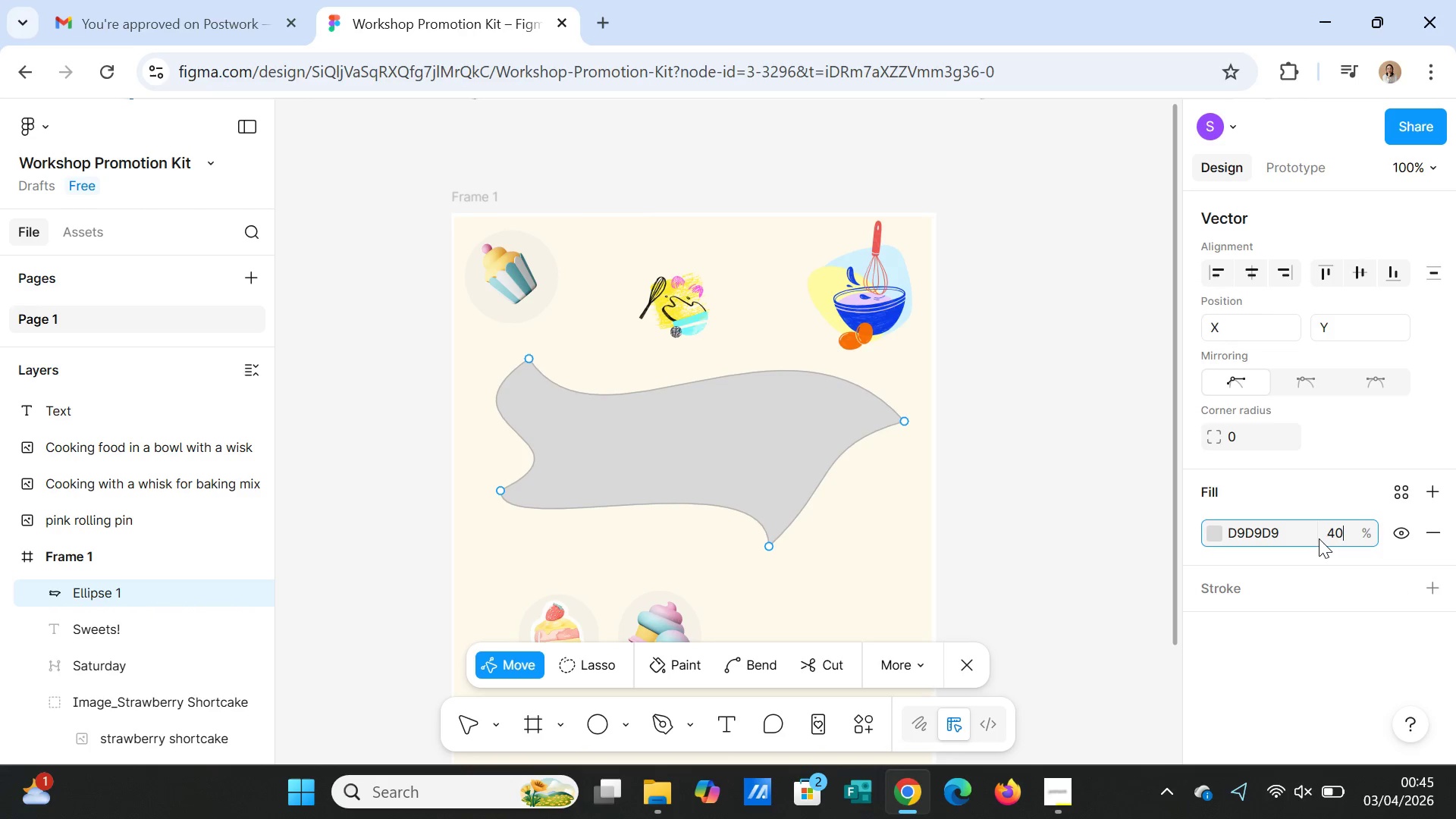 
key(0)
 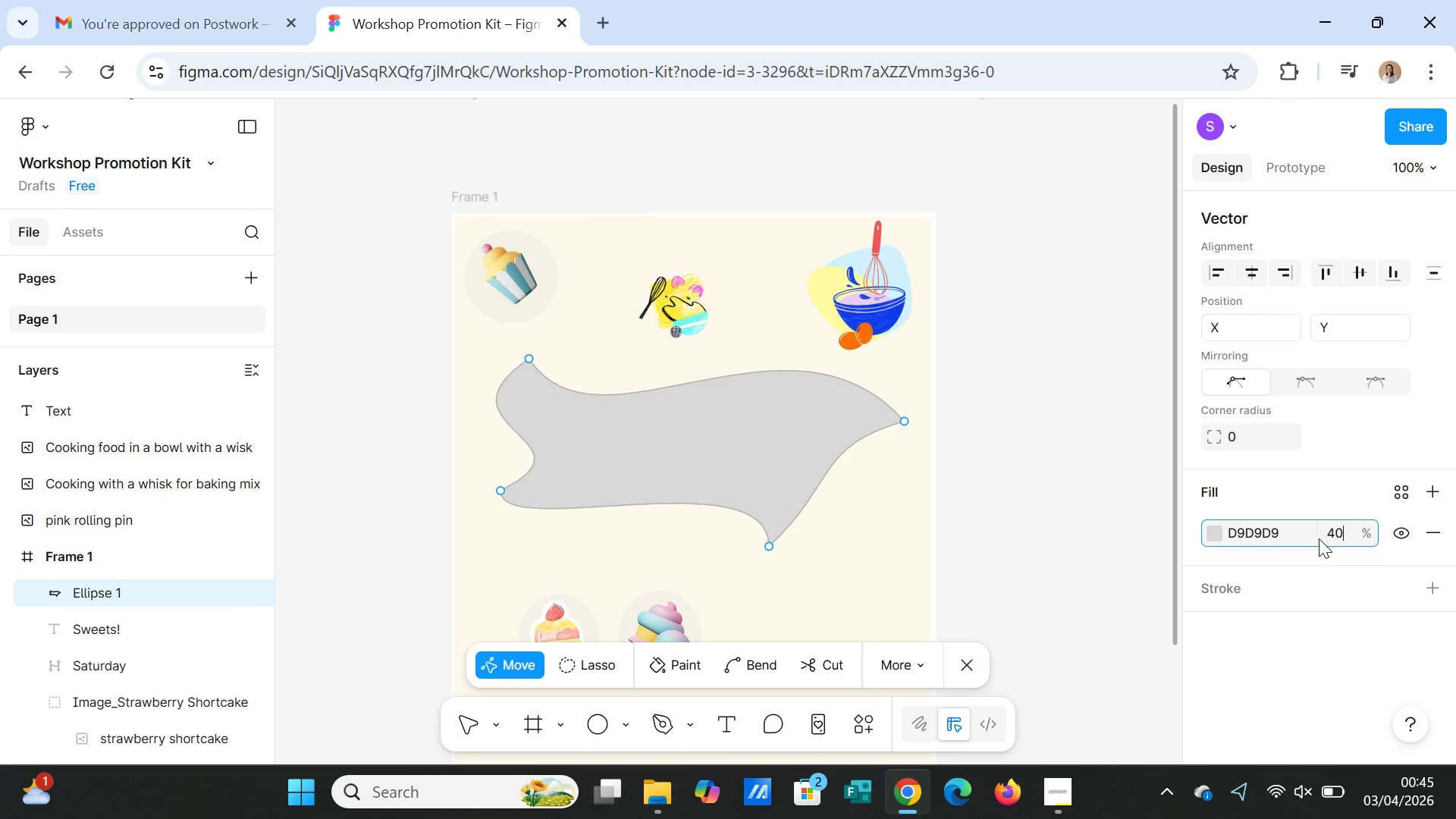 
key(Enter)
 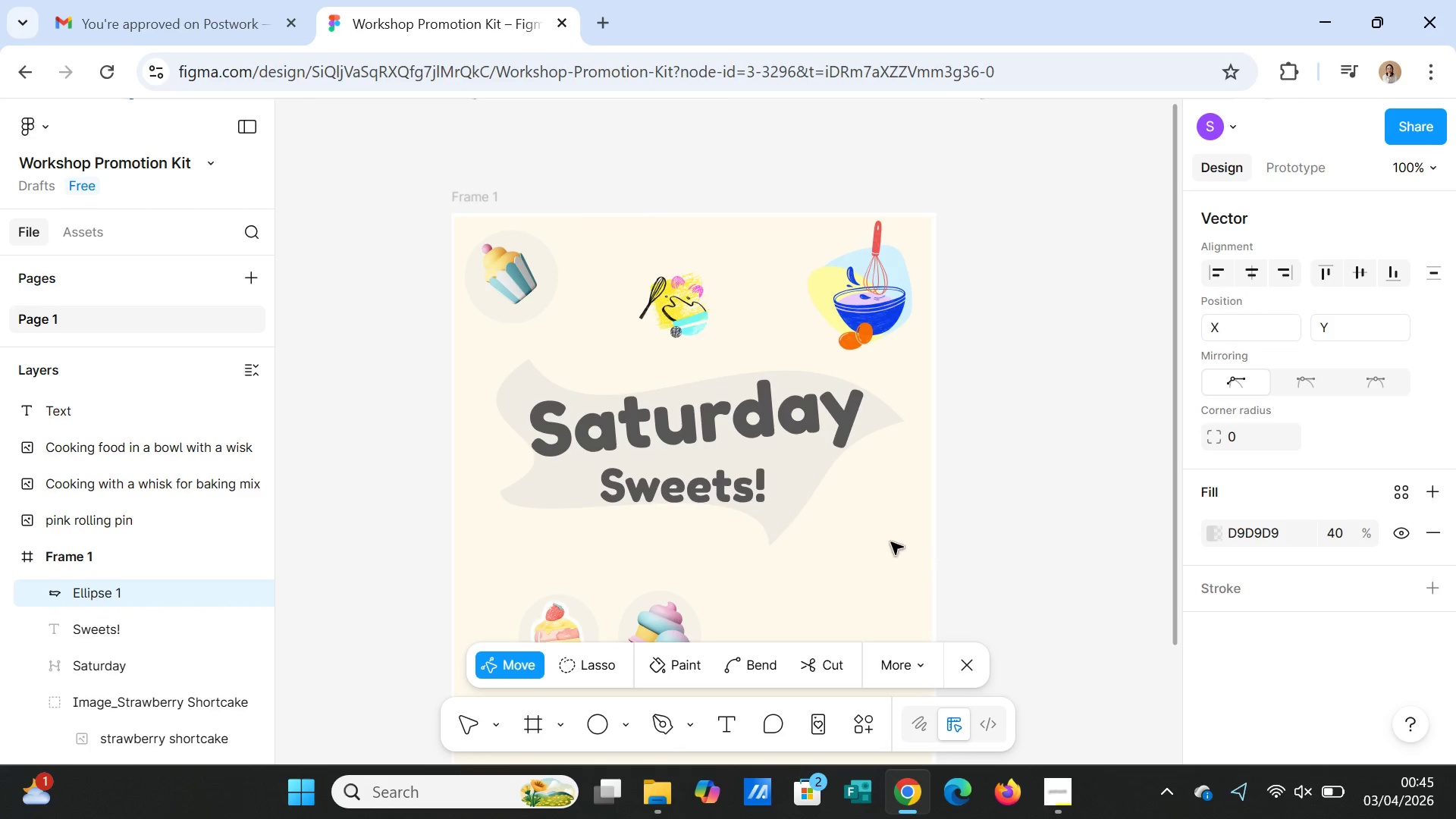 
left_click([885, 538])
 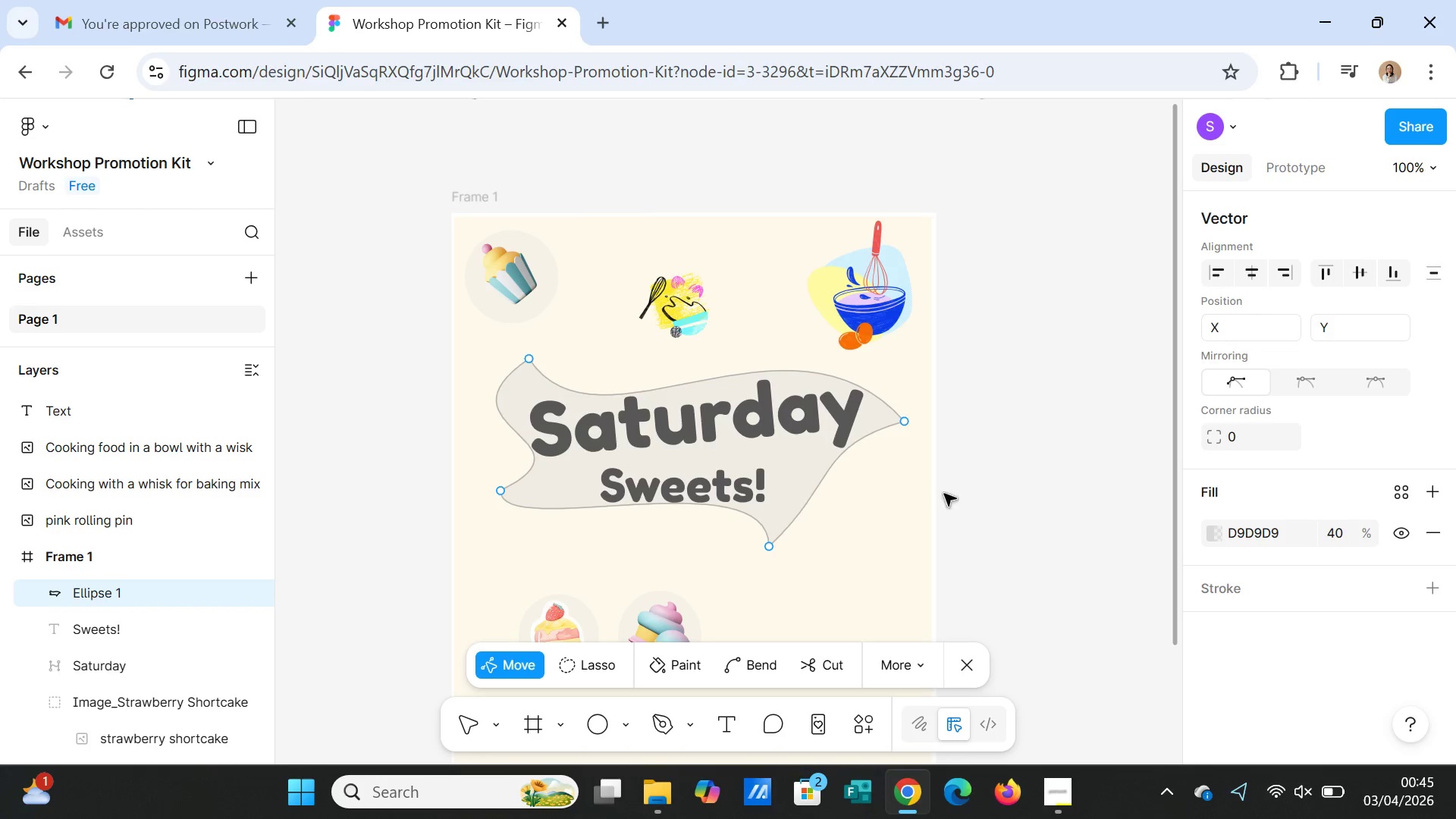 
left_click([1035, 469])
 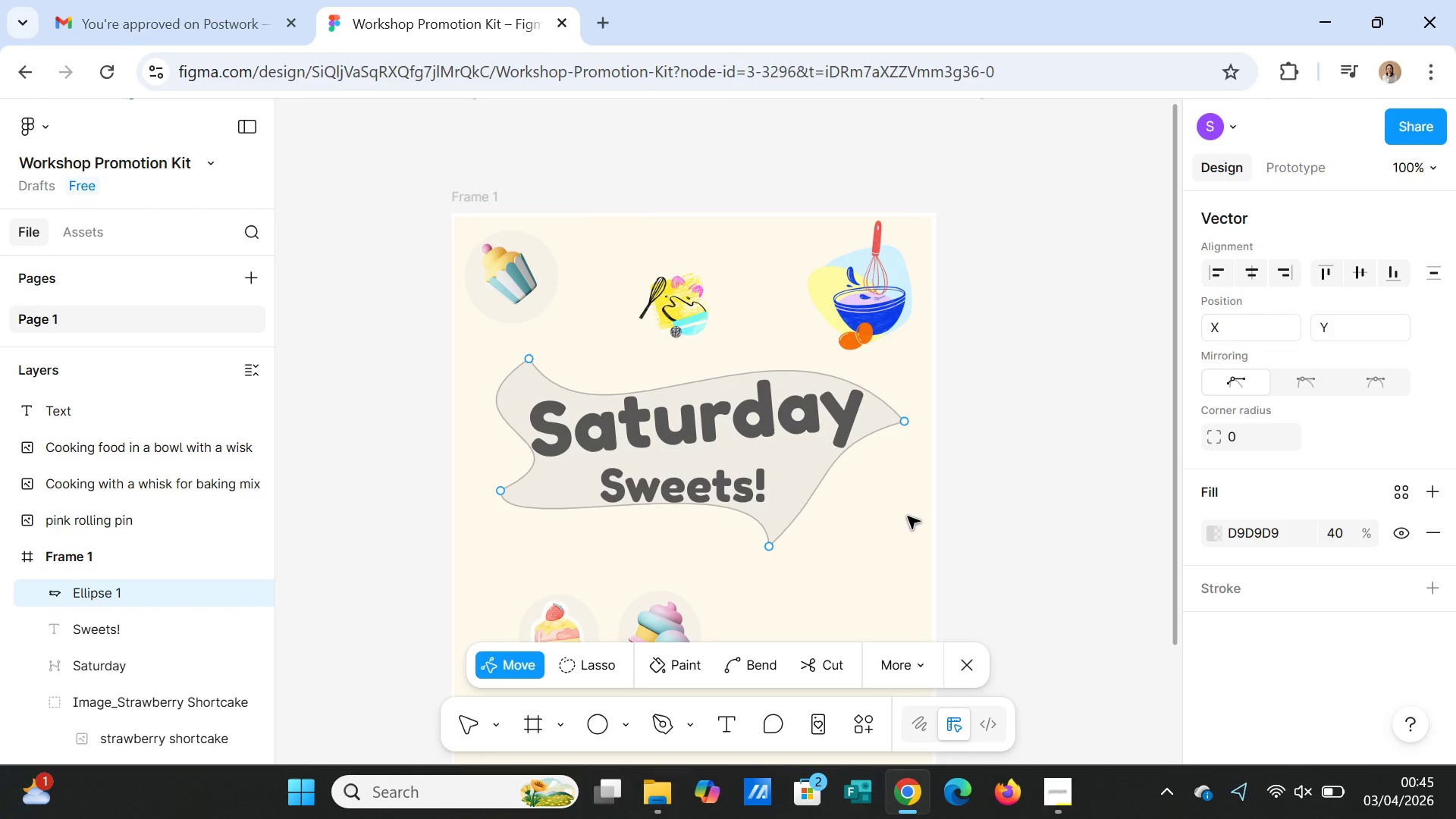 
left_click([908, 516])
 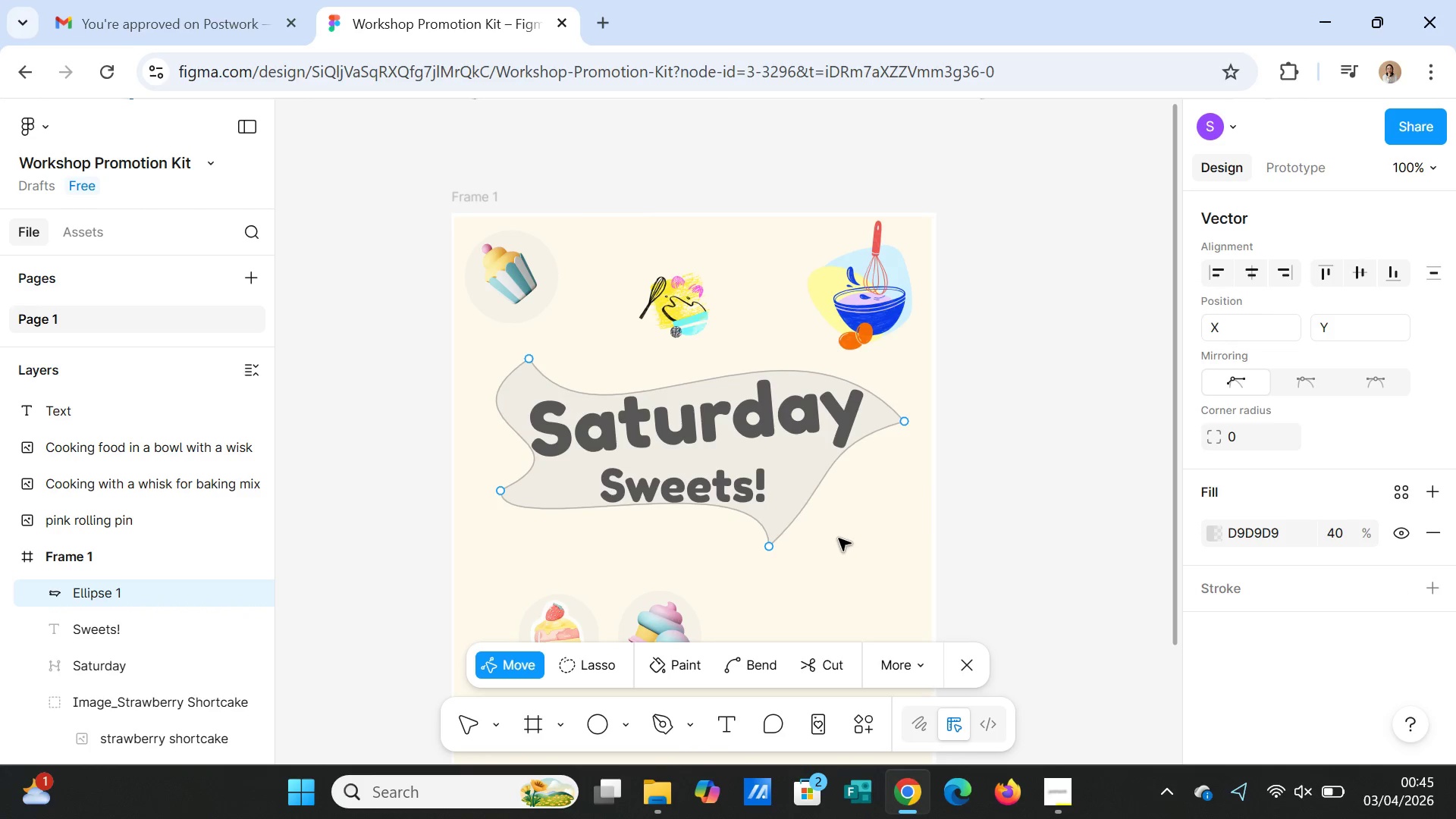 
left_click([839, 538])
 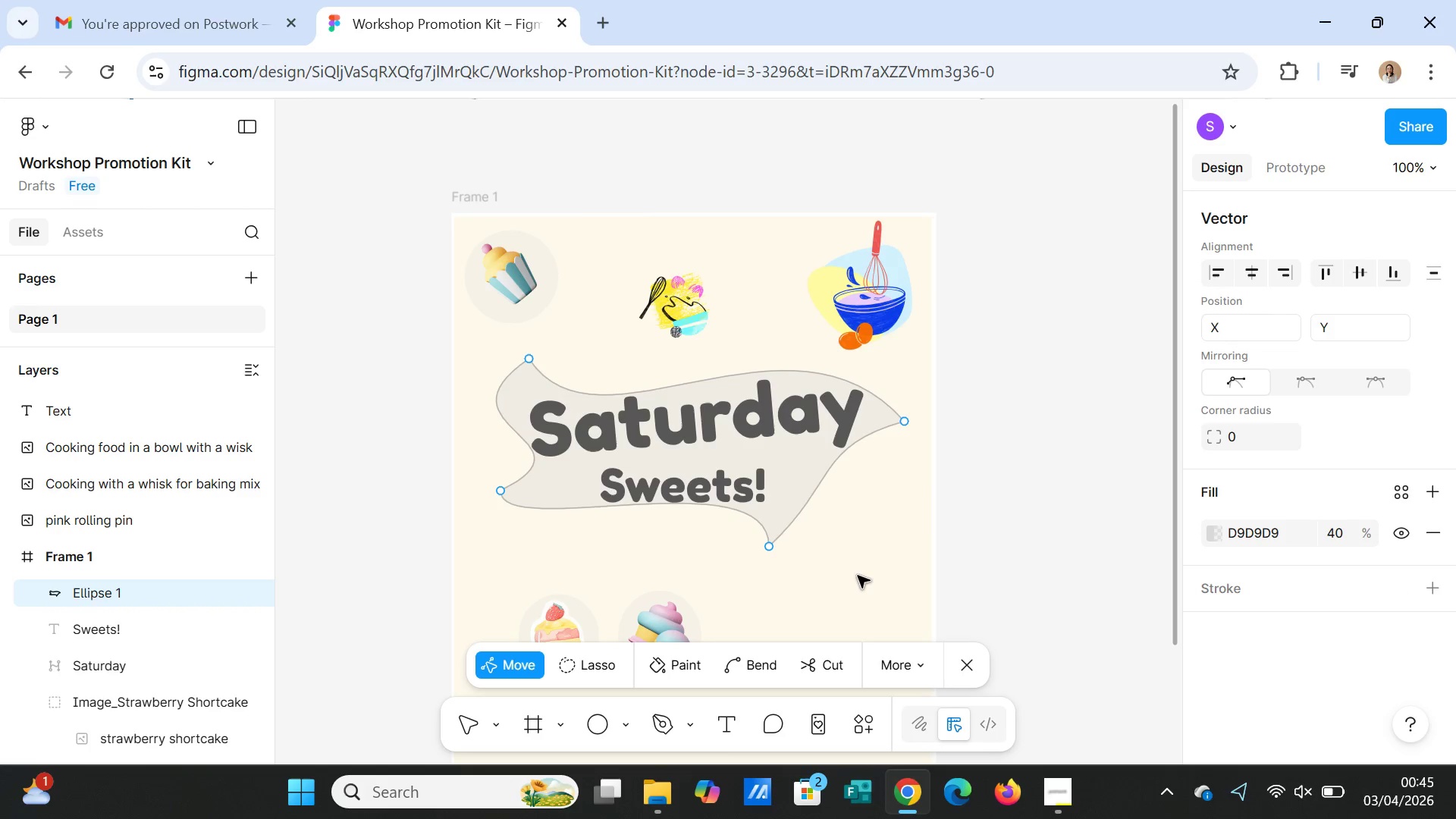 
left_click([858, 579])
 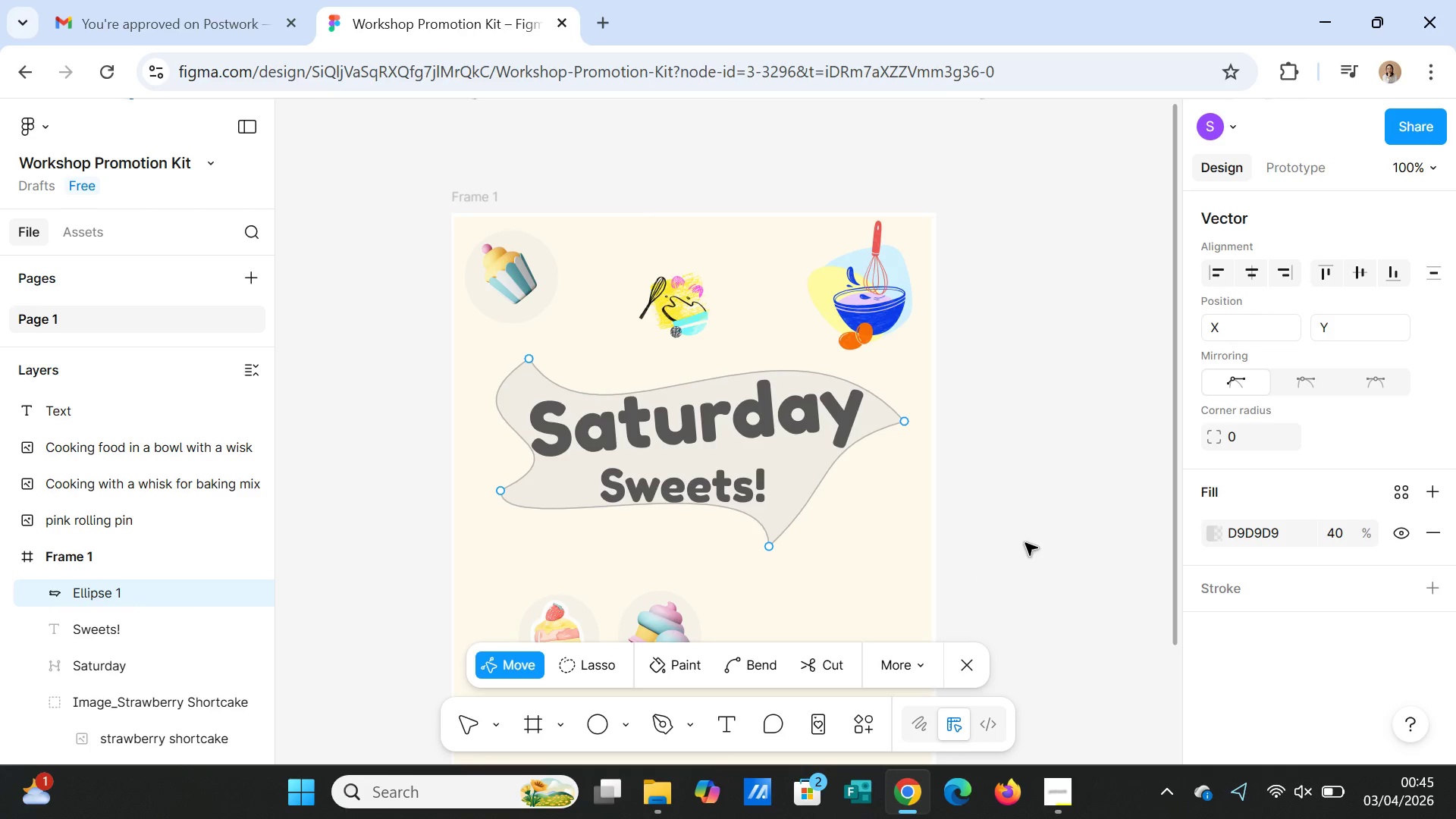 
left_click([1025, 537])
 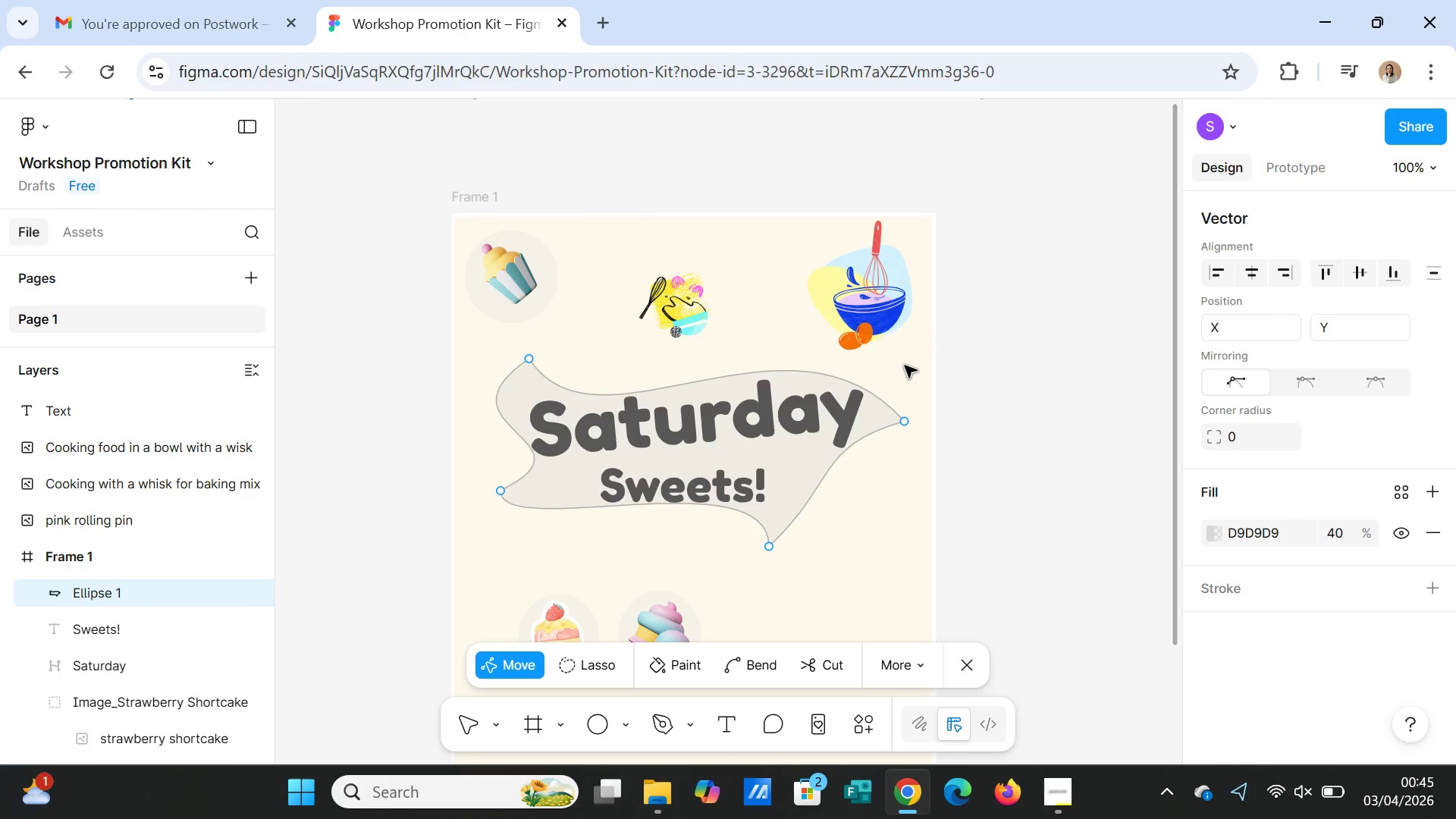 
left_click([901, 366])
 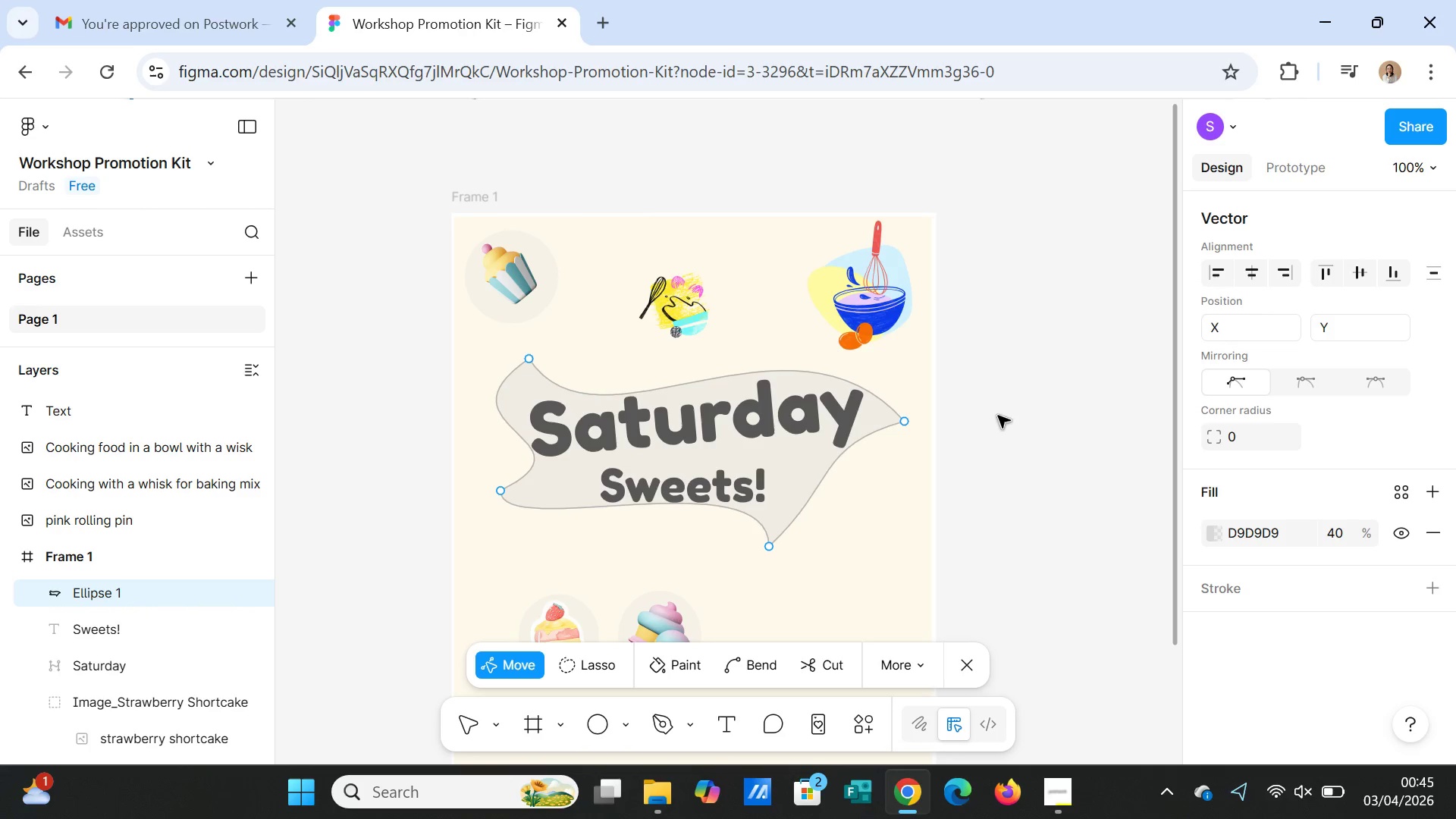 
double_click([998, 416])
 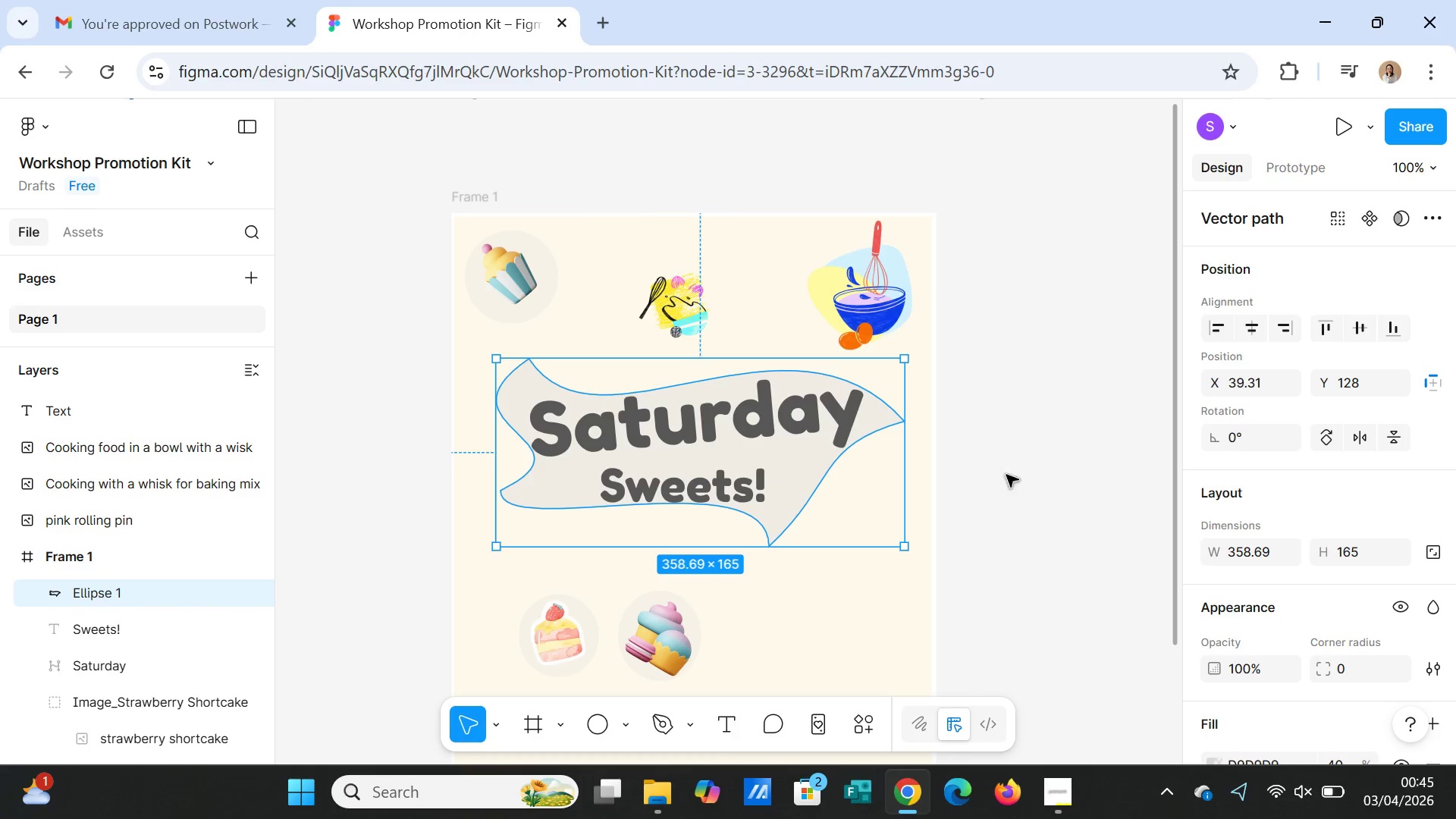 
left_click([1019, 528])
 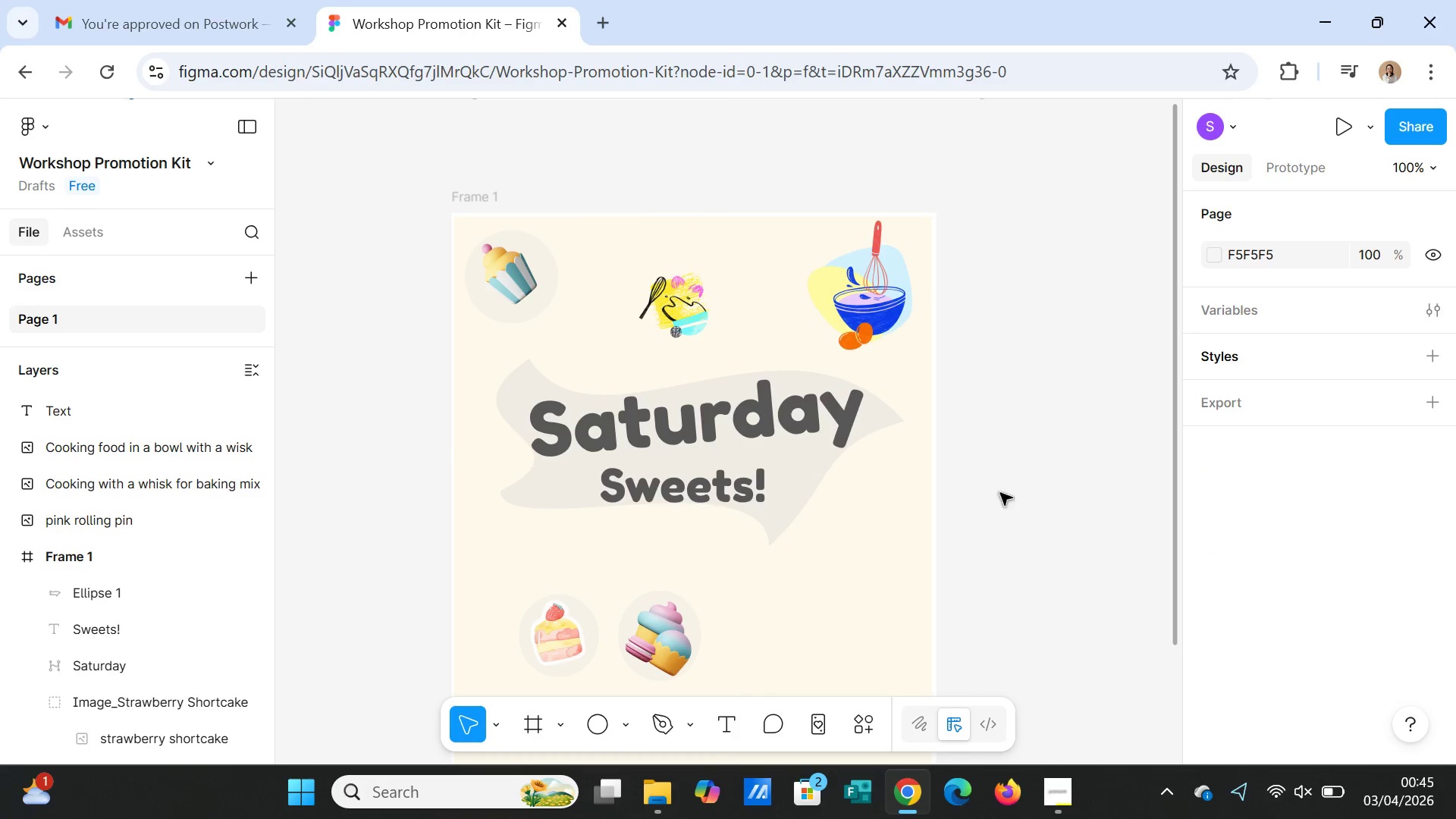 
left_click([777, 495])
 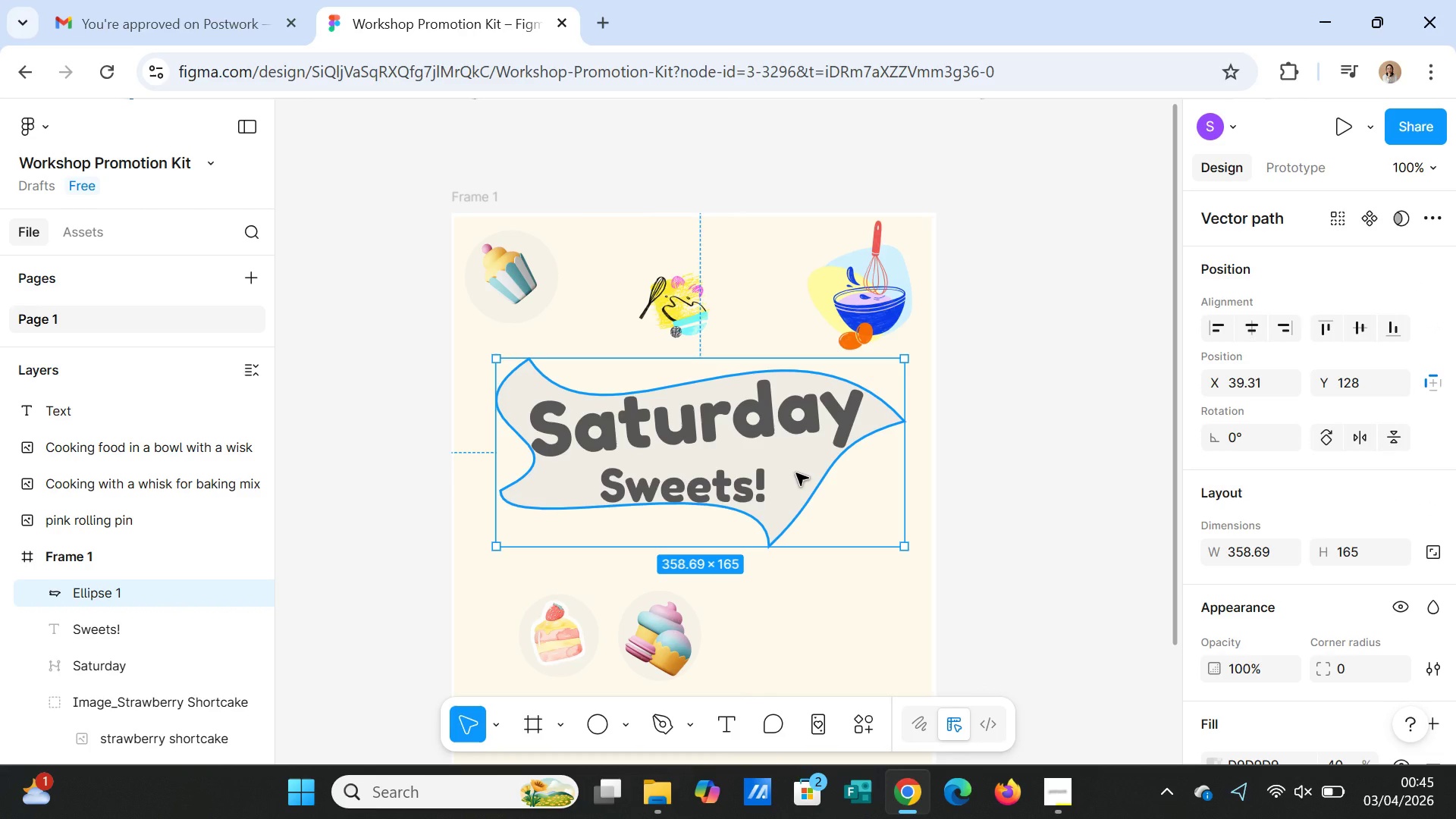 
double_click([796, 473])
 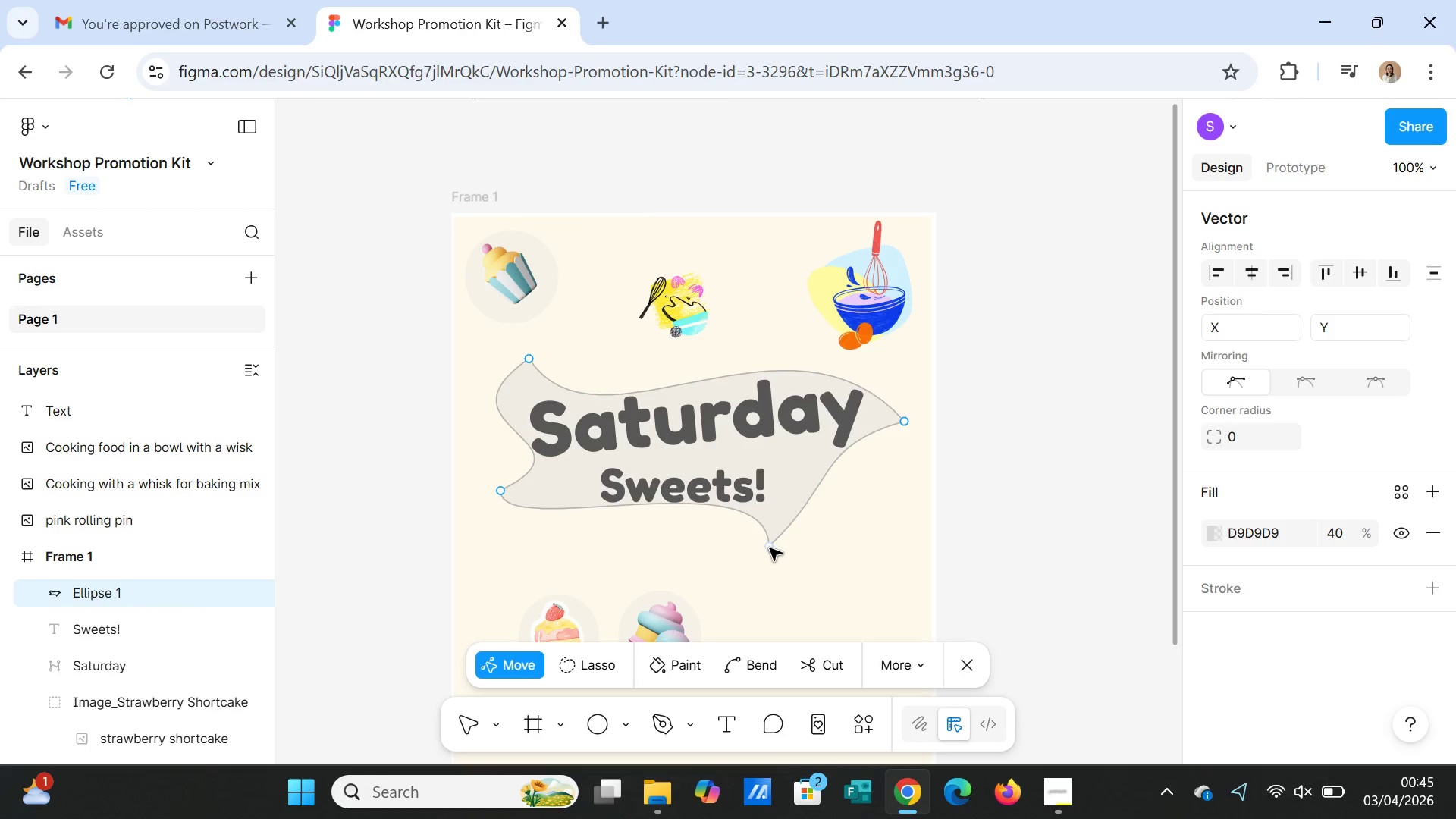 
left_click_drag(start_coordinate=[770, 548], to_coordinate=[773, 560])
 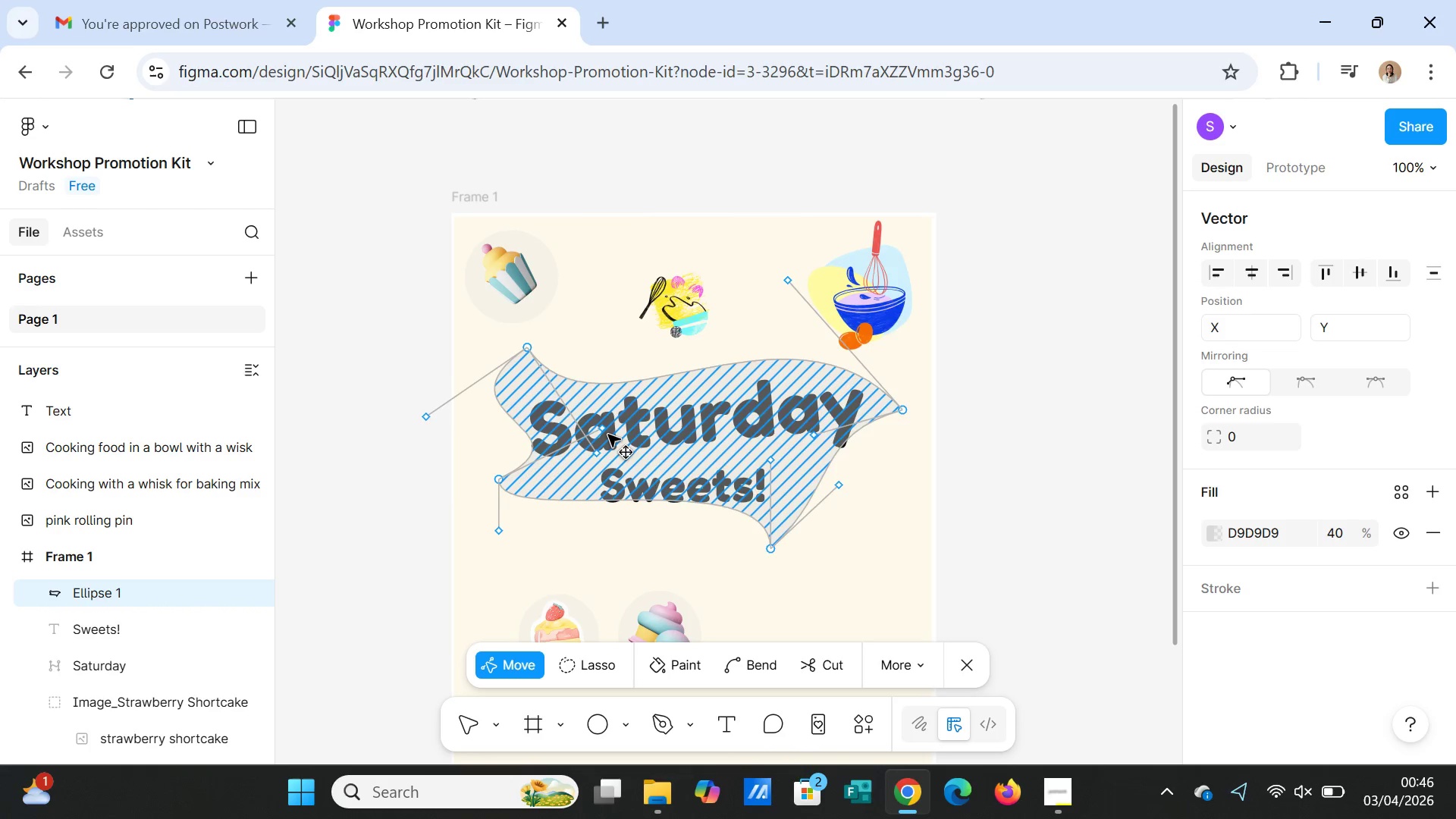 
wait(8.73)
 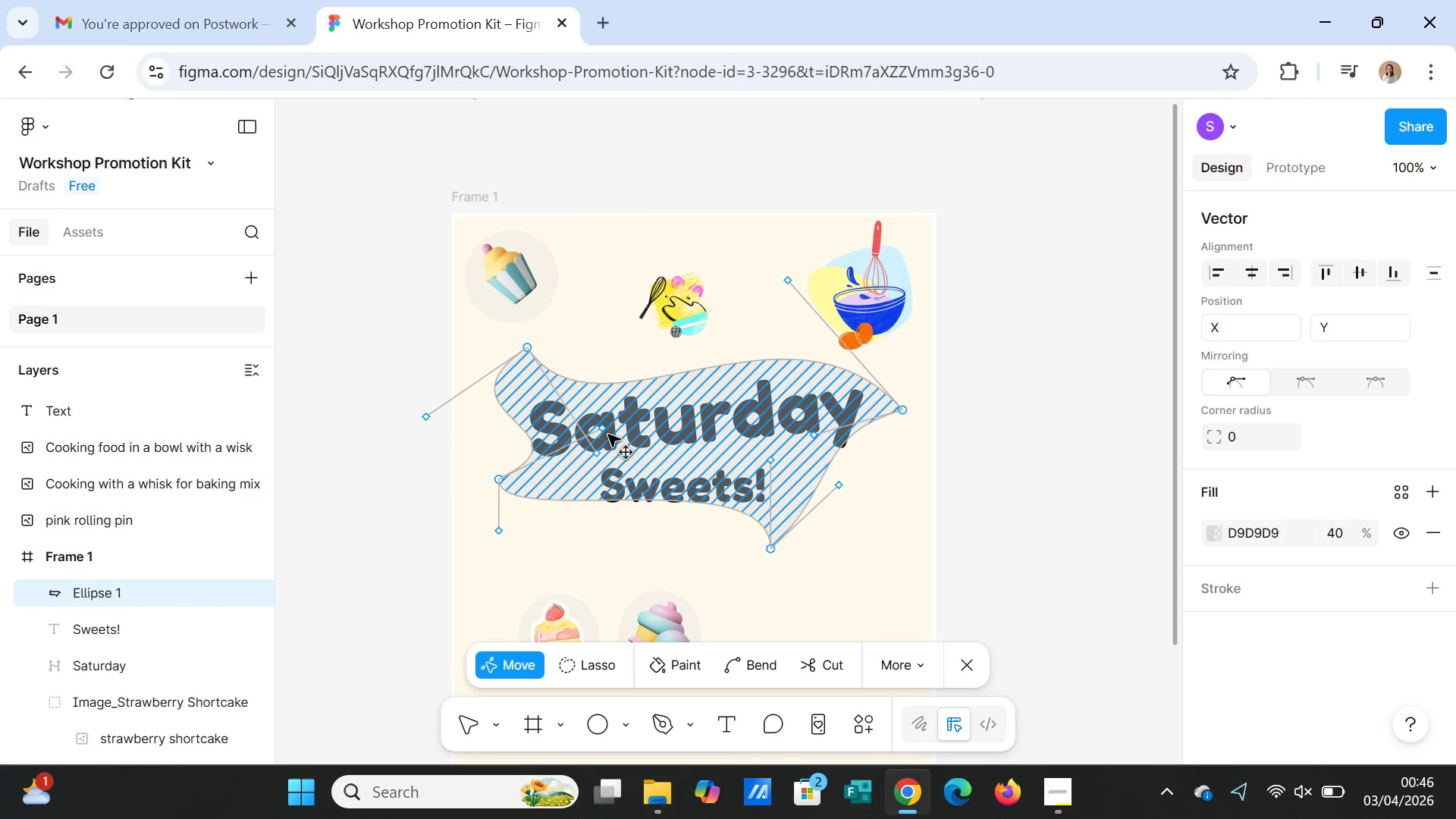 
left_click_drag(start_coordinate=[840, 497], to_coordinate=[839, 501])
 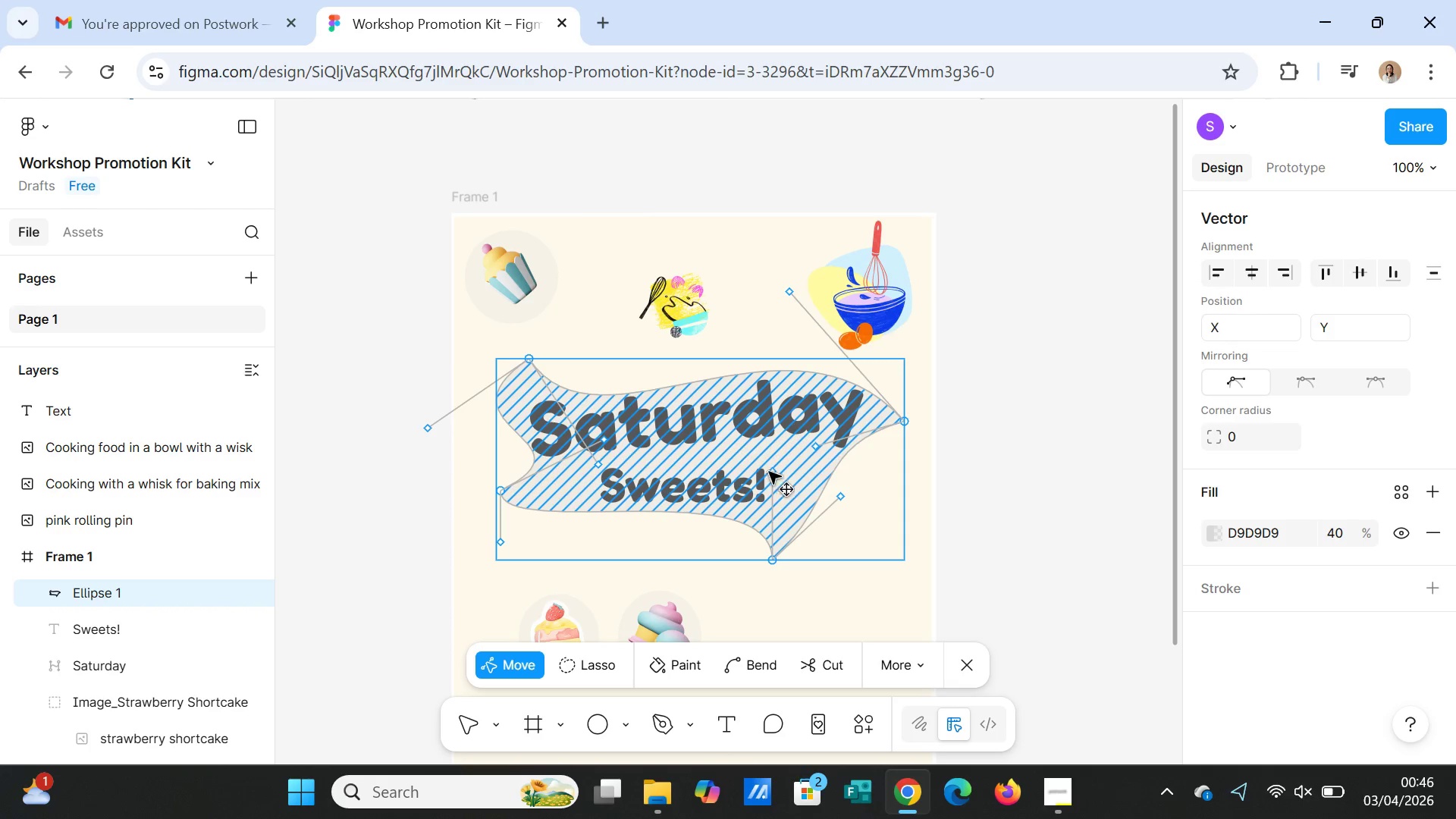 
left_click([771, 472])
 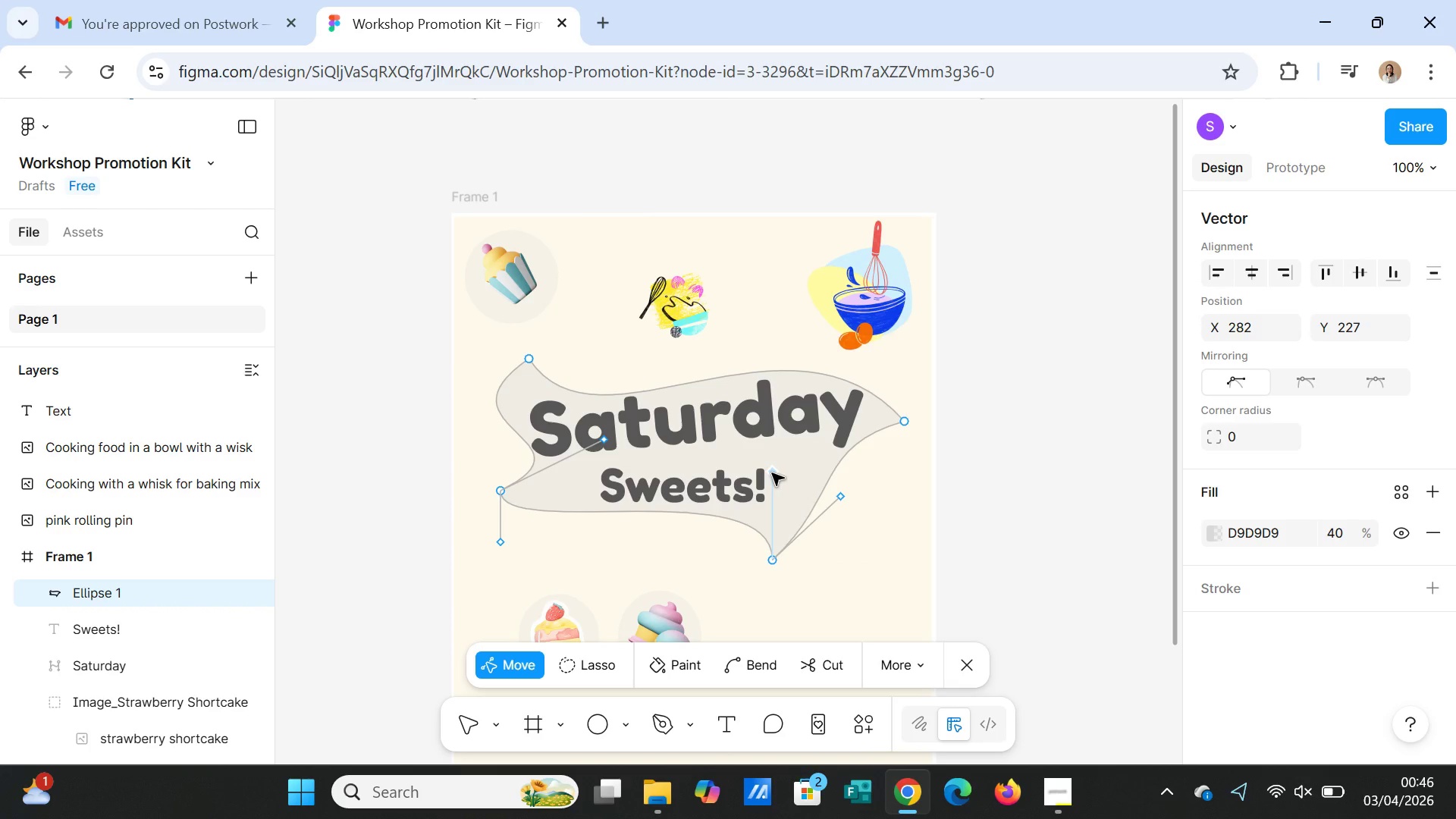 
left_click_drag(start_coordinate=[772, 473], to_coordinate=[799, 474])
 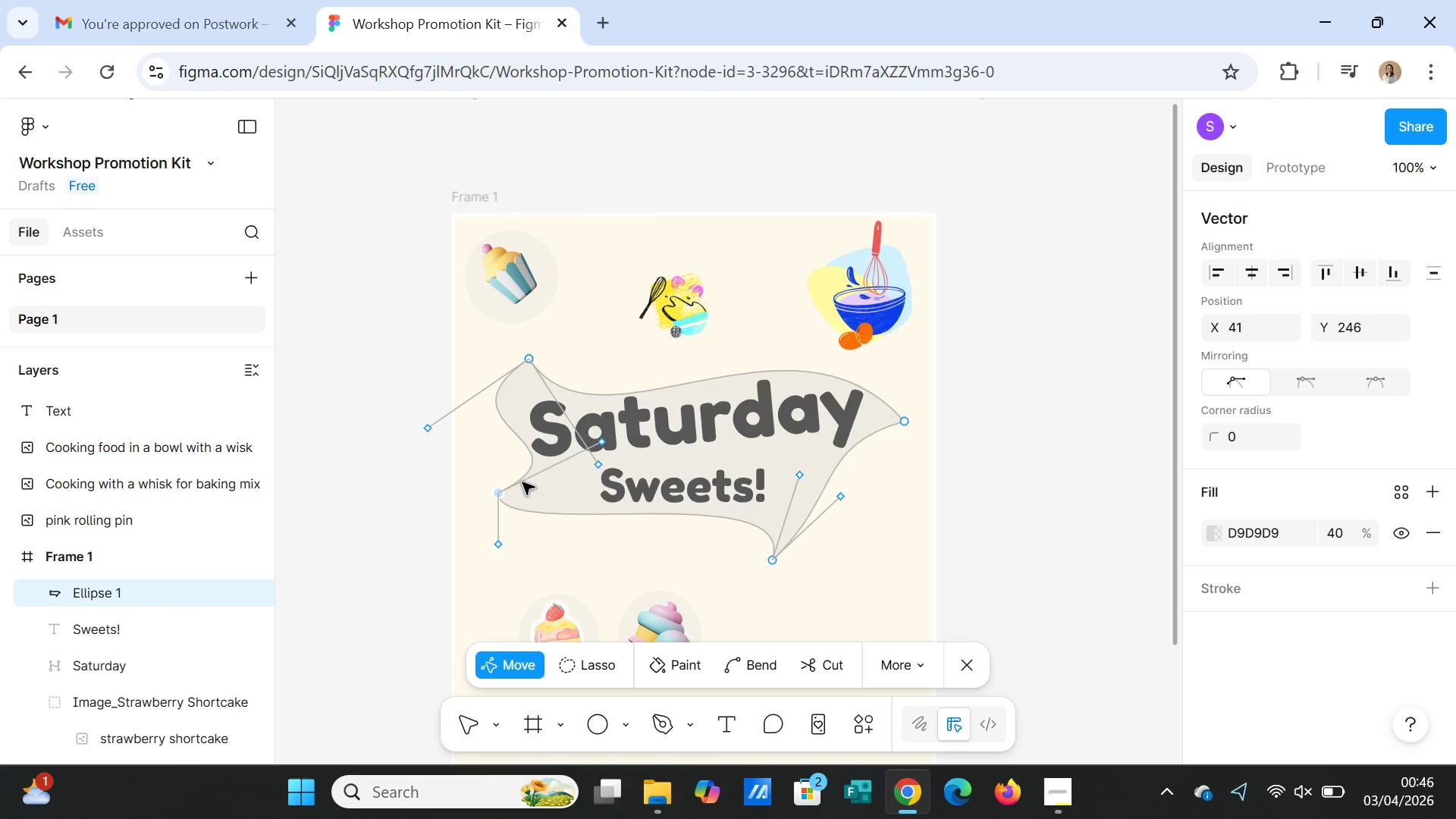 
wait(5.23)
 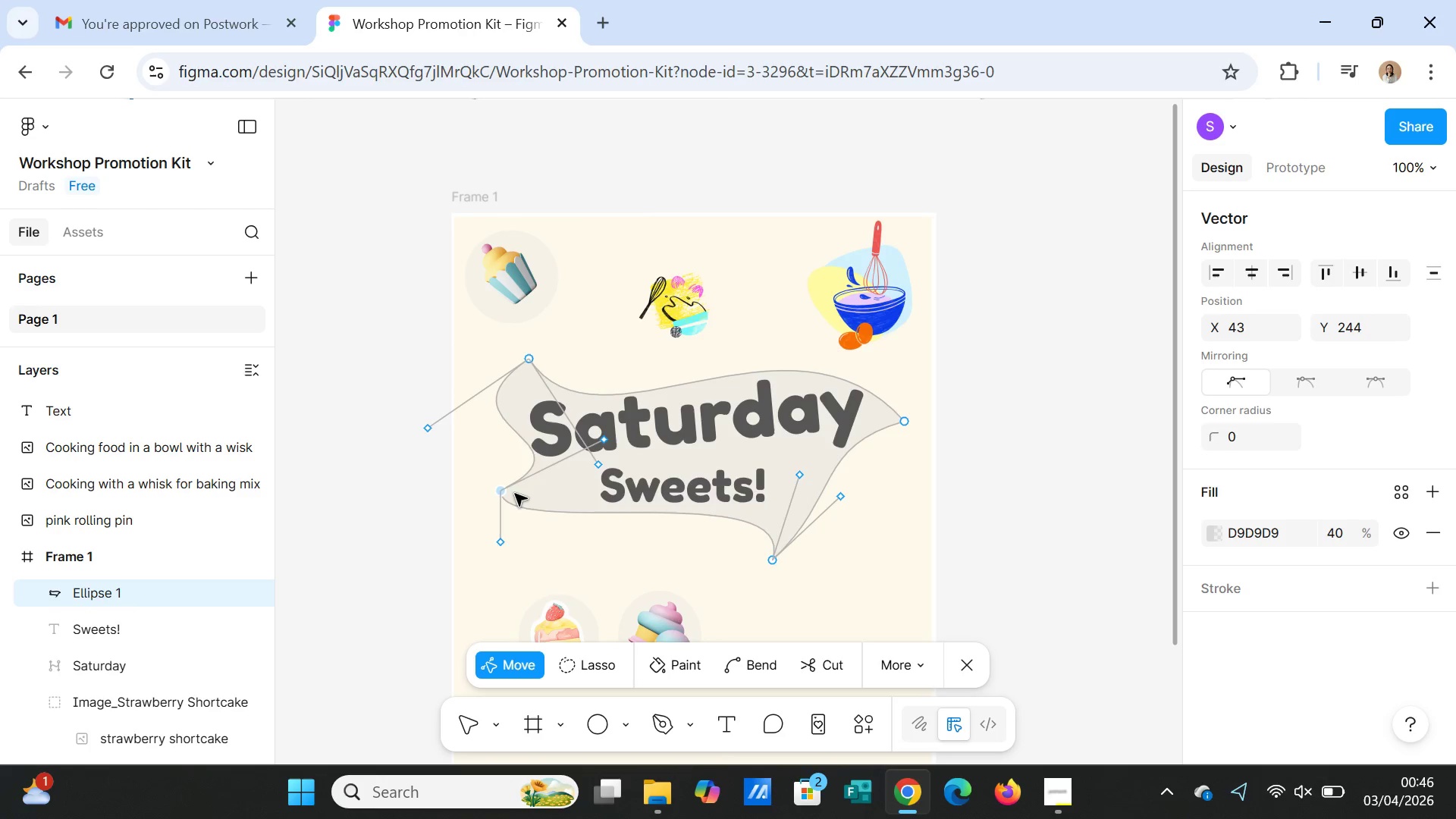 
left_click([599, 481])
 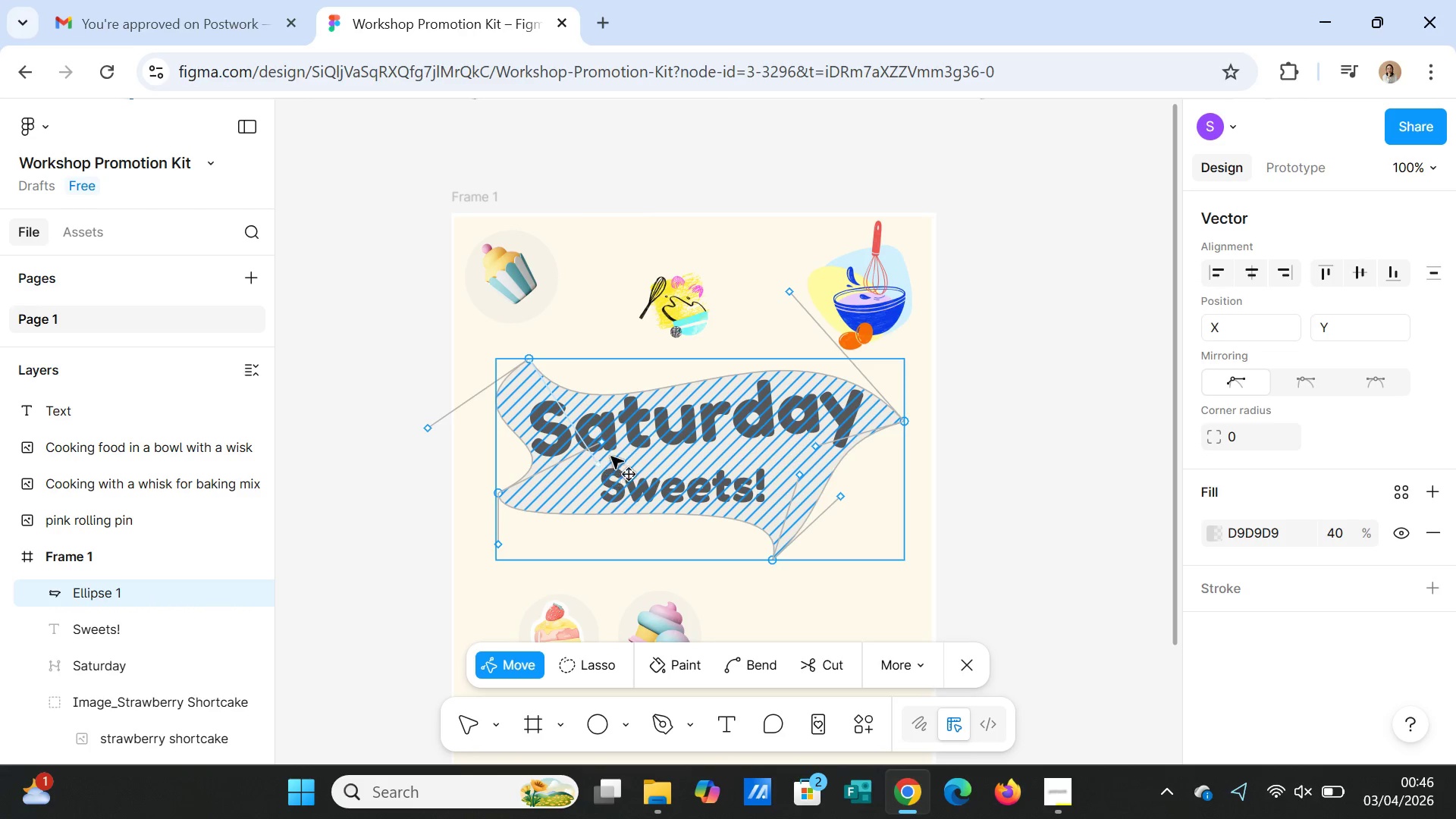 
left_click([613, 455])
 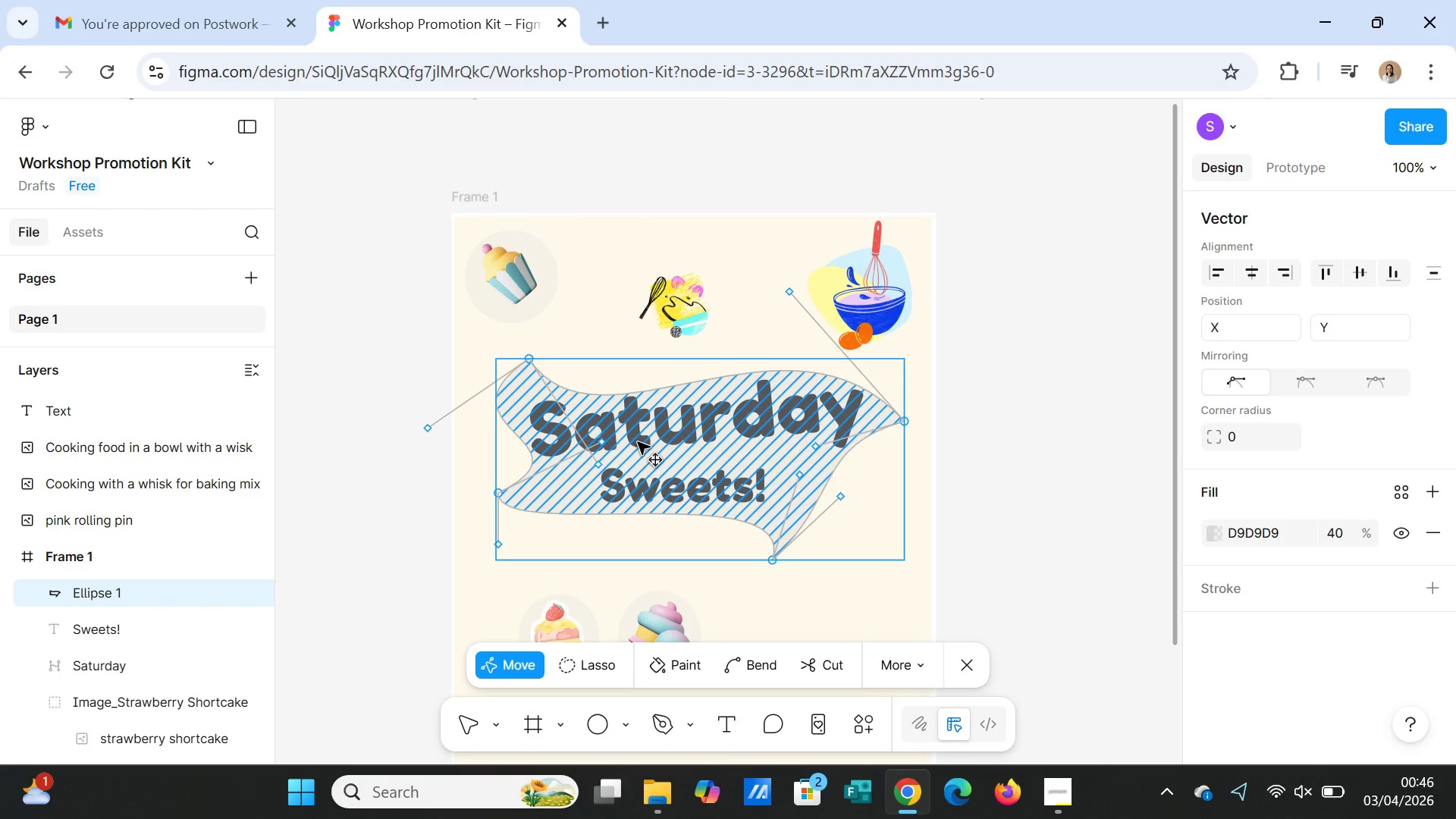 
double_click([638, 442])
 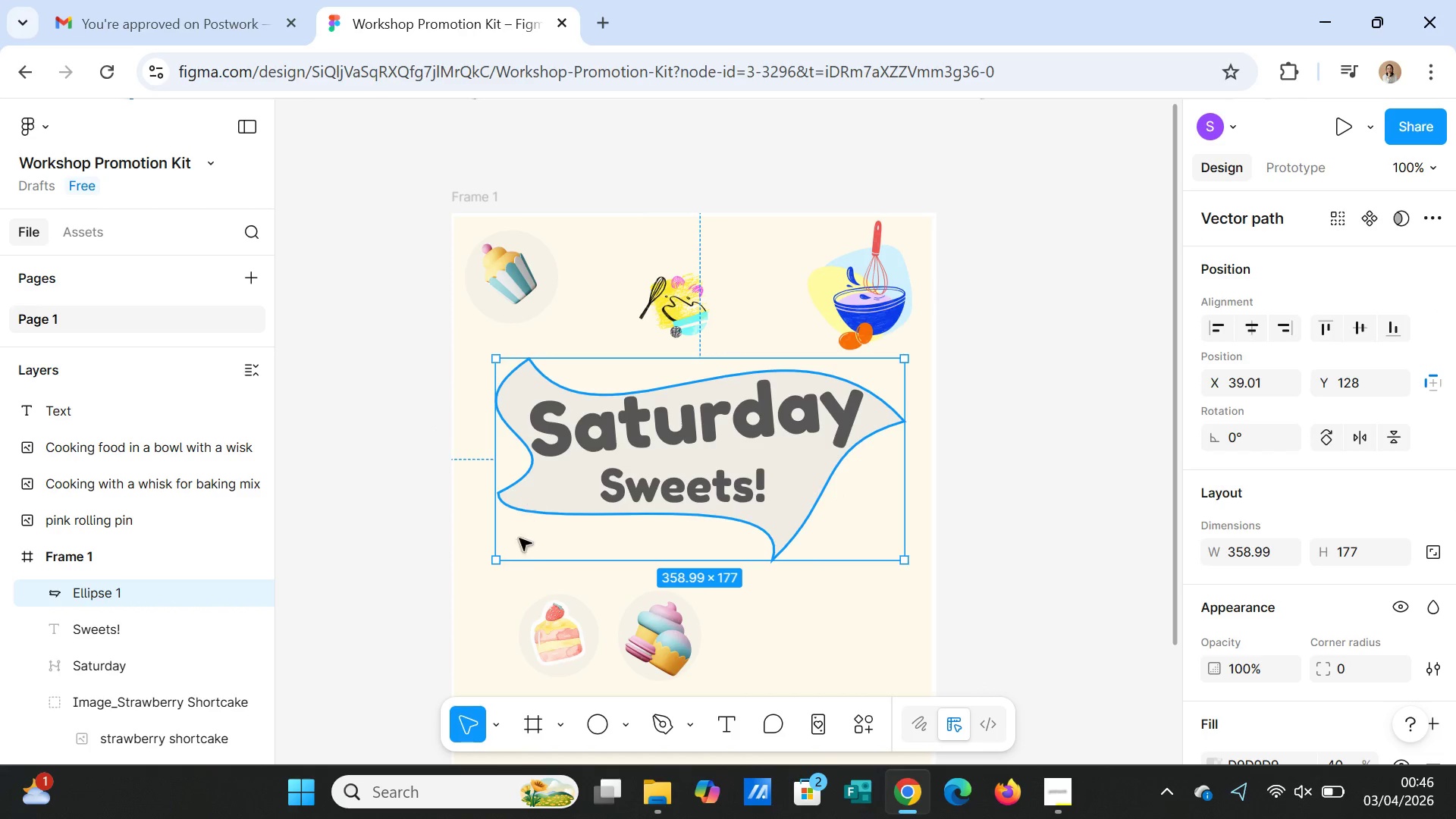 
double_click([589, 472])
 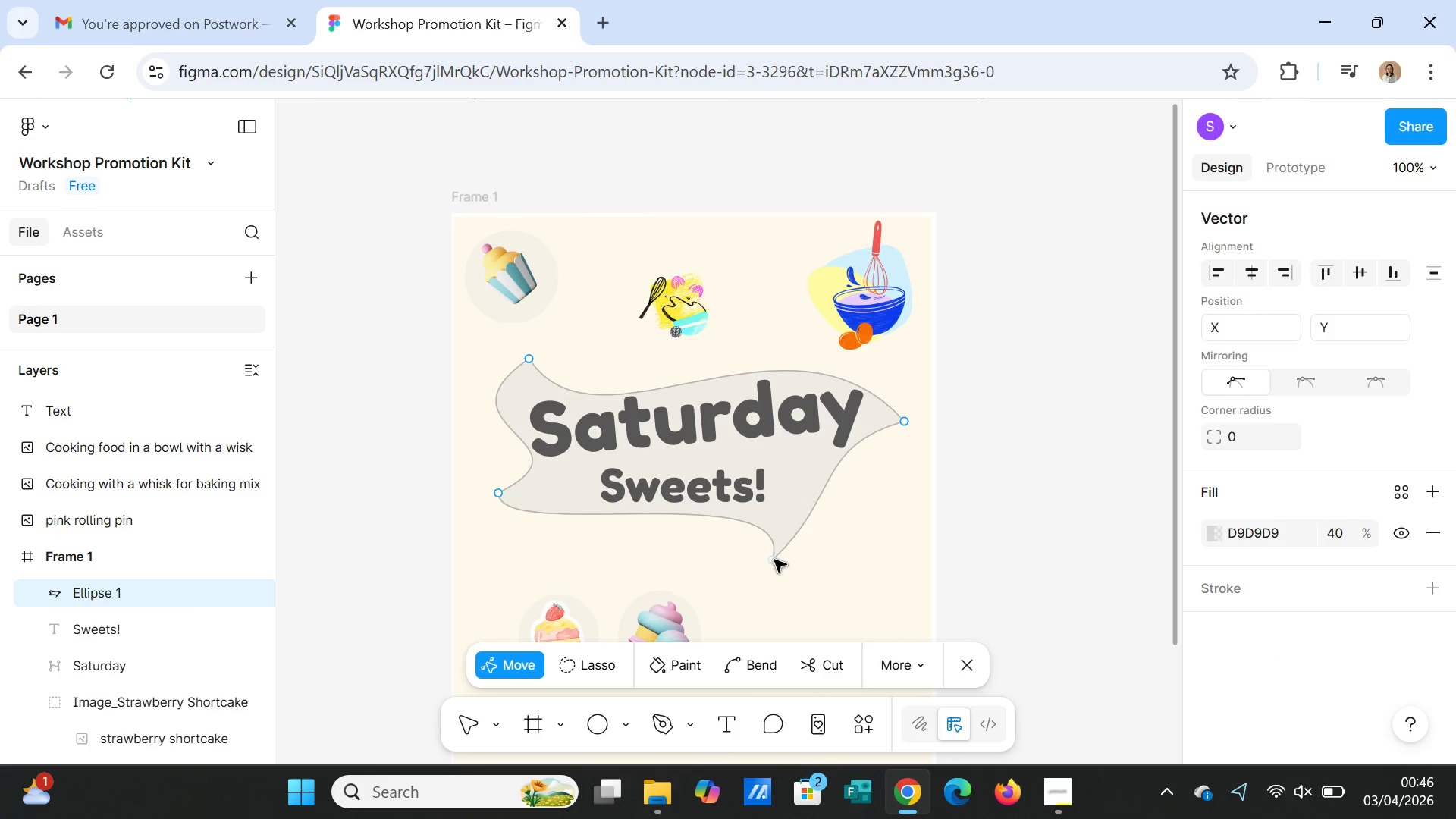 
left_click_drag(start_coordinate=[776, 560], to_coordinate=[776, 549])
 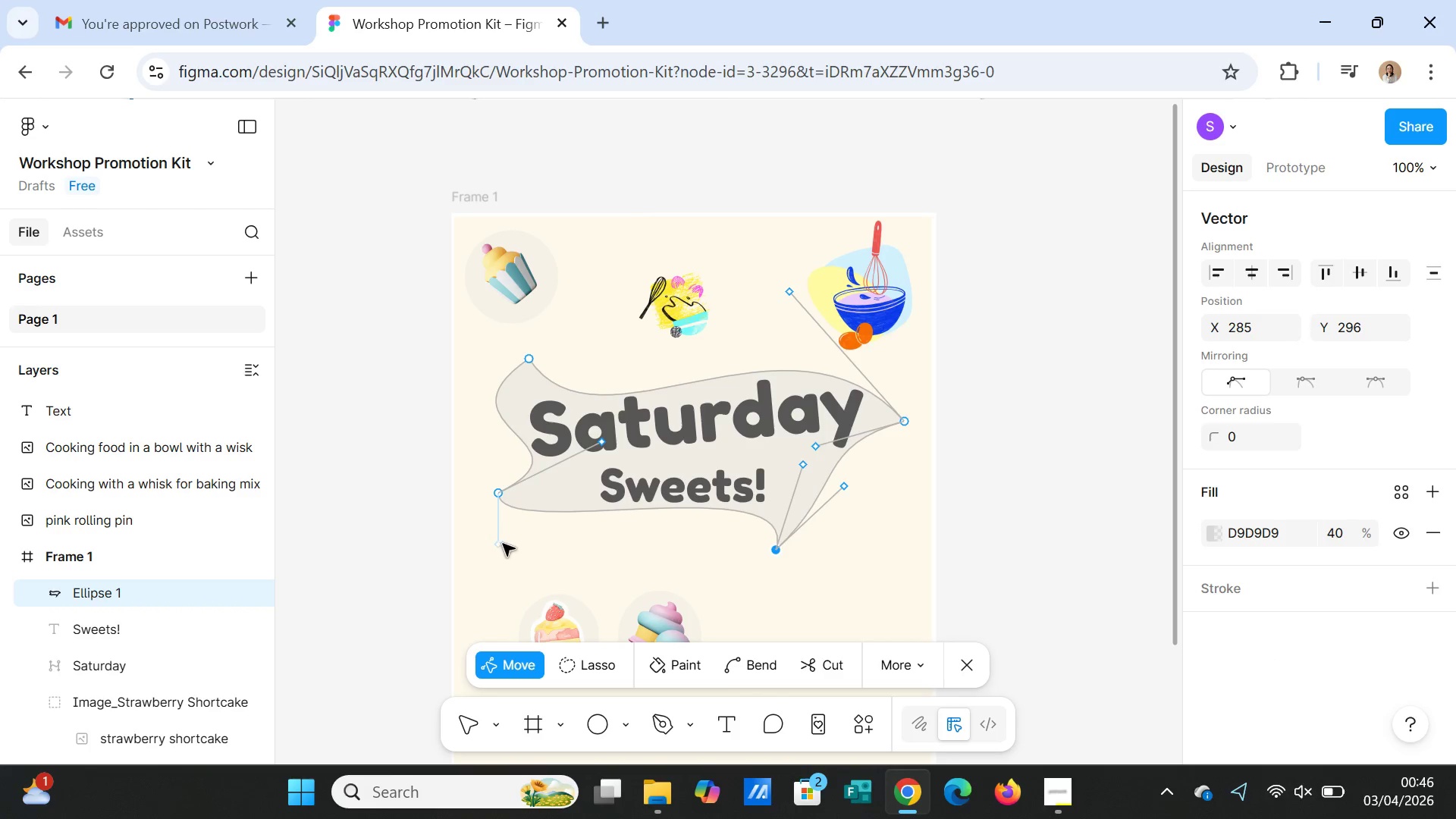 
left_click_drag(start_coordinate=[500, 545], to_coordinate=[537, 535])
 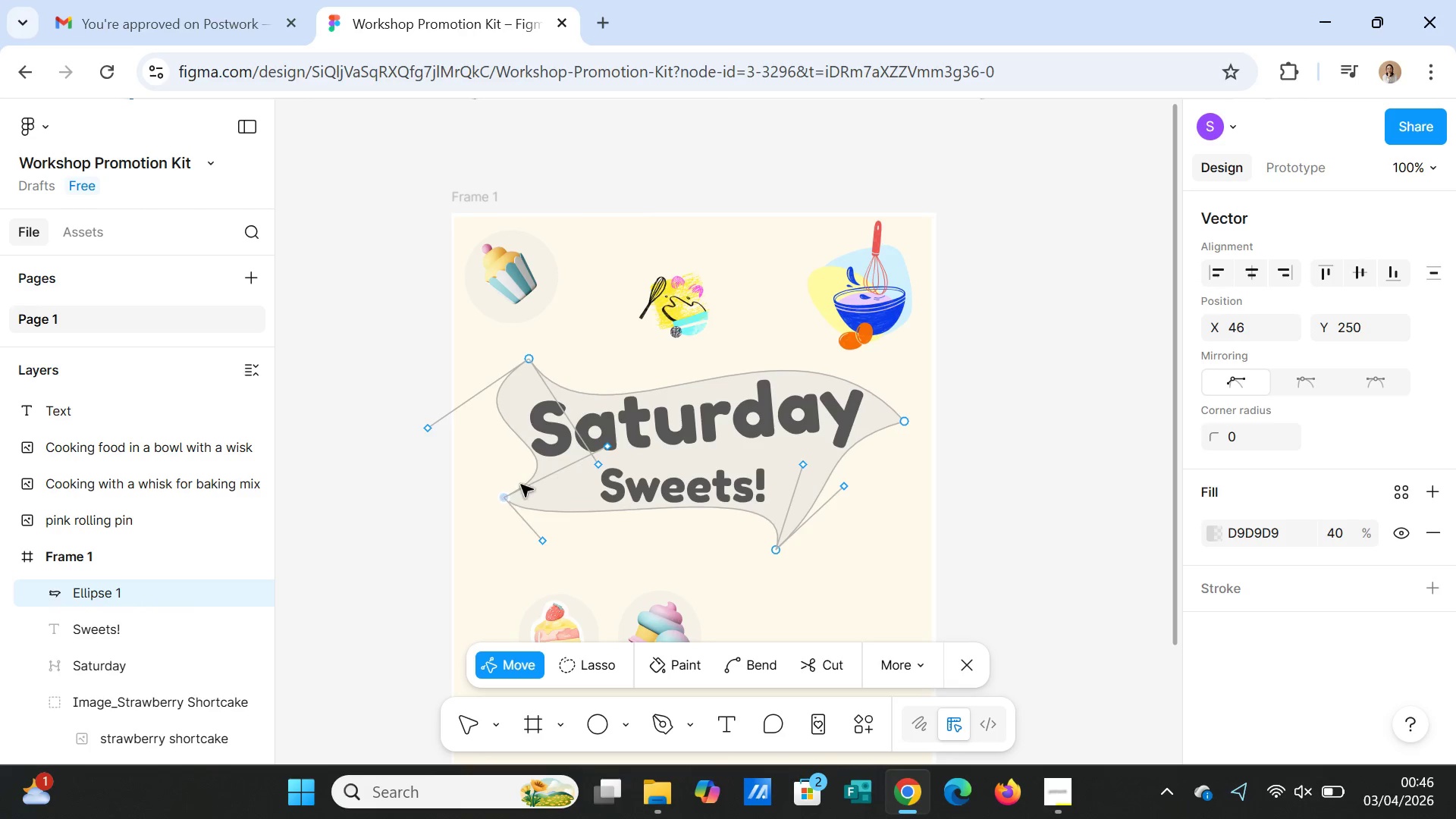 
wait(5.34)
 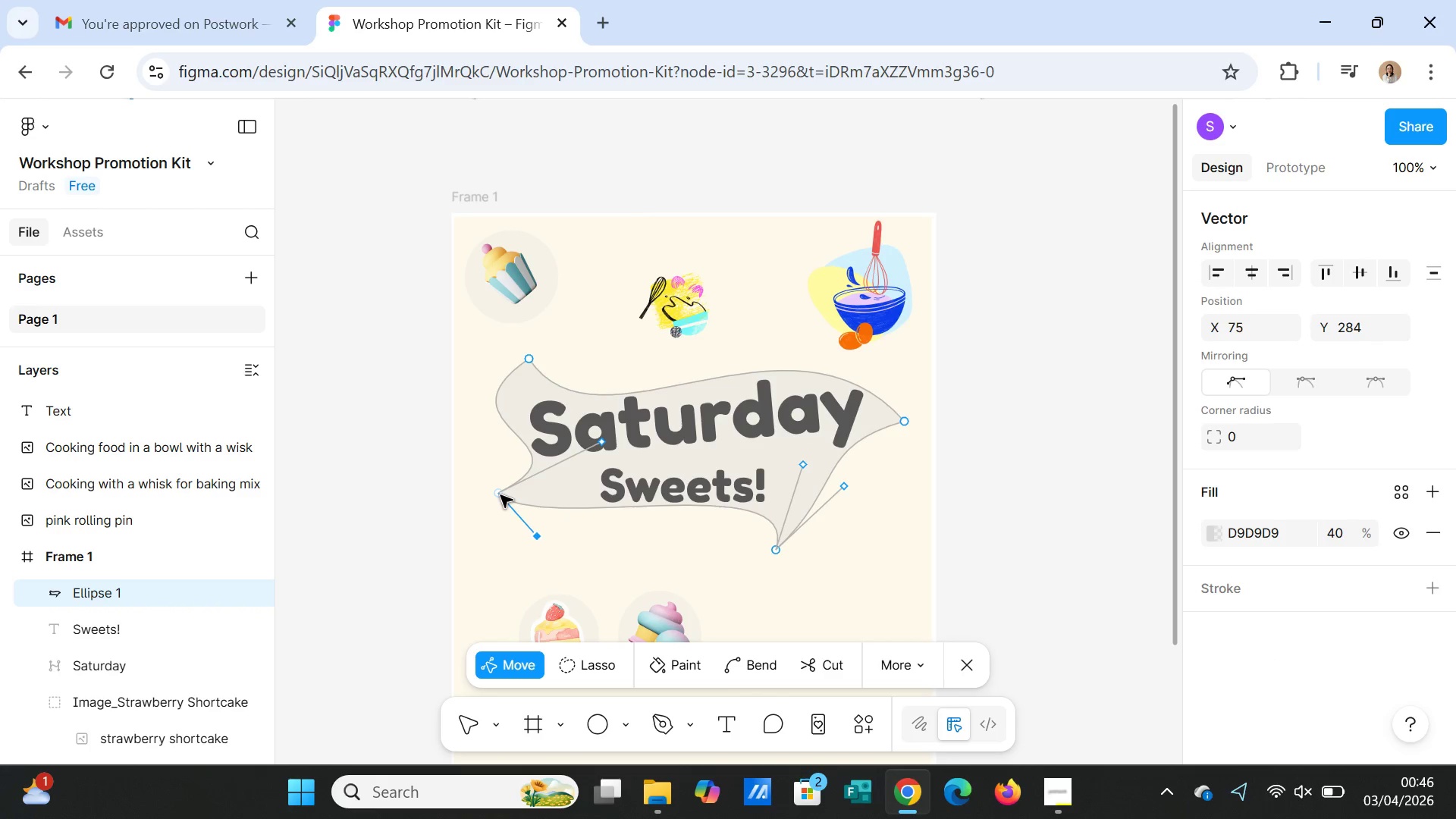 
left_click_drag(start_coordinate=[530, 363], to_coordinate=[544, 358])
 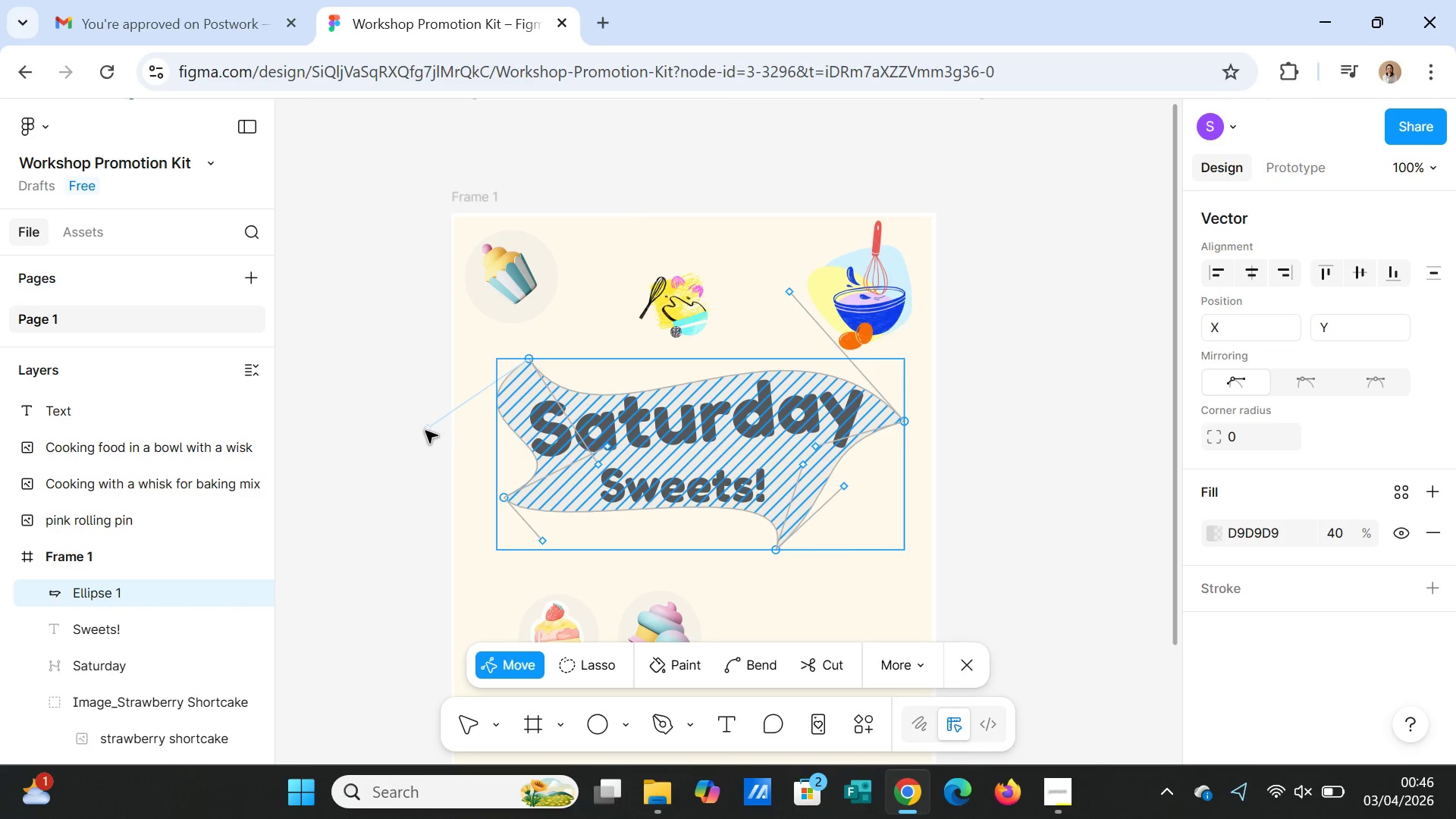 
left_click_drag(start_coordinate=[425, 431], to_coordinate=[442, 435])
 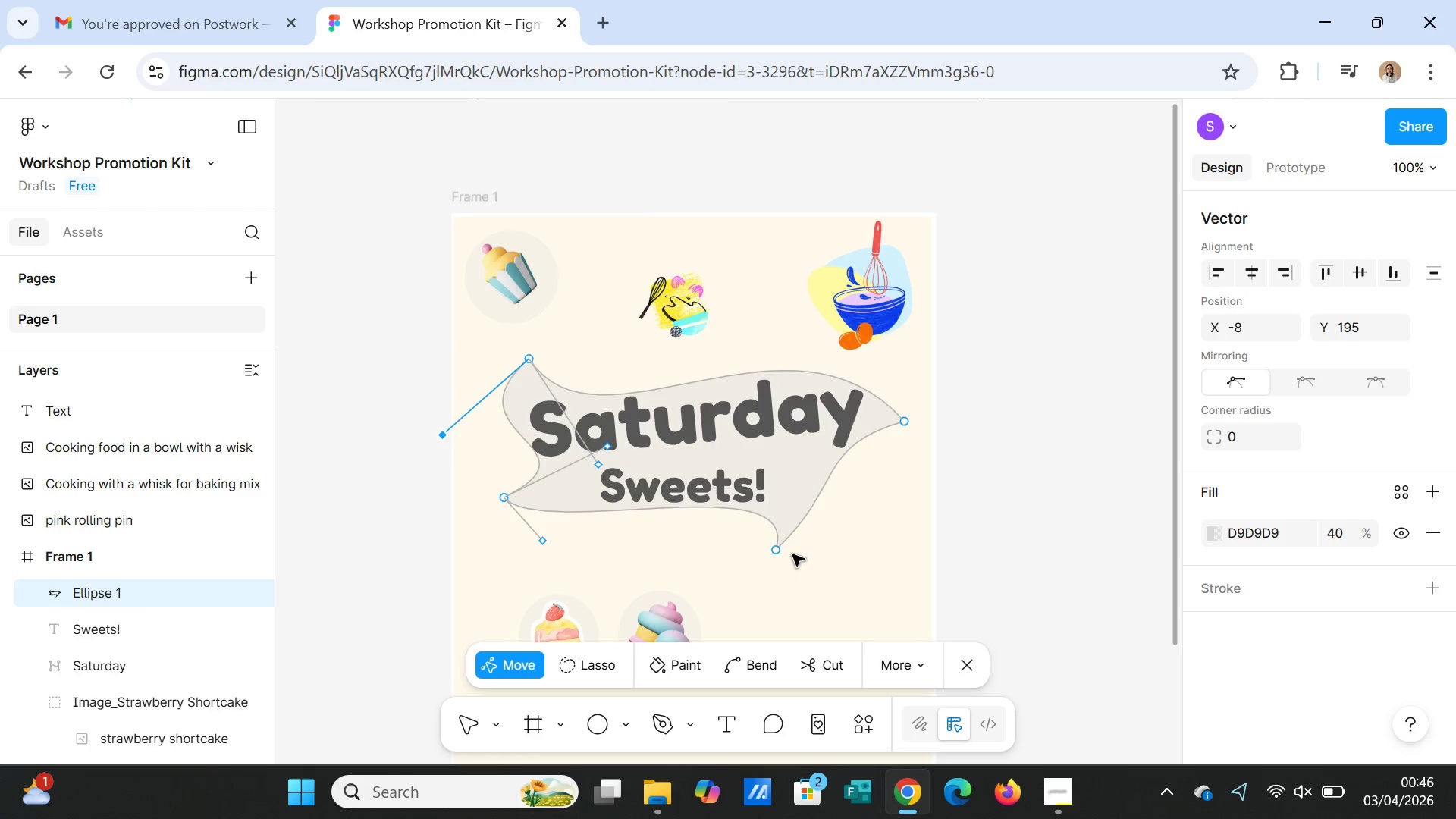 
left_click_drag(start_coordinate=[777, 554], to_coordinate=[789, 550])
 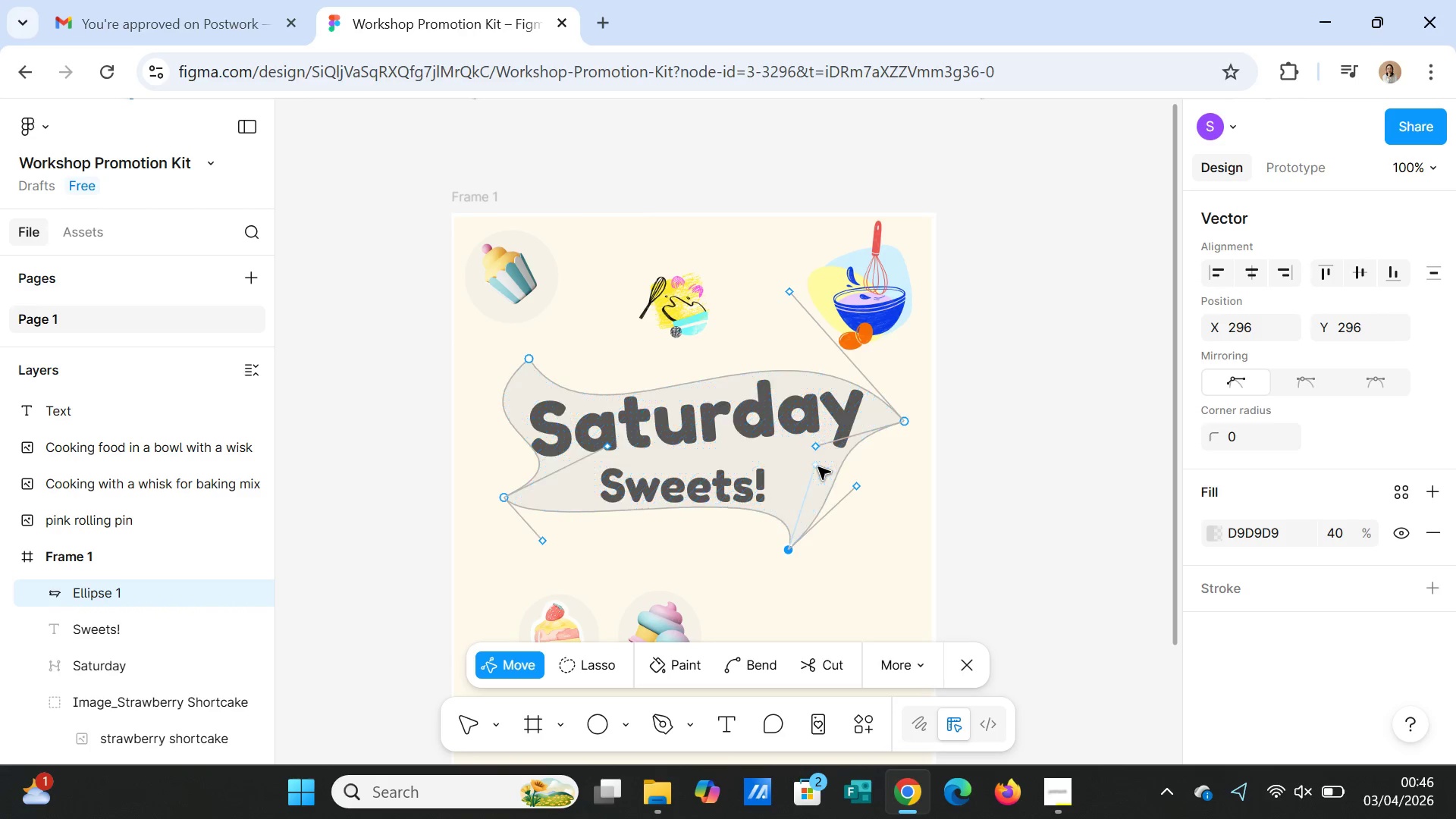 
left_click_drag(start_coordinate=[817, 466], to_coordinate=[772, 457])
 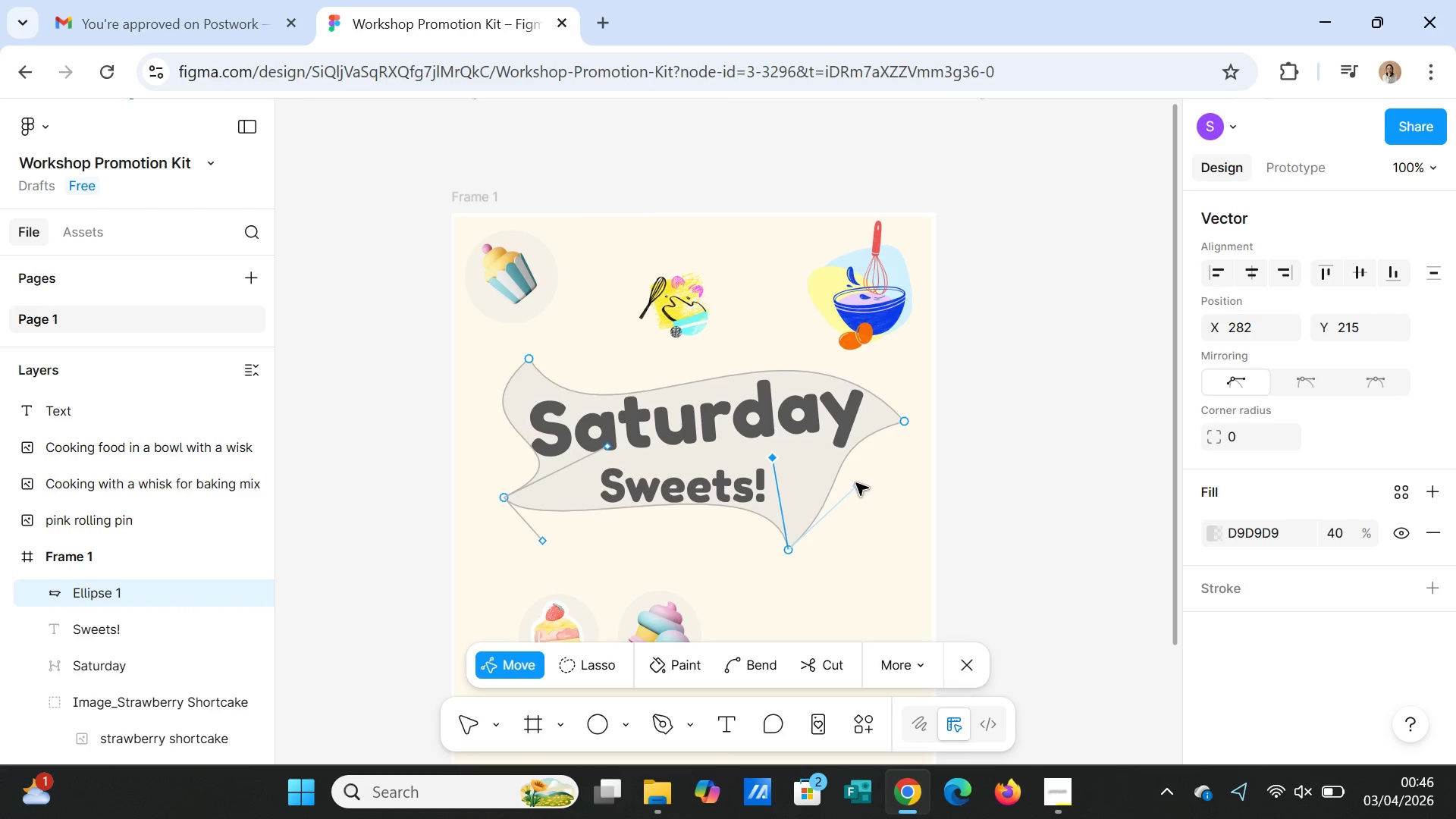 
left_click_drag(start_coordinate=[855, 484], to_coordinate=[781, 463])
 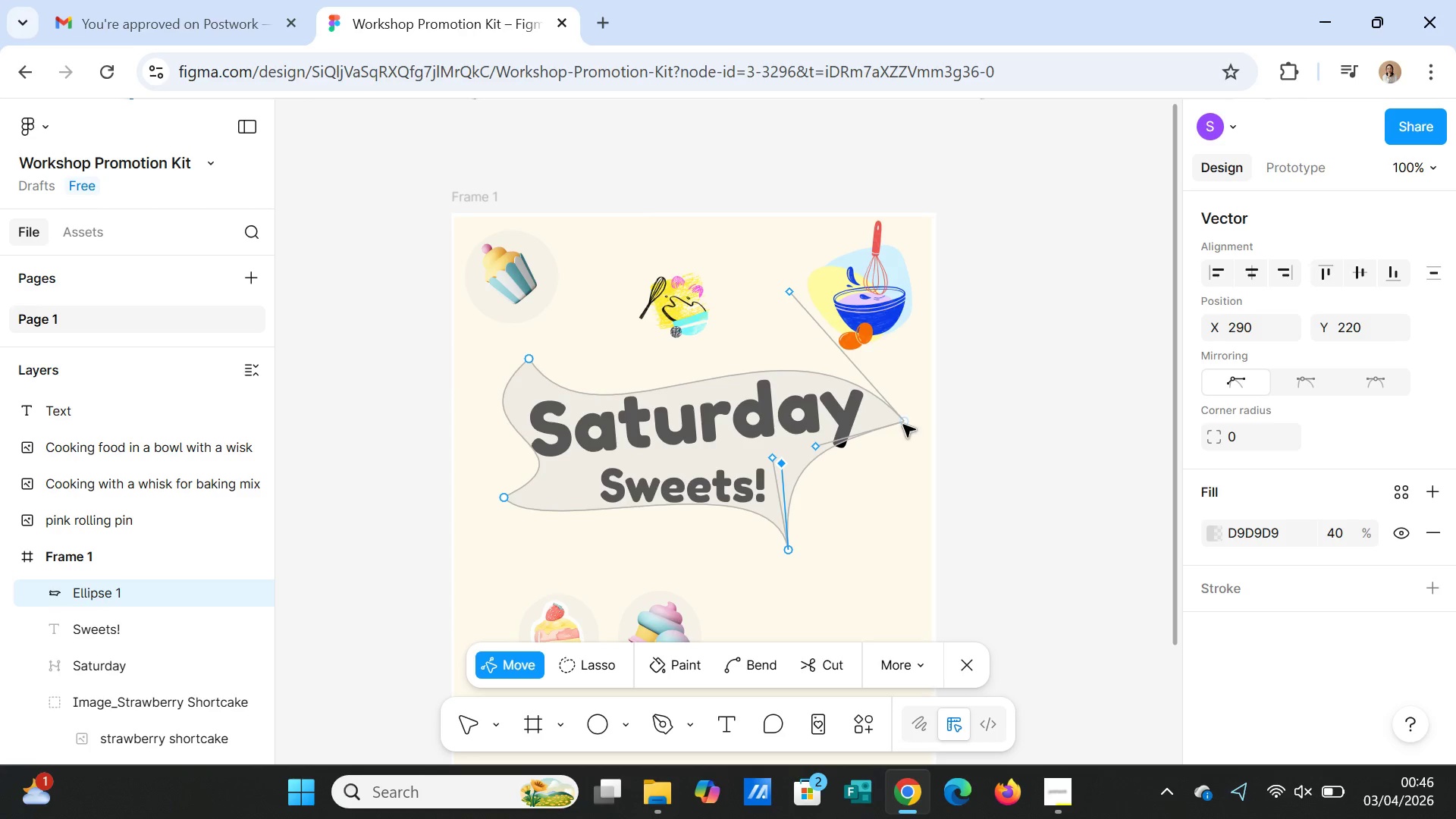 
left_click_drag(start_coordinate=[903, 424], to_coordinate=[912, 427])
 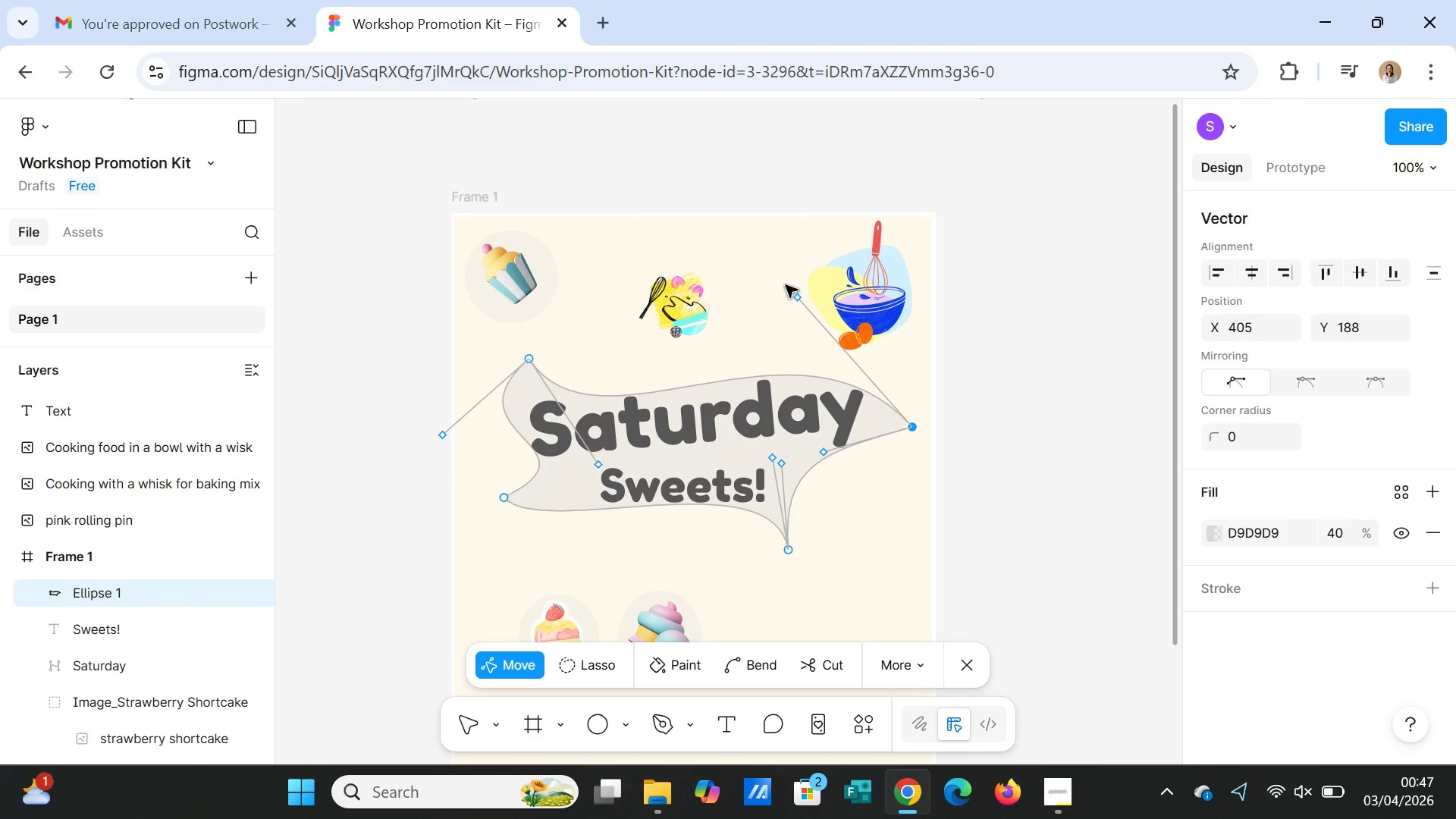 
left_click_drag(start_coordinate=[795, 298], to_coordinate=[802, 284])
 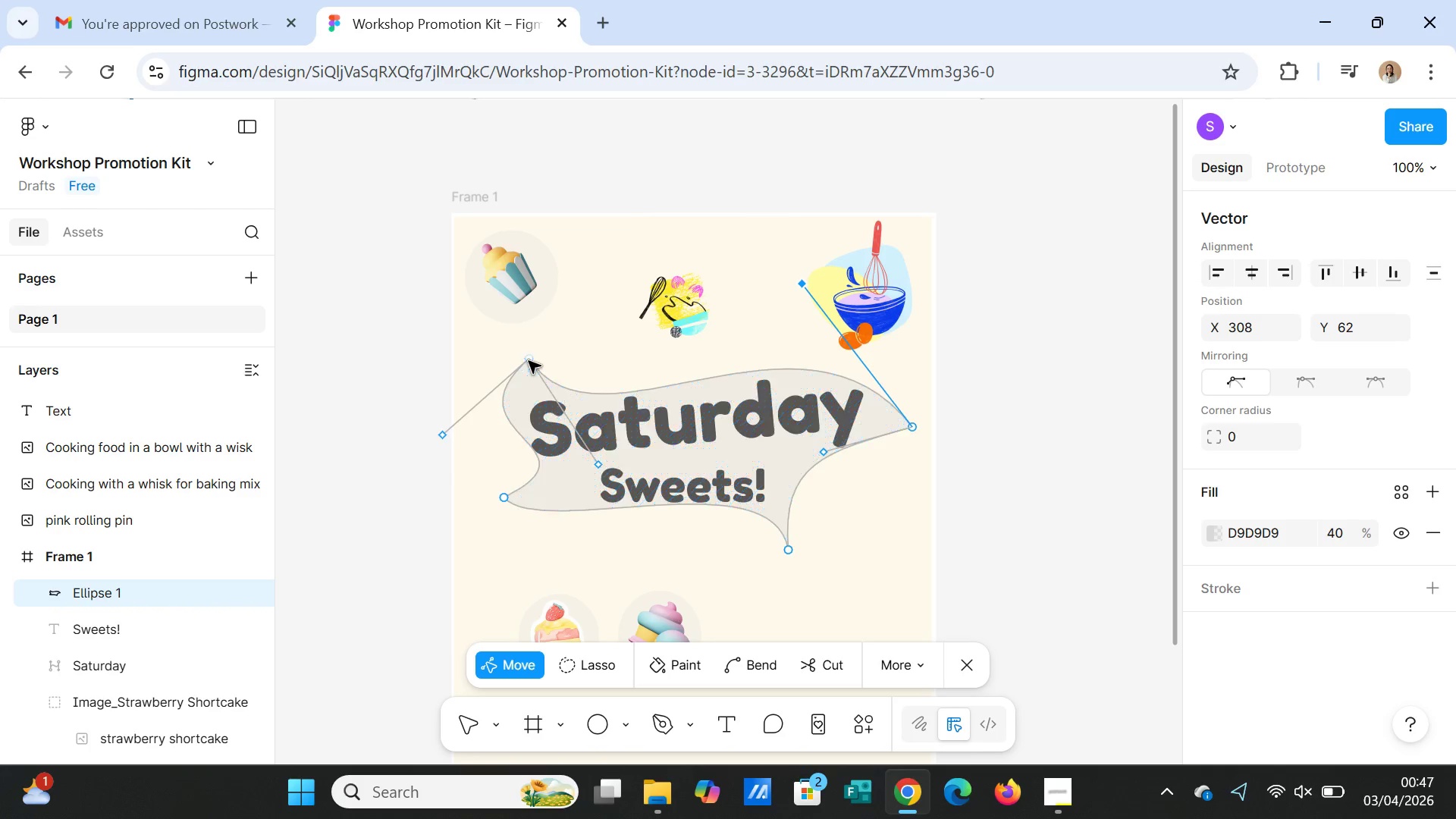 
left_click_drag(start_coordinate=[529, 360], to_coordinate=[544, 359])
 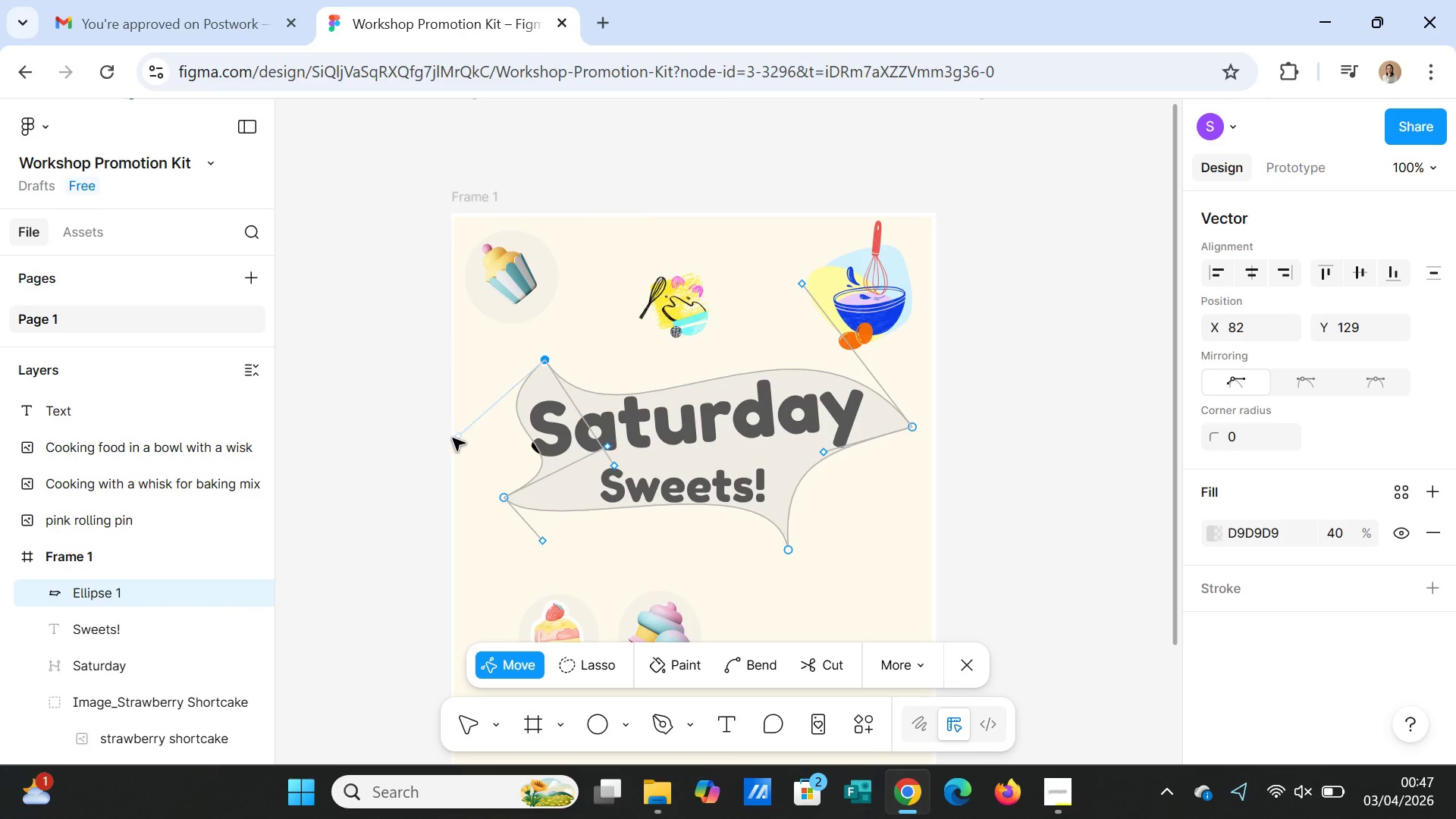 
left_click_drag(start_coordinate=[460, 436], to_coordinate=[430, 433])
 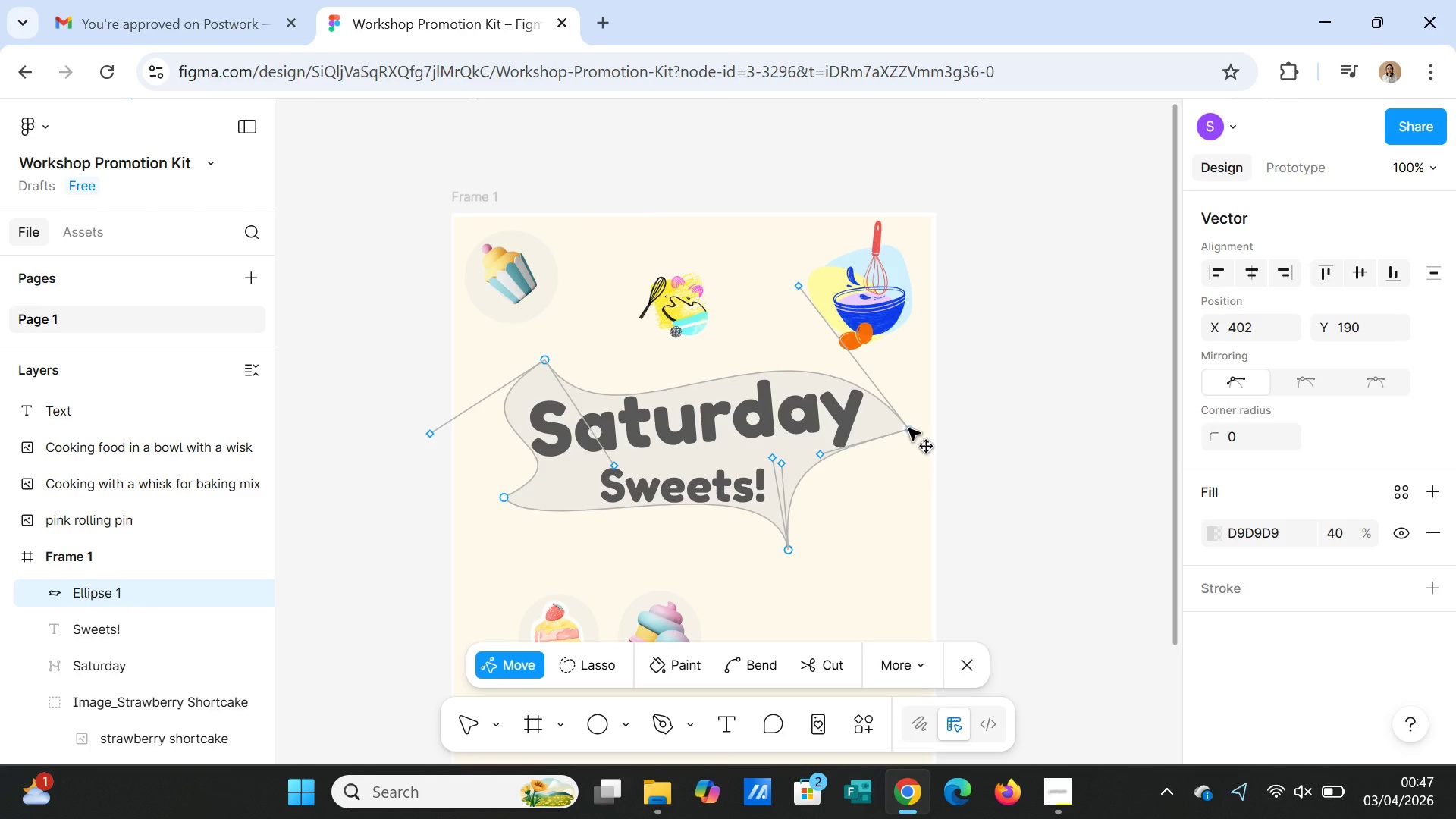 
wait(5.05)
 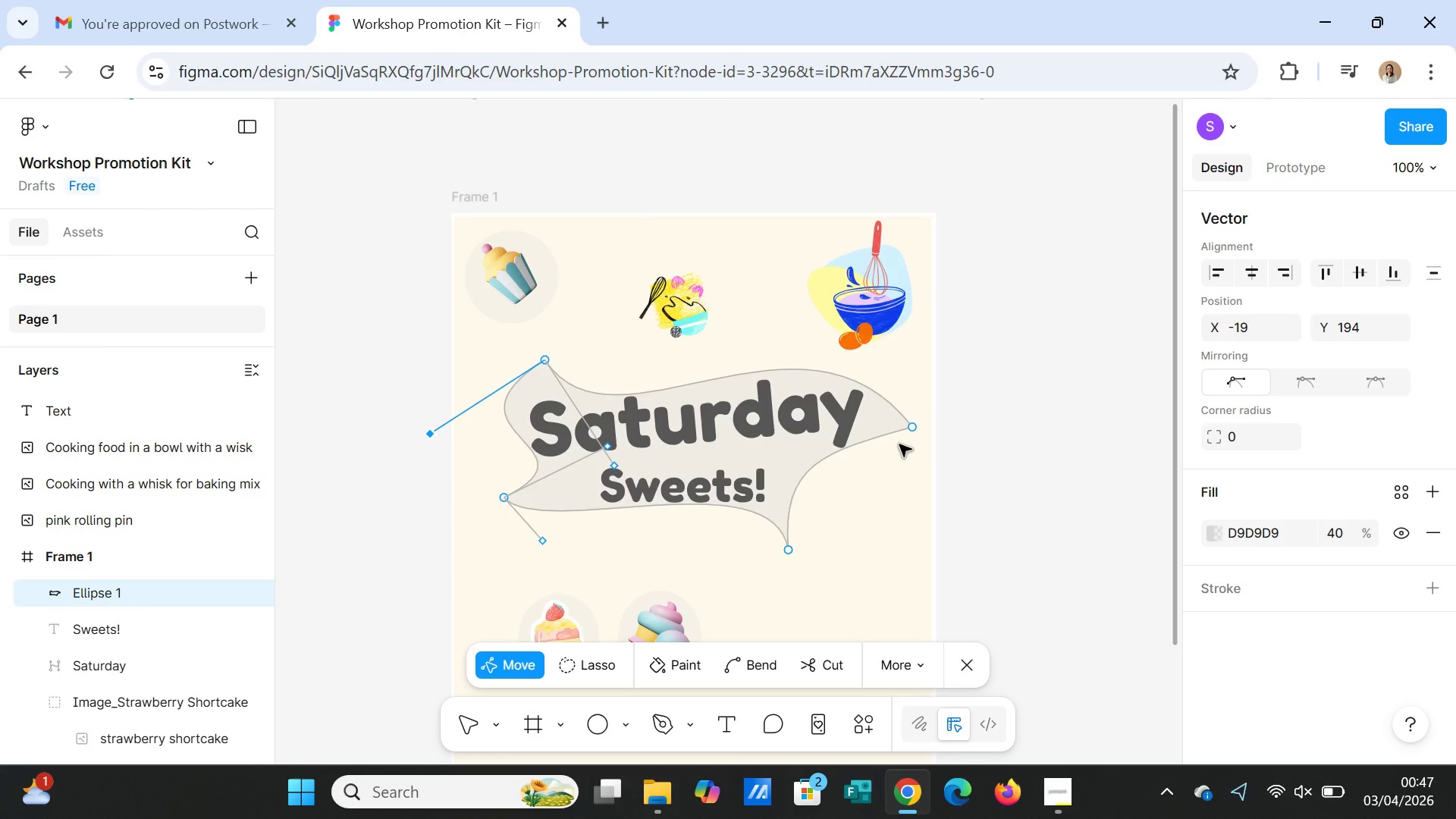 
left_click_drag(start_coordinate=[799, 288], to_coordinate=[799, 281])
 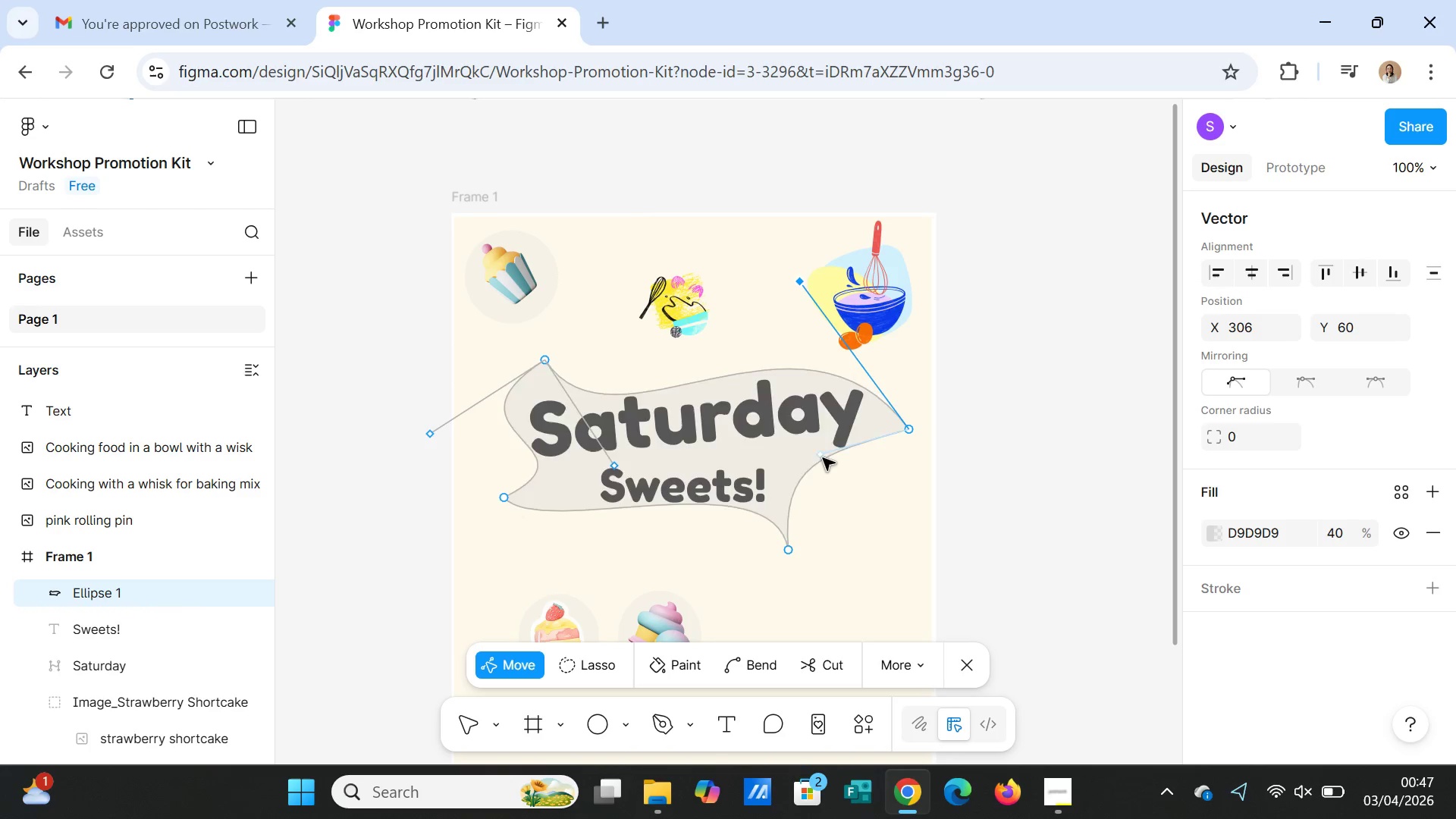 
left_click_drag(start_coordinate=[821, 455], to_coordinate=[825, 466])
 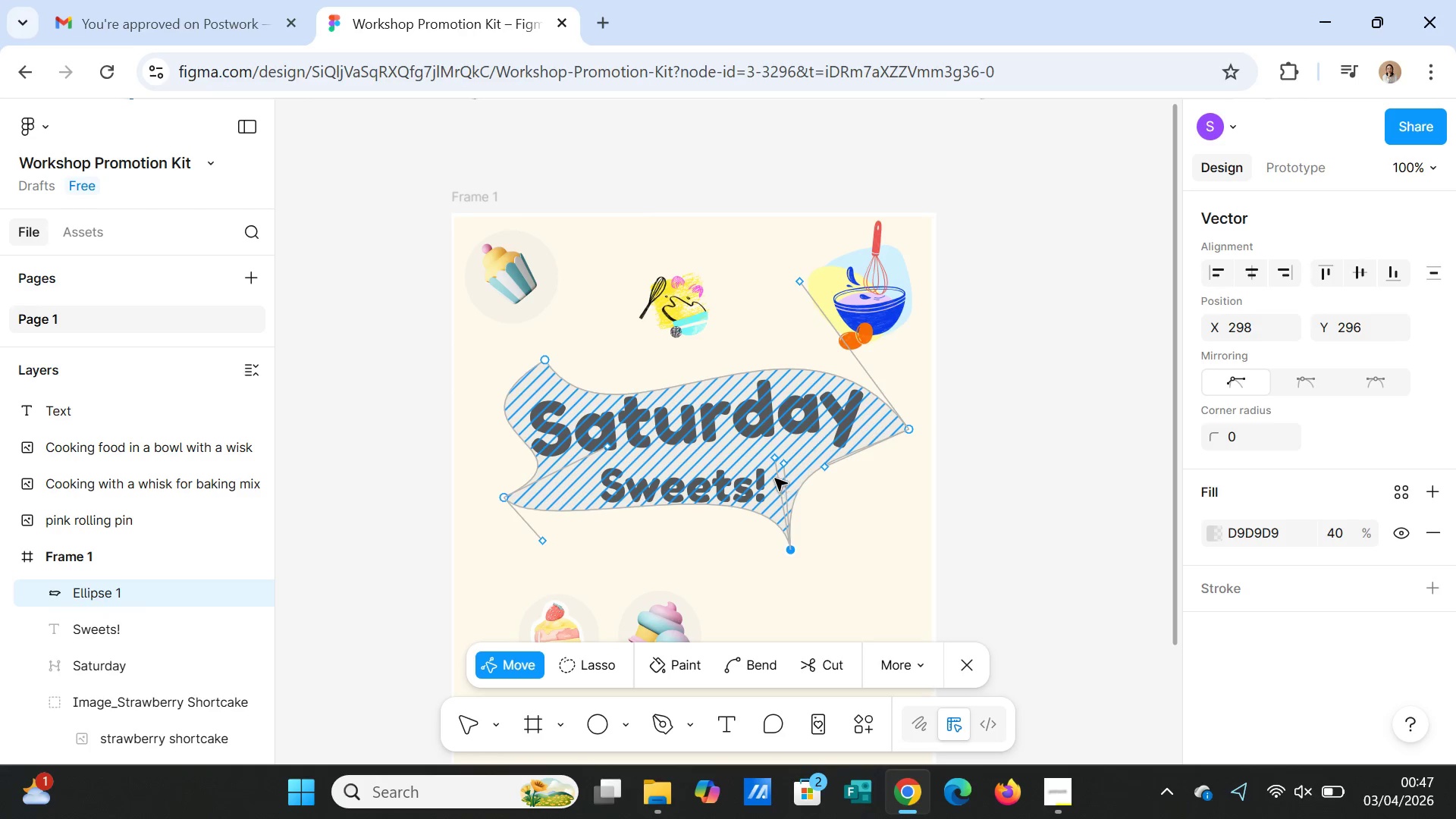 
left_click_drag(start_coordinate=[783, 465], to_coordinate=[742, 450])
 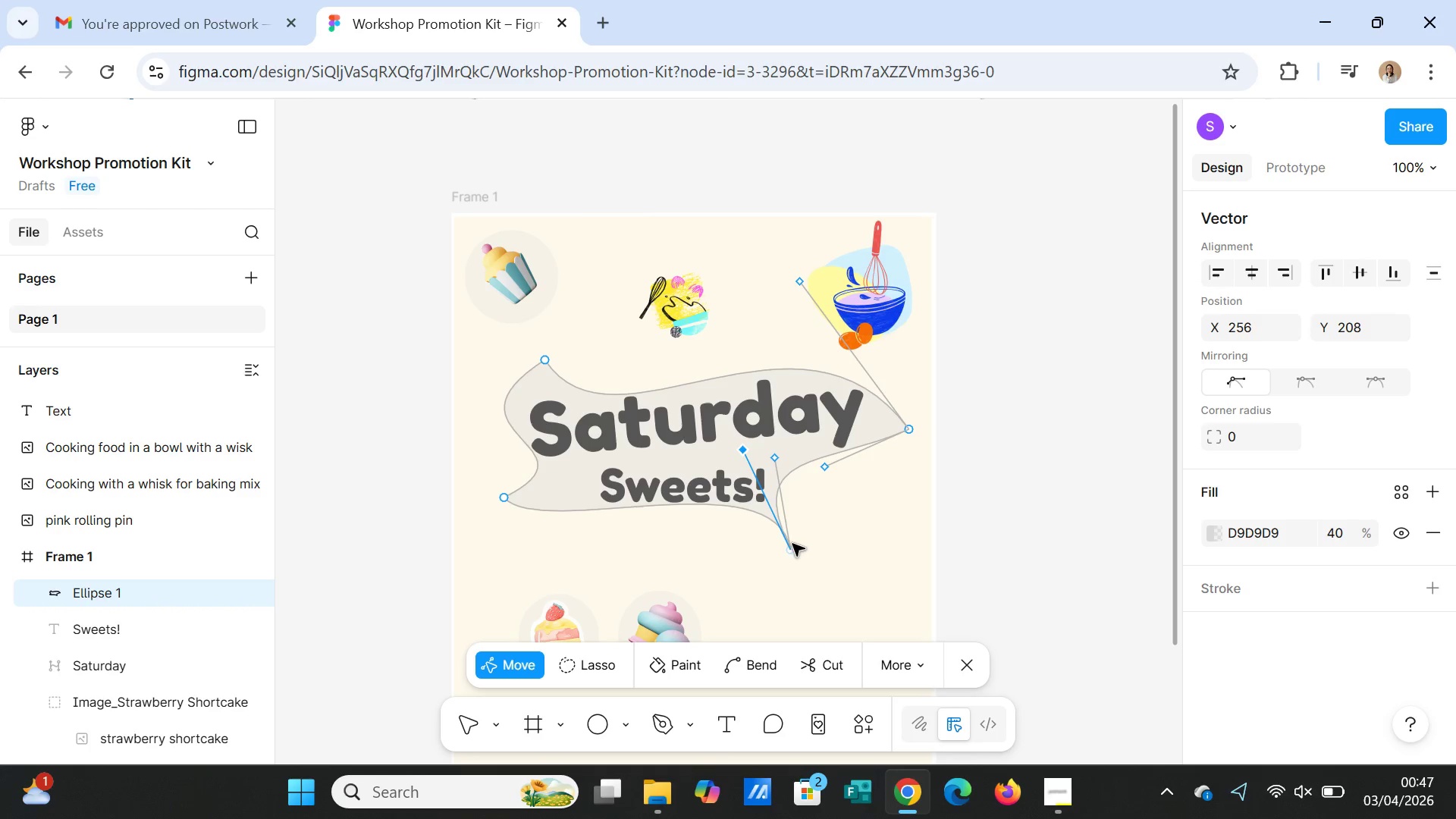 
left_click_drag(start_coordinate=[792, 544], to_coordinate=[792, 553])
 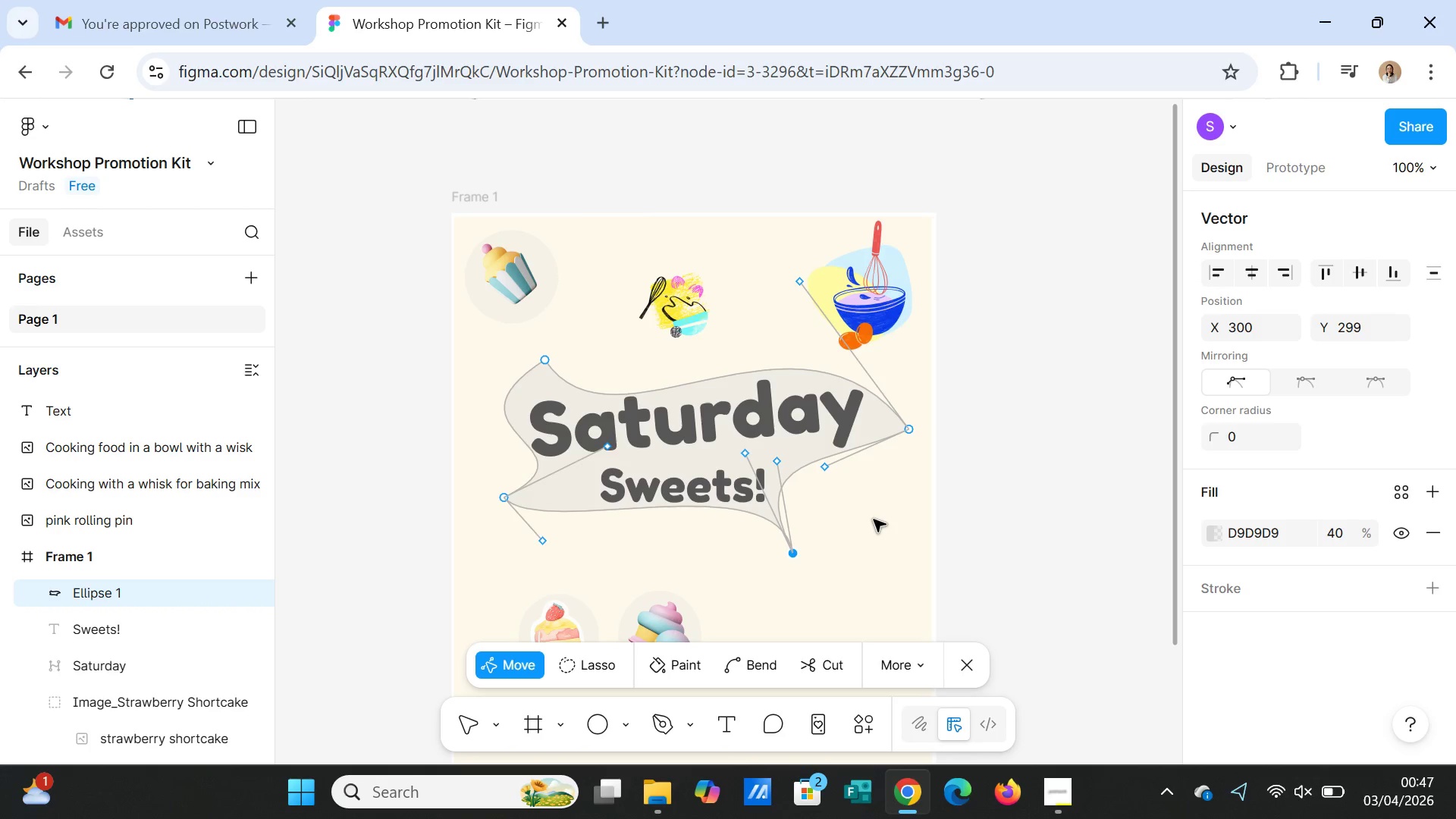 
left_click([874, 519])
 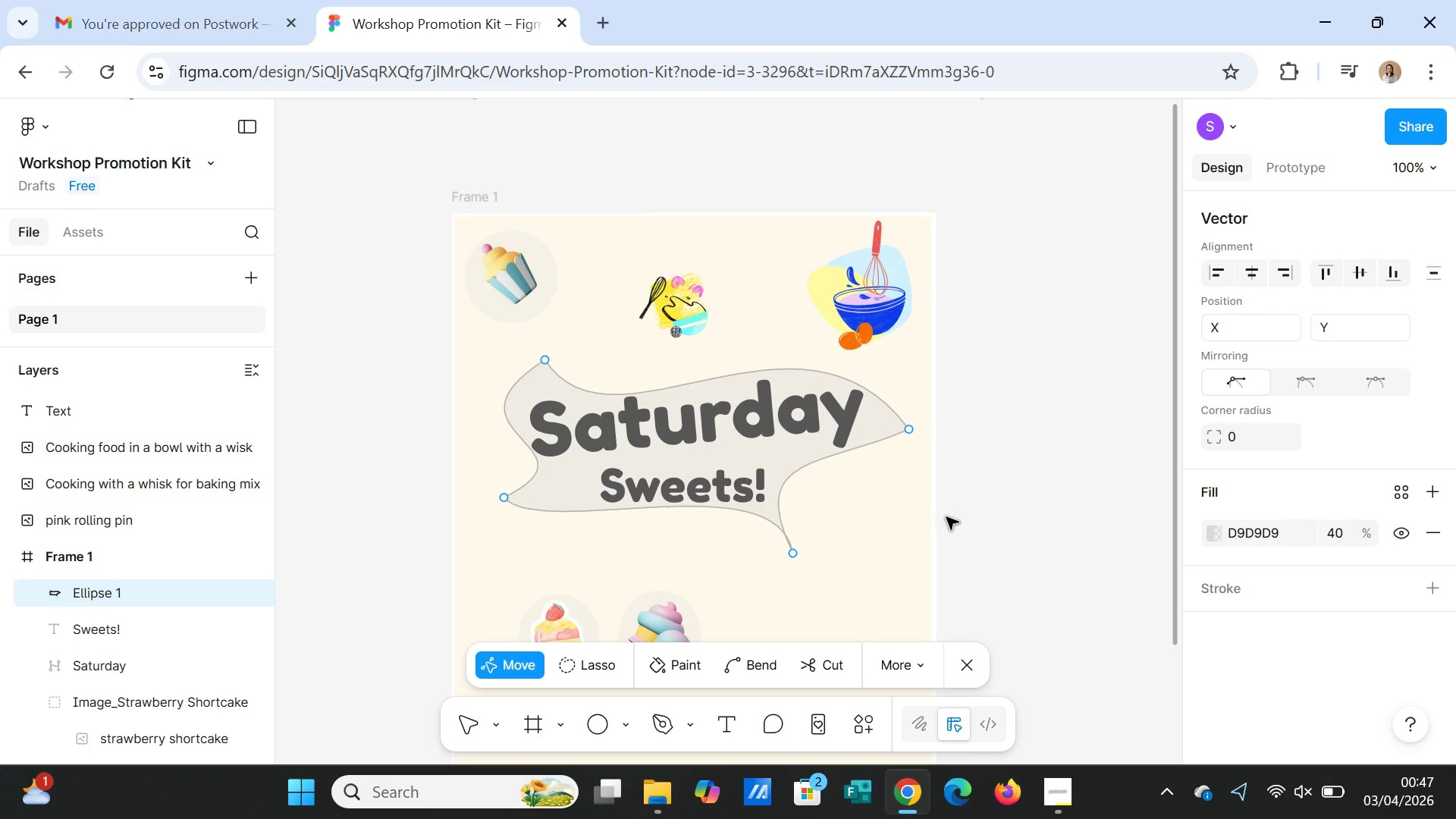 
left_click([1023, 494])
 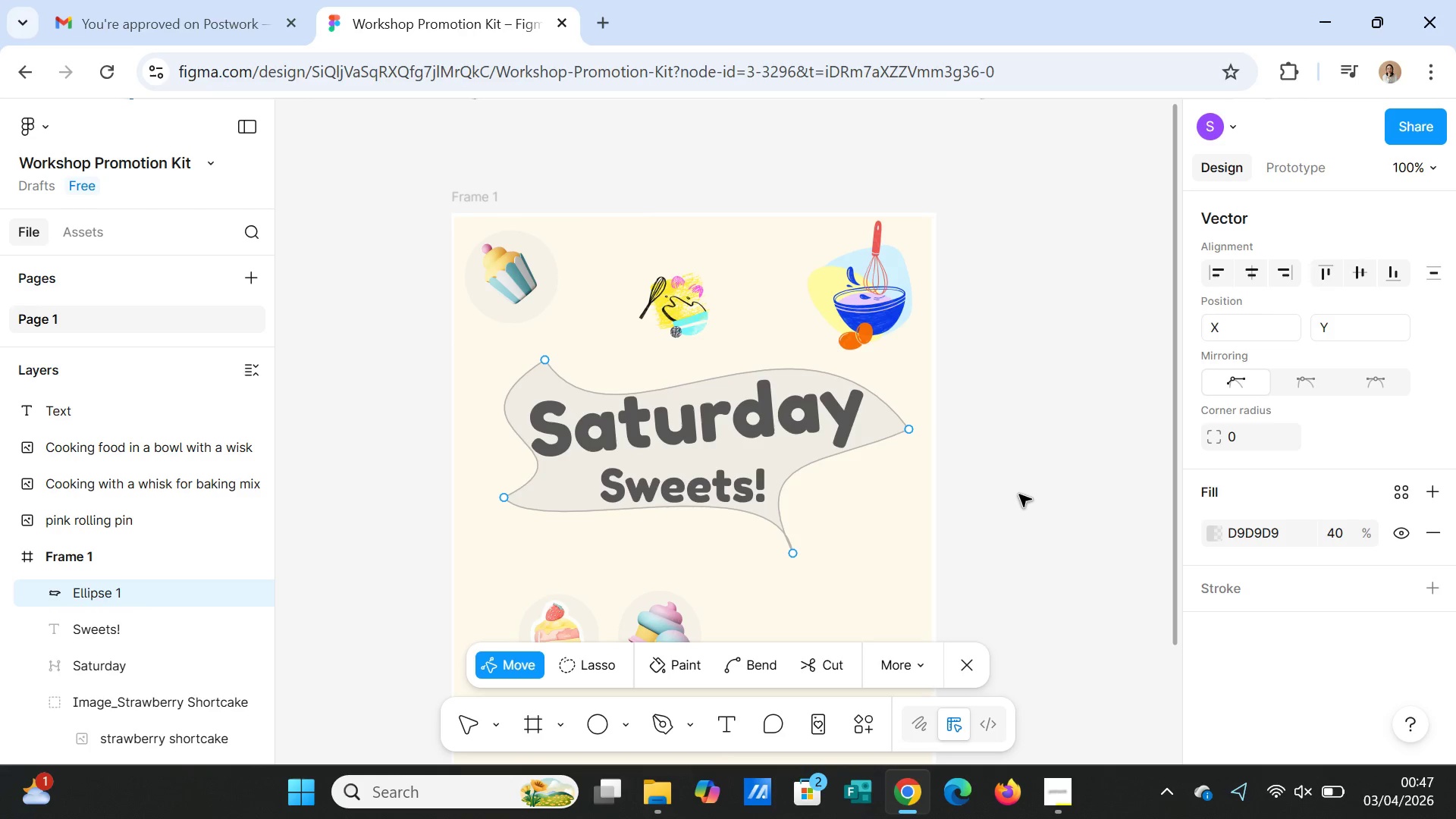 
left_click([1019, 494])
 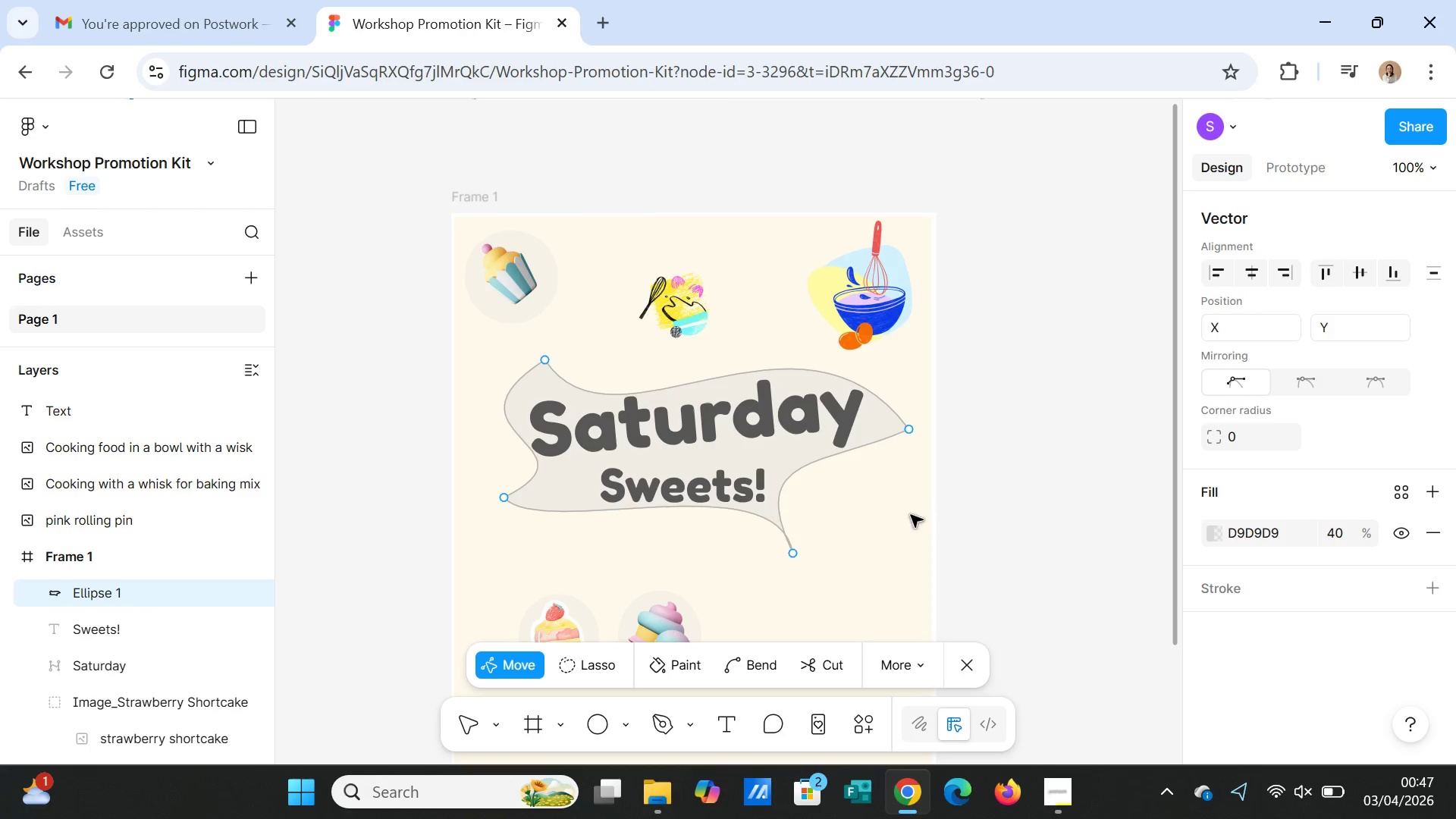 
left_click([907, 515])
 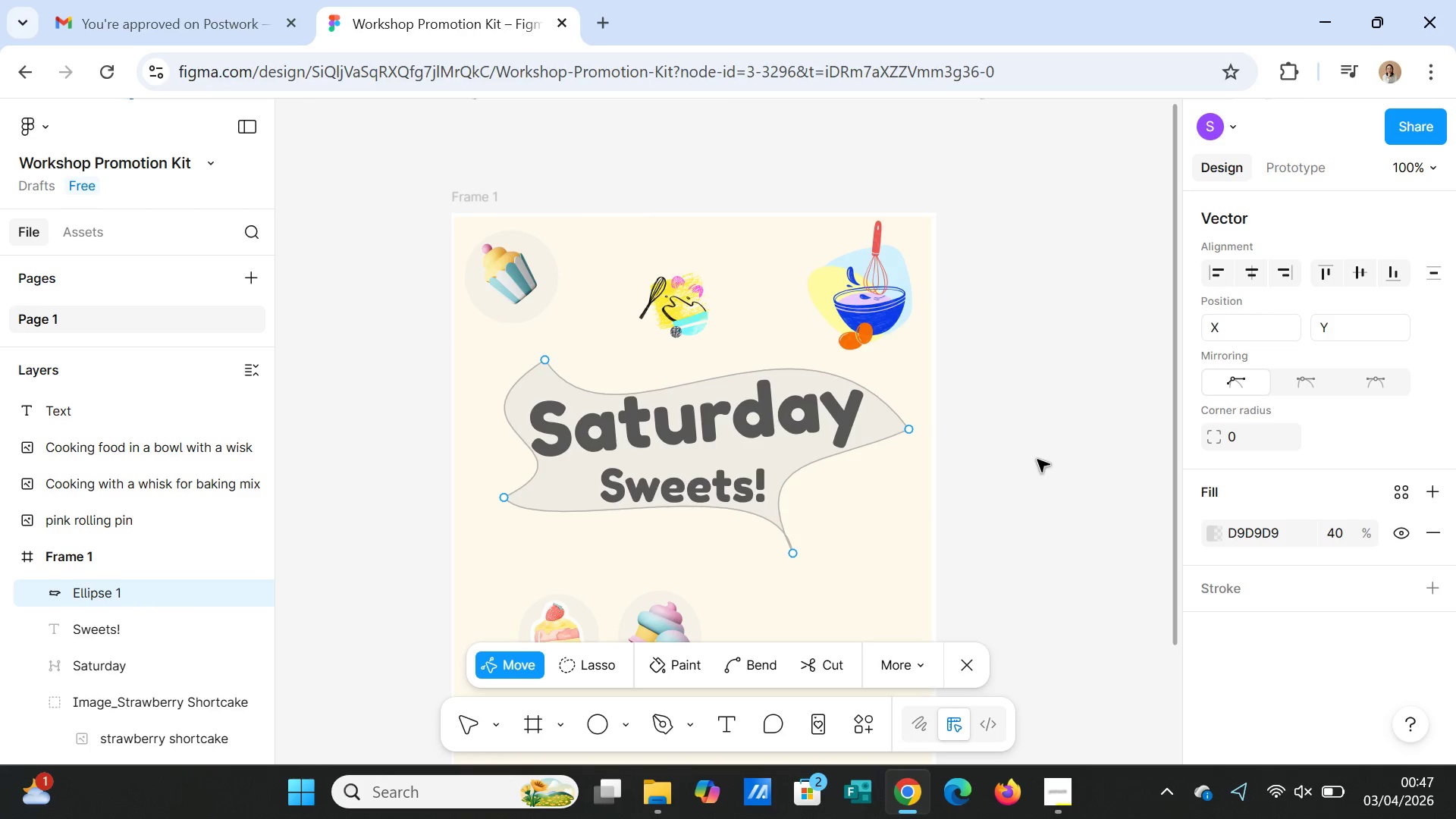 
double_click([1037, 460])
 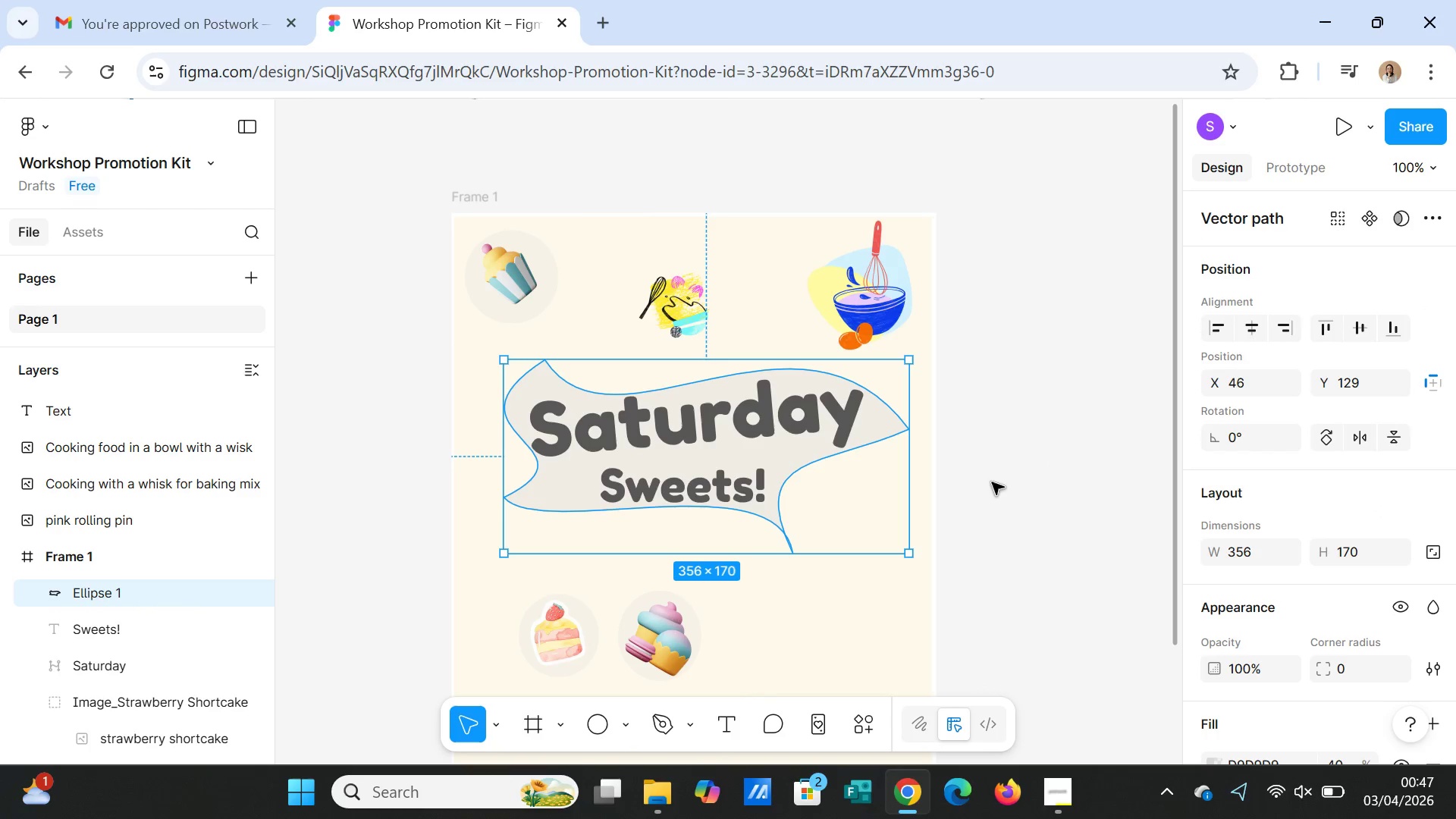 
left_click([995, 485])
 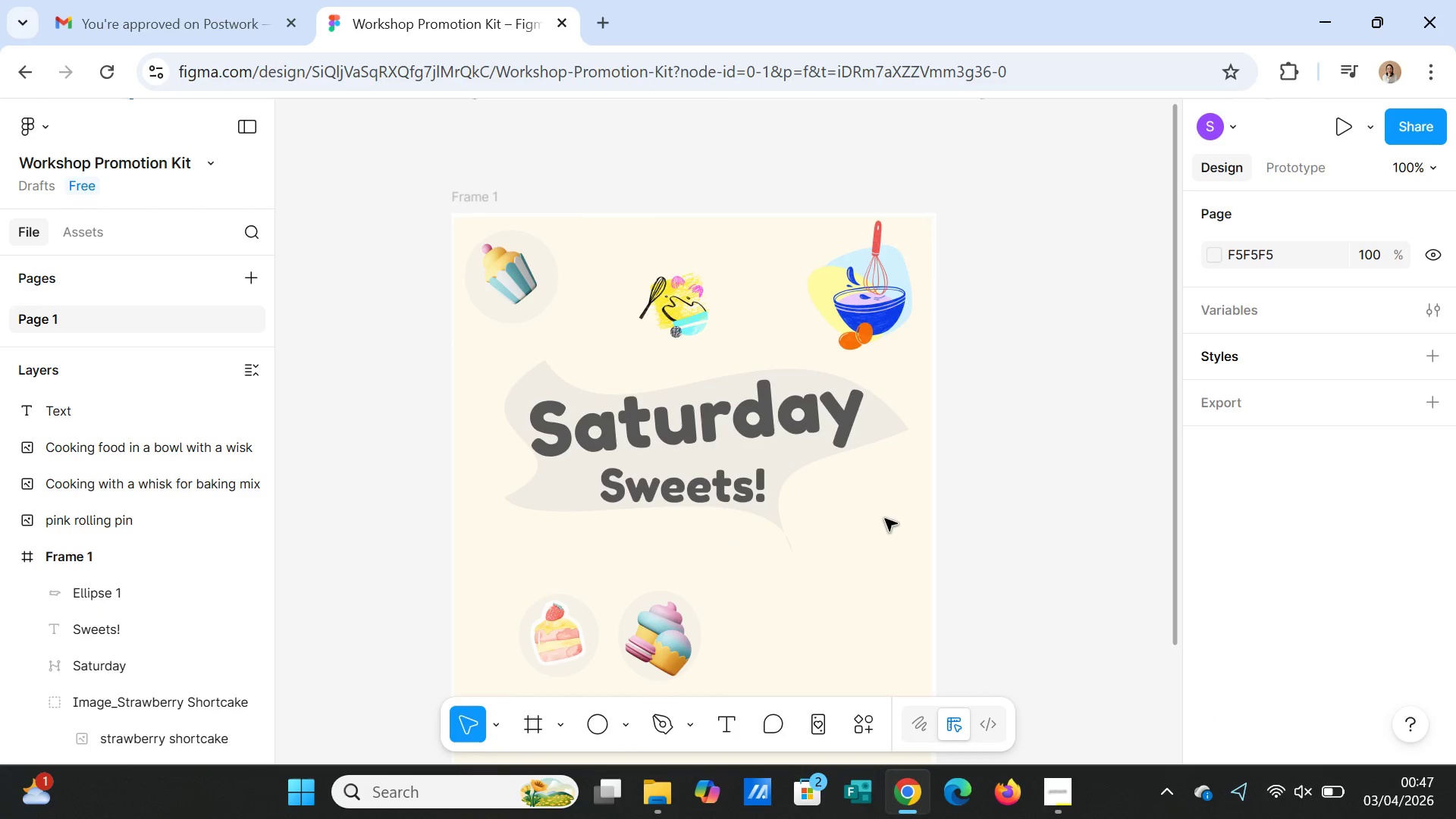 
left_click([785, 461])
 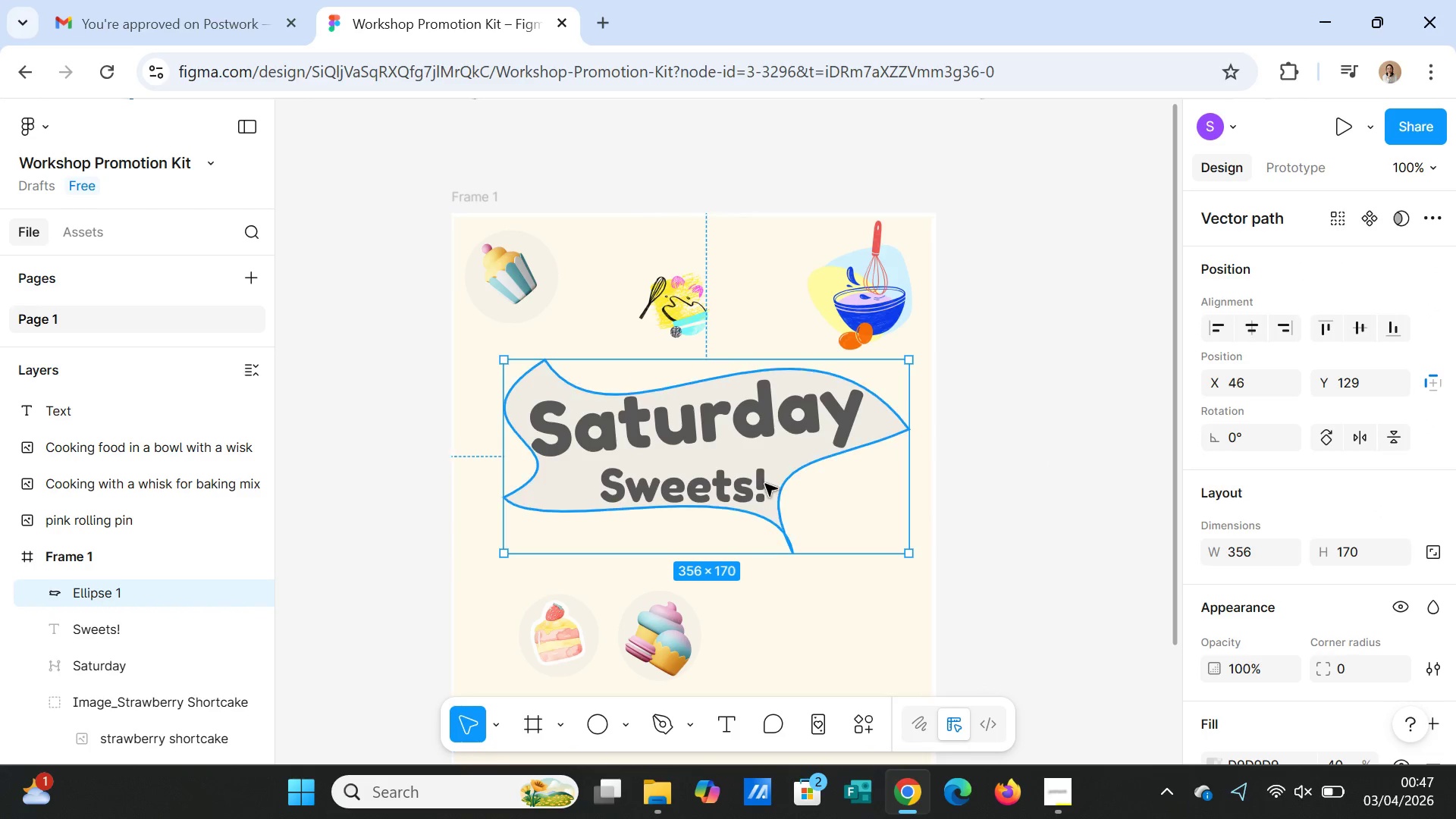 
double_click([767, 469])
 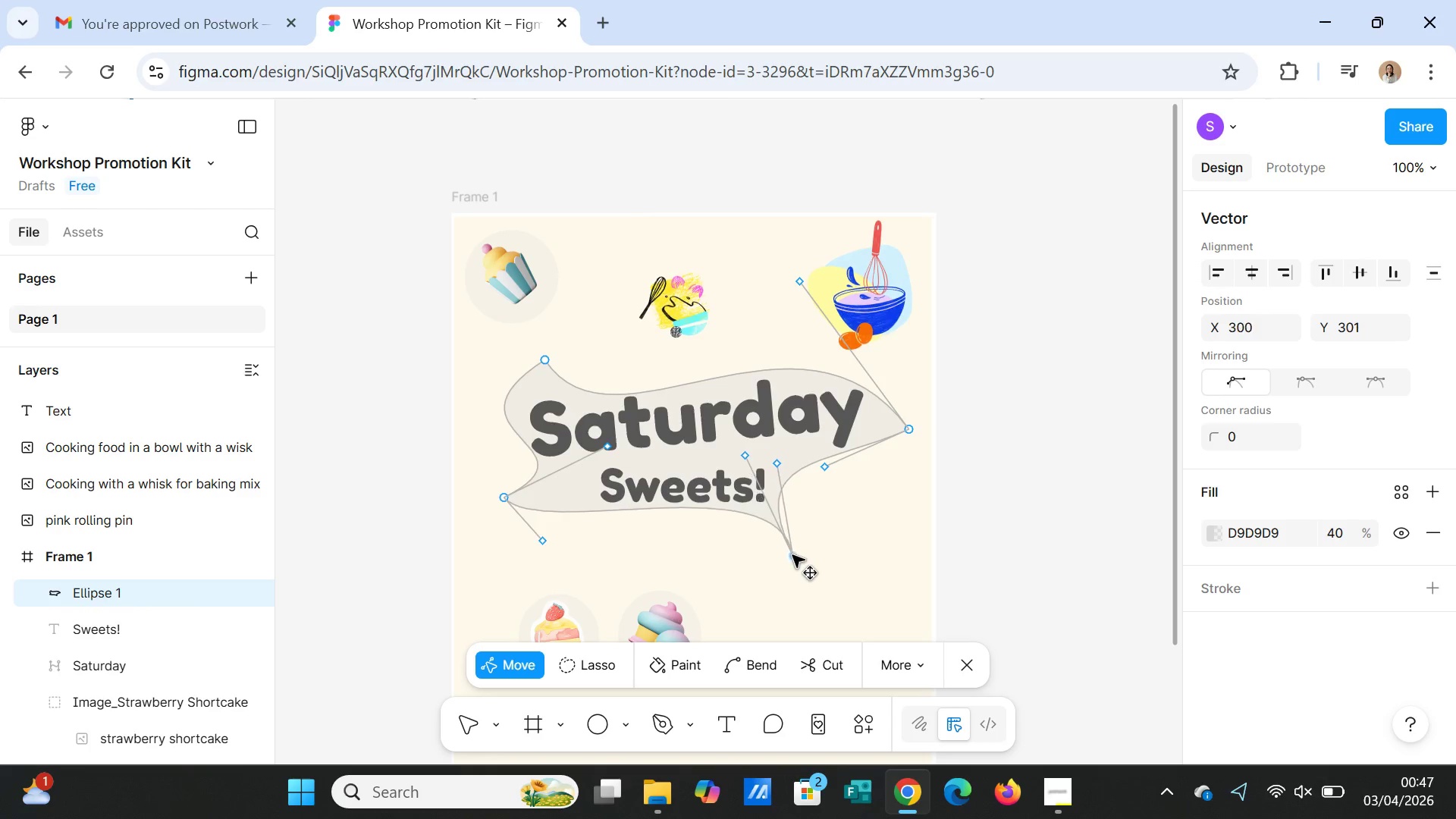 
left_click_drag(start_coordinate=[746, 460], to_coordinate=[739, 455])
 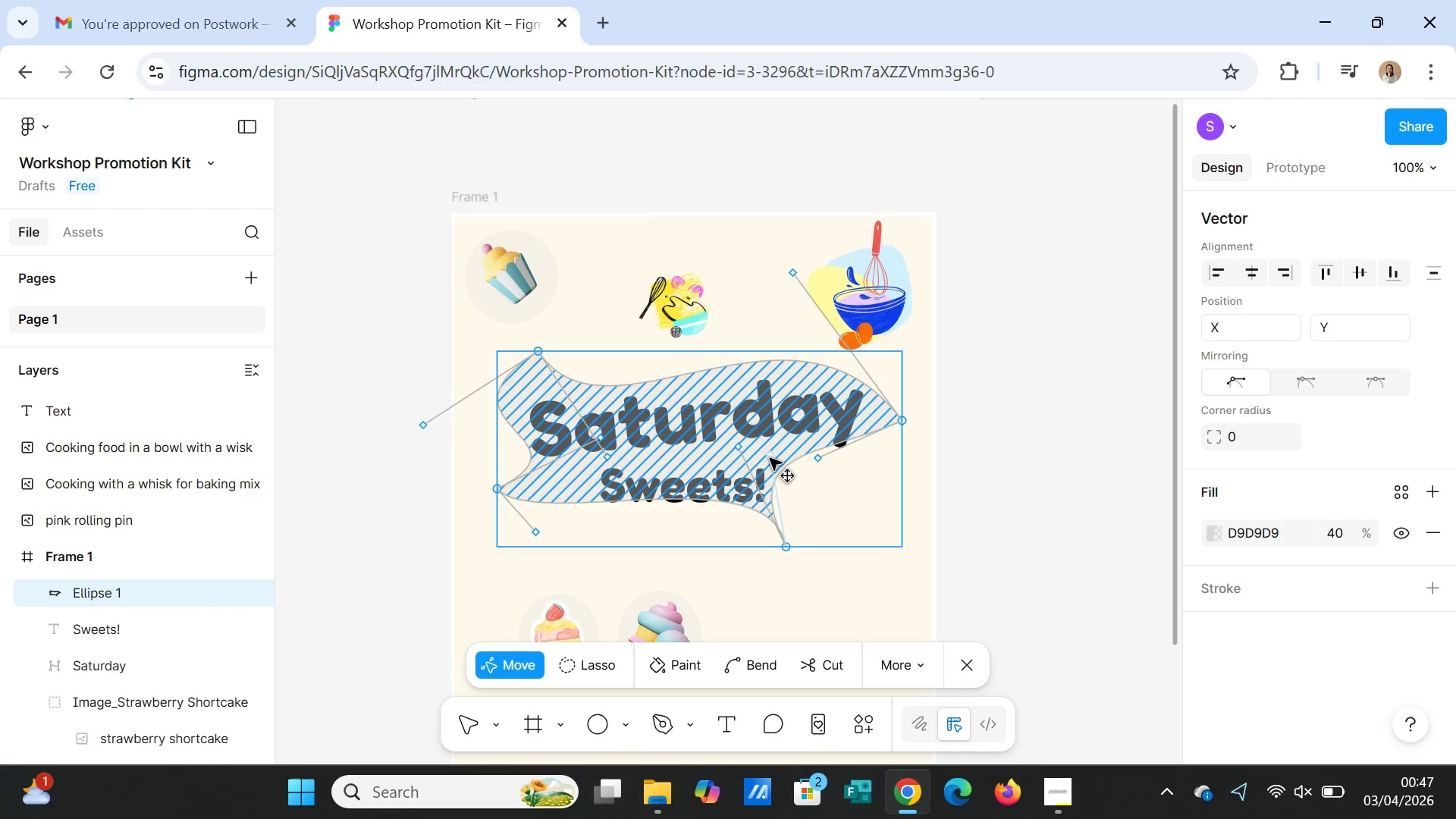 
left_click([831, 482])
 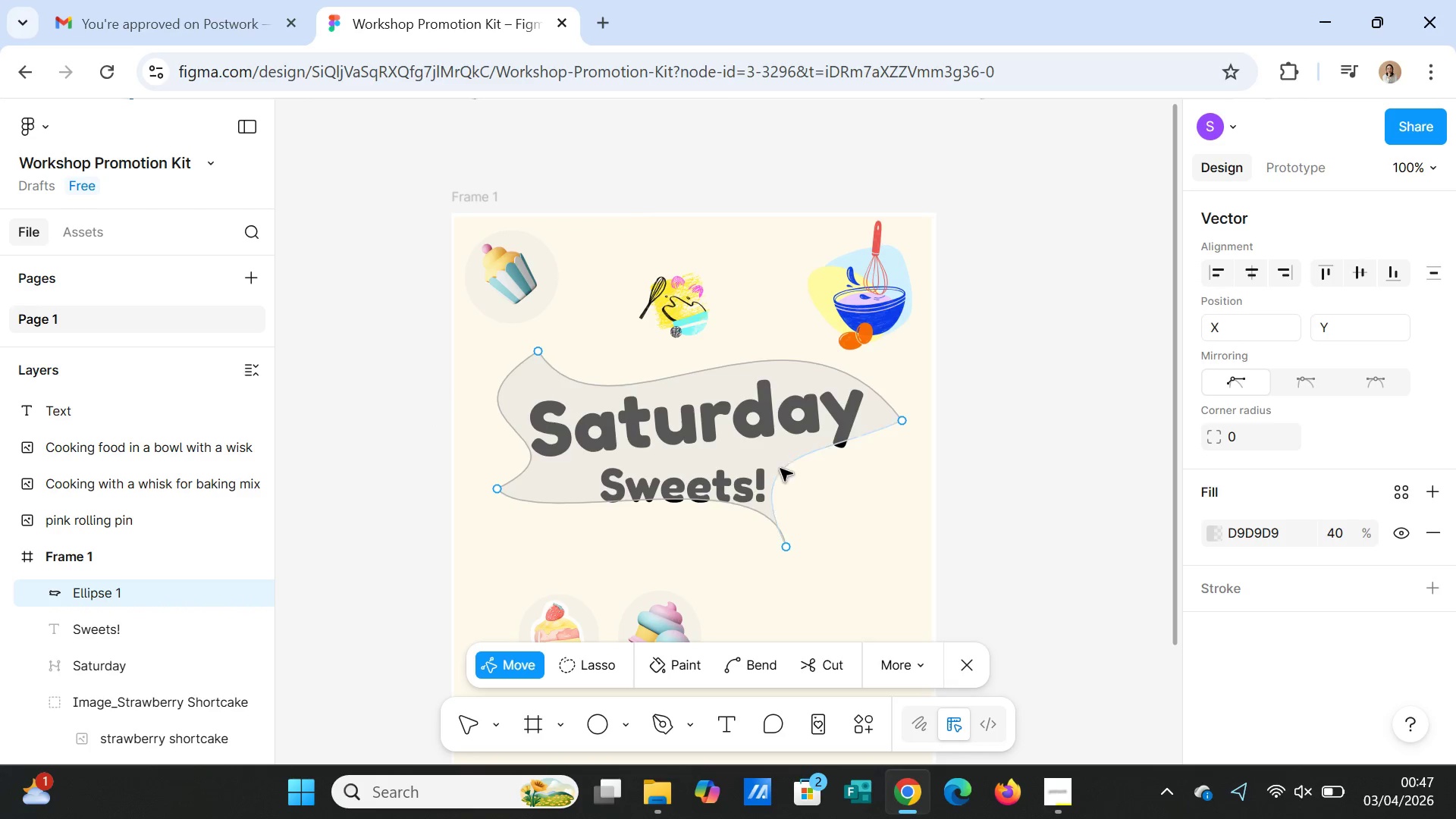 
left_click([780, 462])
 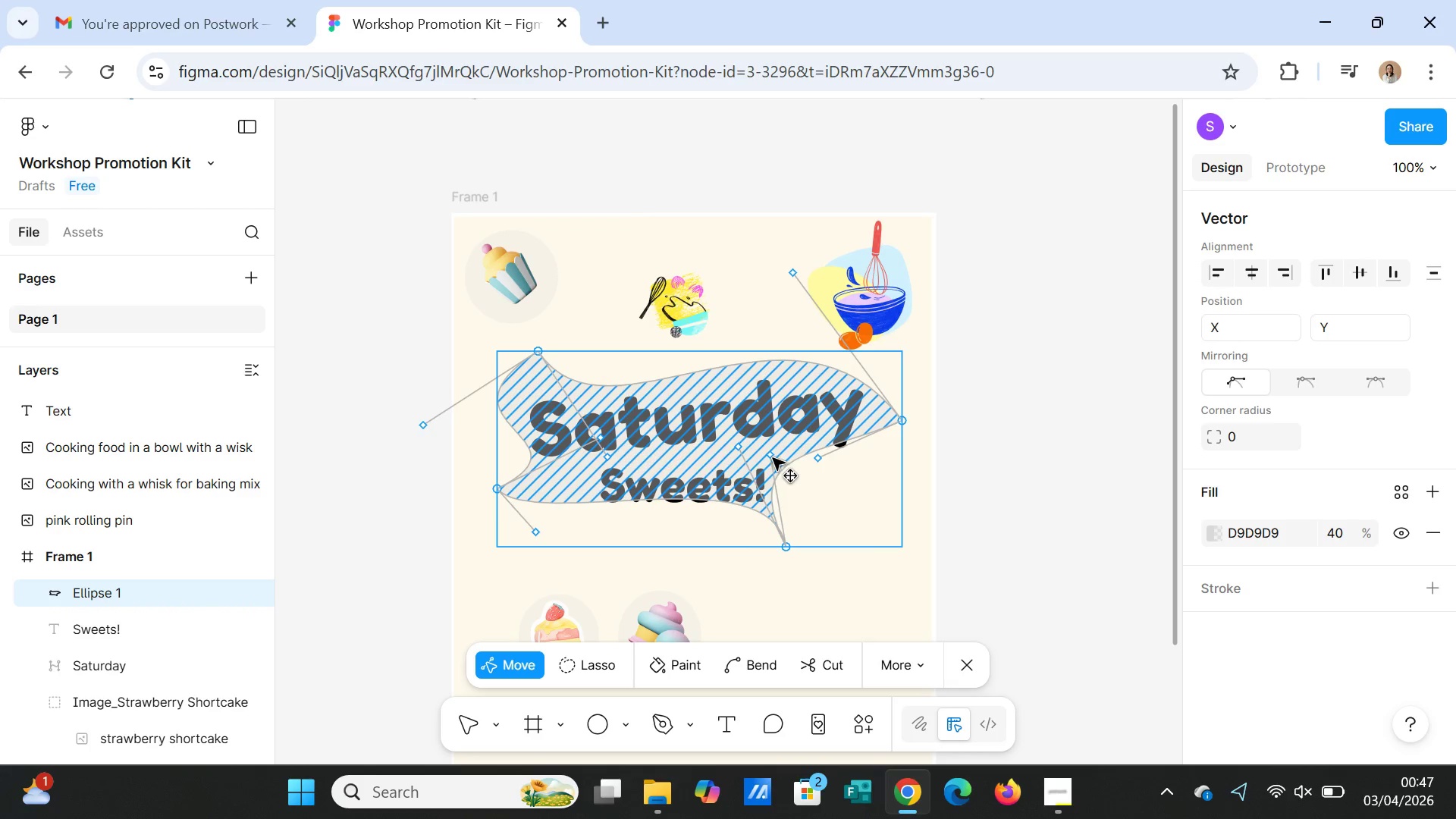 
left_click_drag(start_coordinate=[771, 457], to_coordinate=[772, 466])
 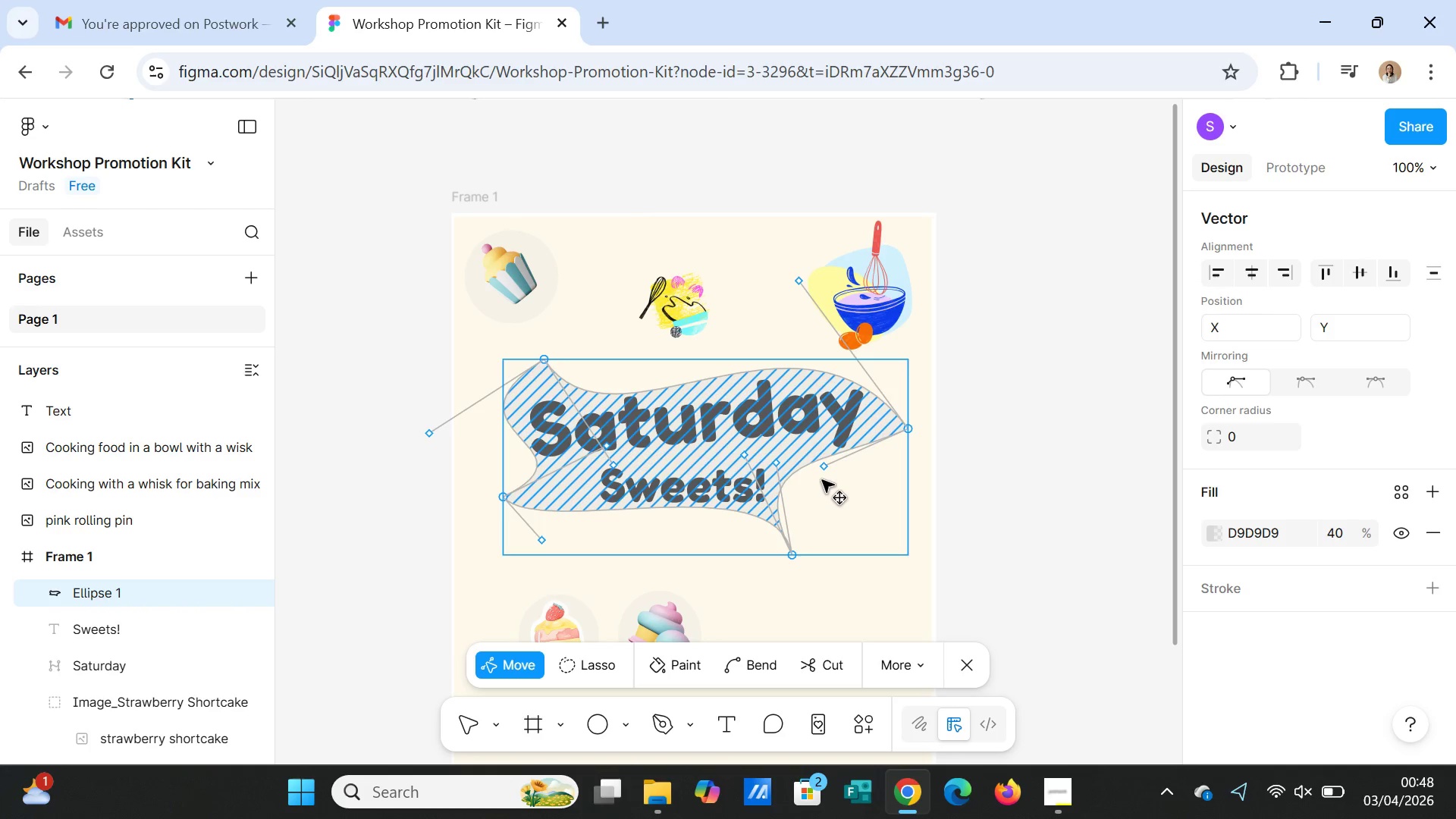 
double_click([822, 480])
 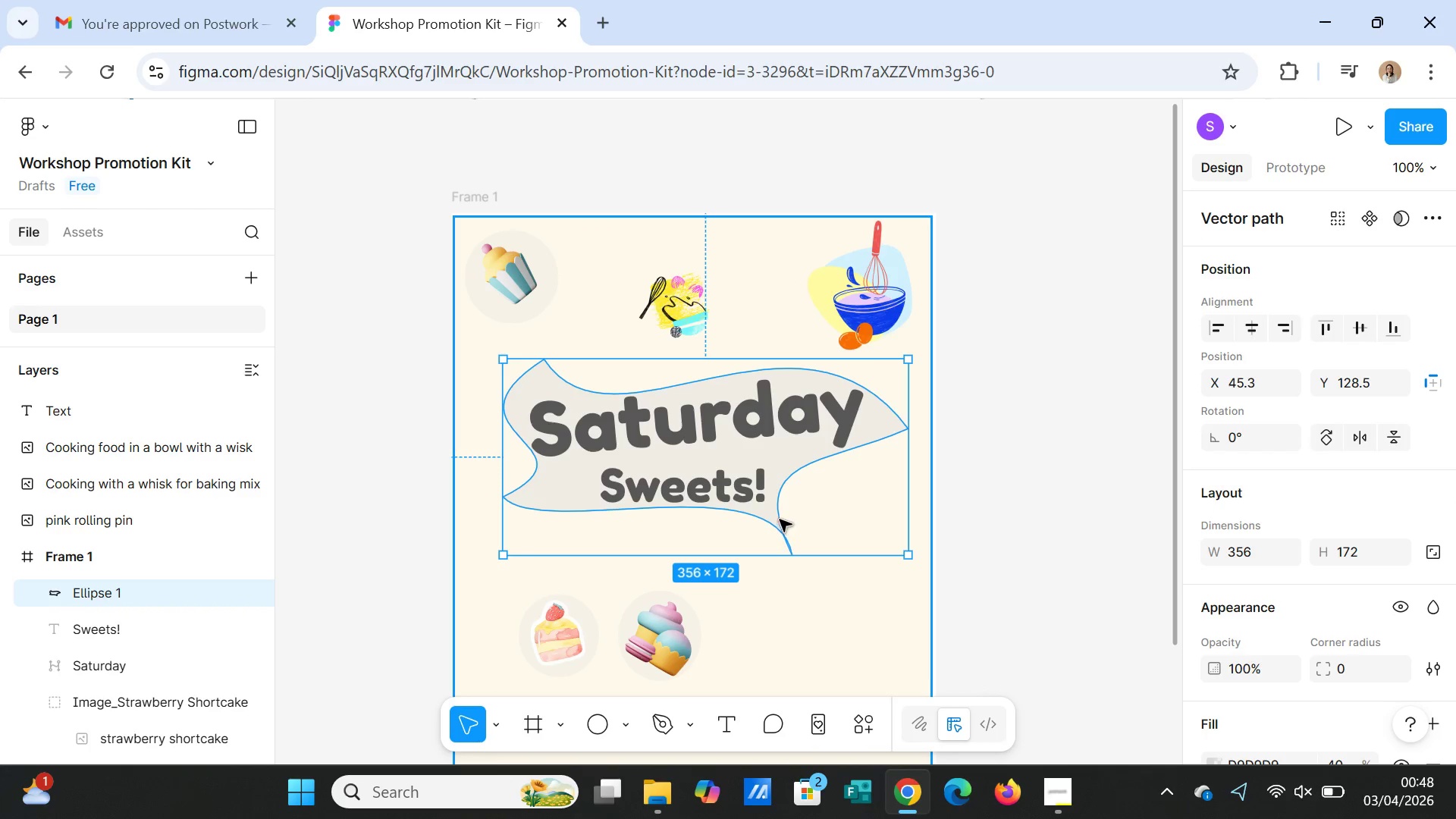 
double_click([777, 509])
 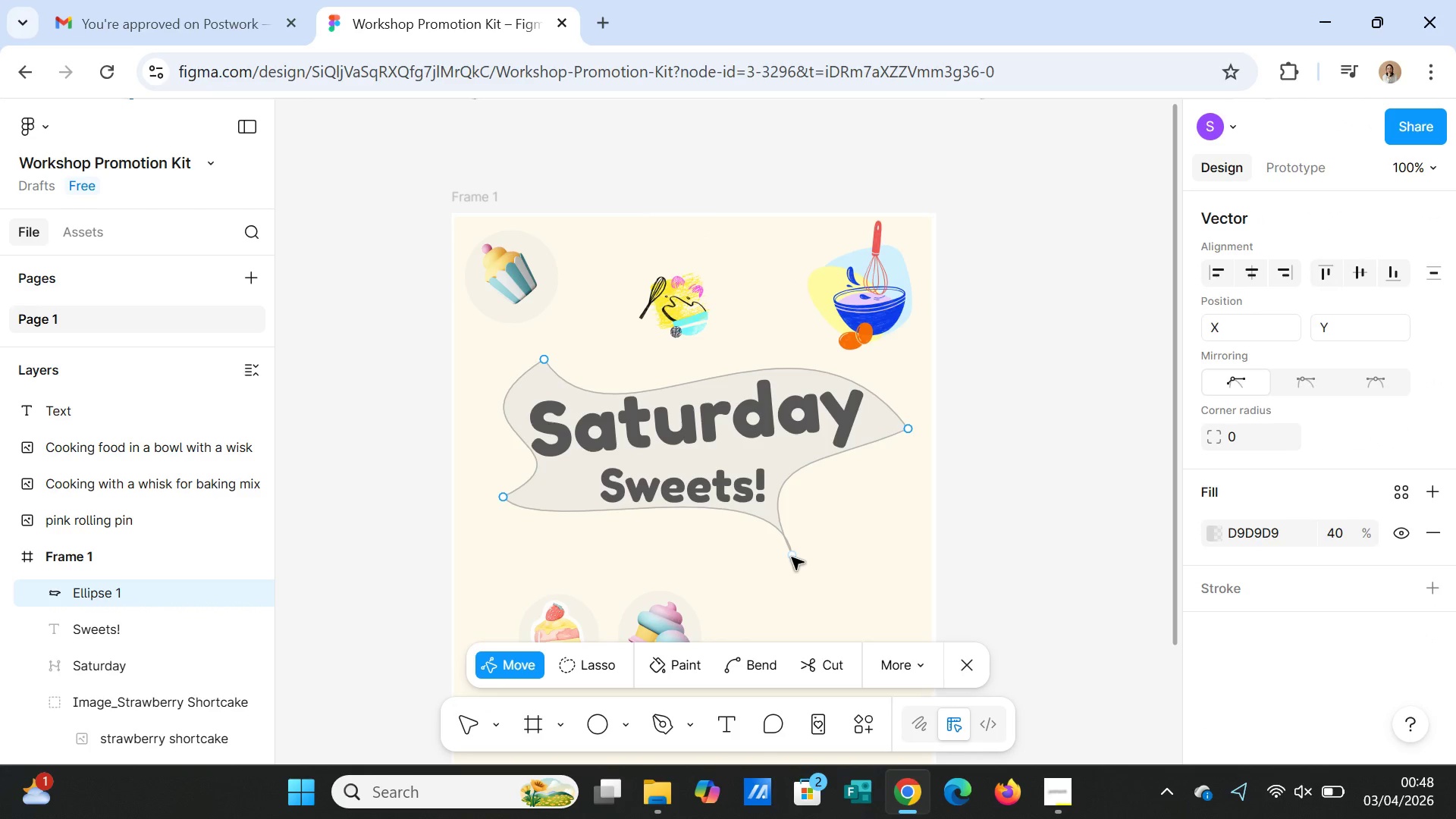 
left_click_drag(start_coordinate=[795, 557], to_coordinate=[789, 554])
 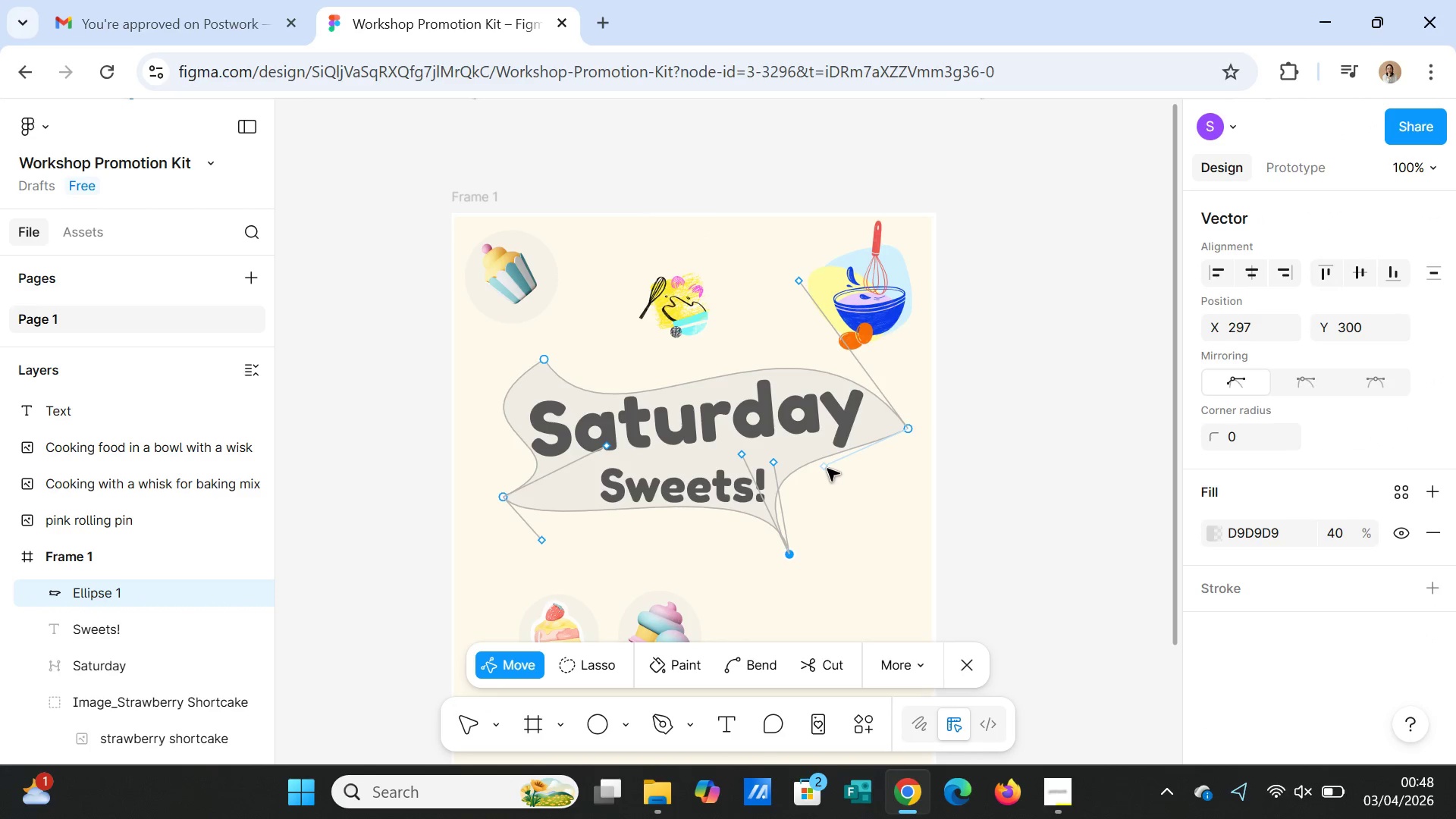 
left_click_drag(start_coordinate=[824, 467], to_coordinate=[792, 551])
 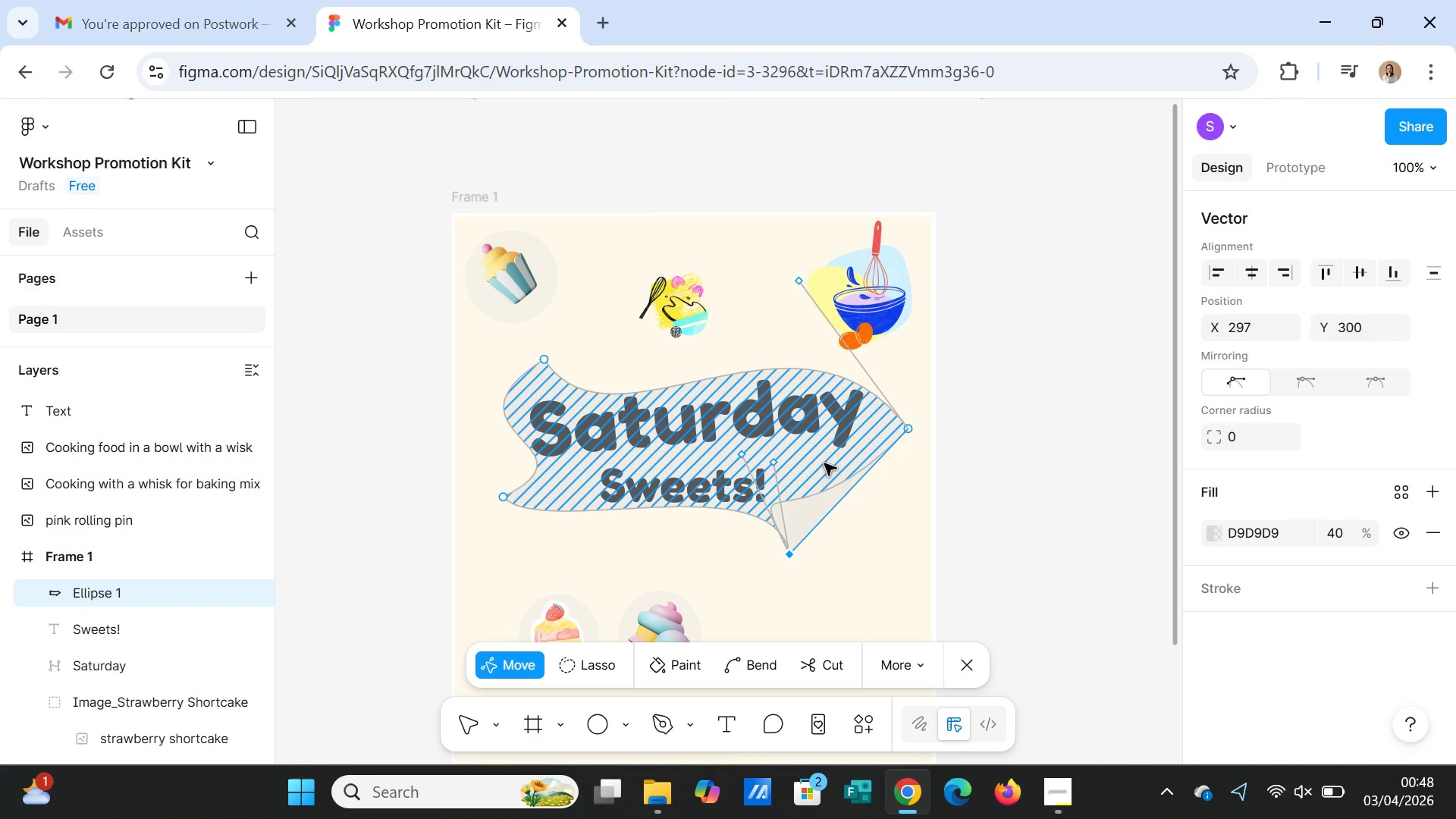 
left_click_drag(start_coordinate=[772, 463], to_coordinate=[868, 472])
 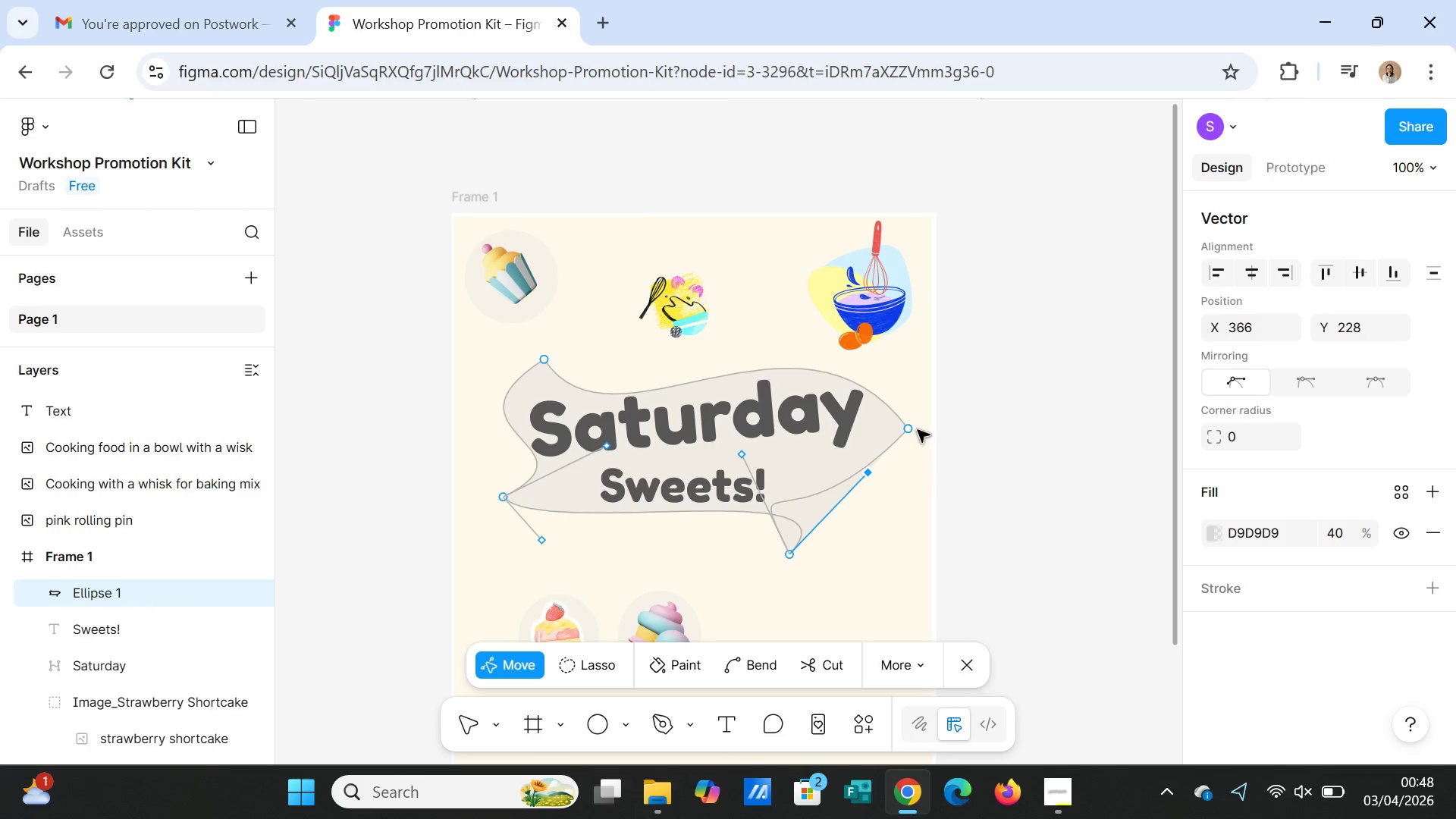 
left_click_drag(start_coordinate=[908, 429], to_coordinate=[904, 425])
 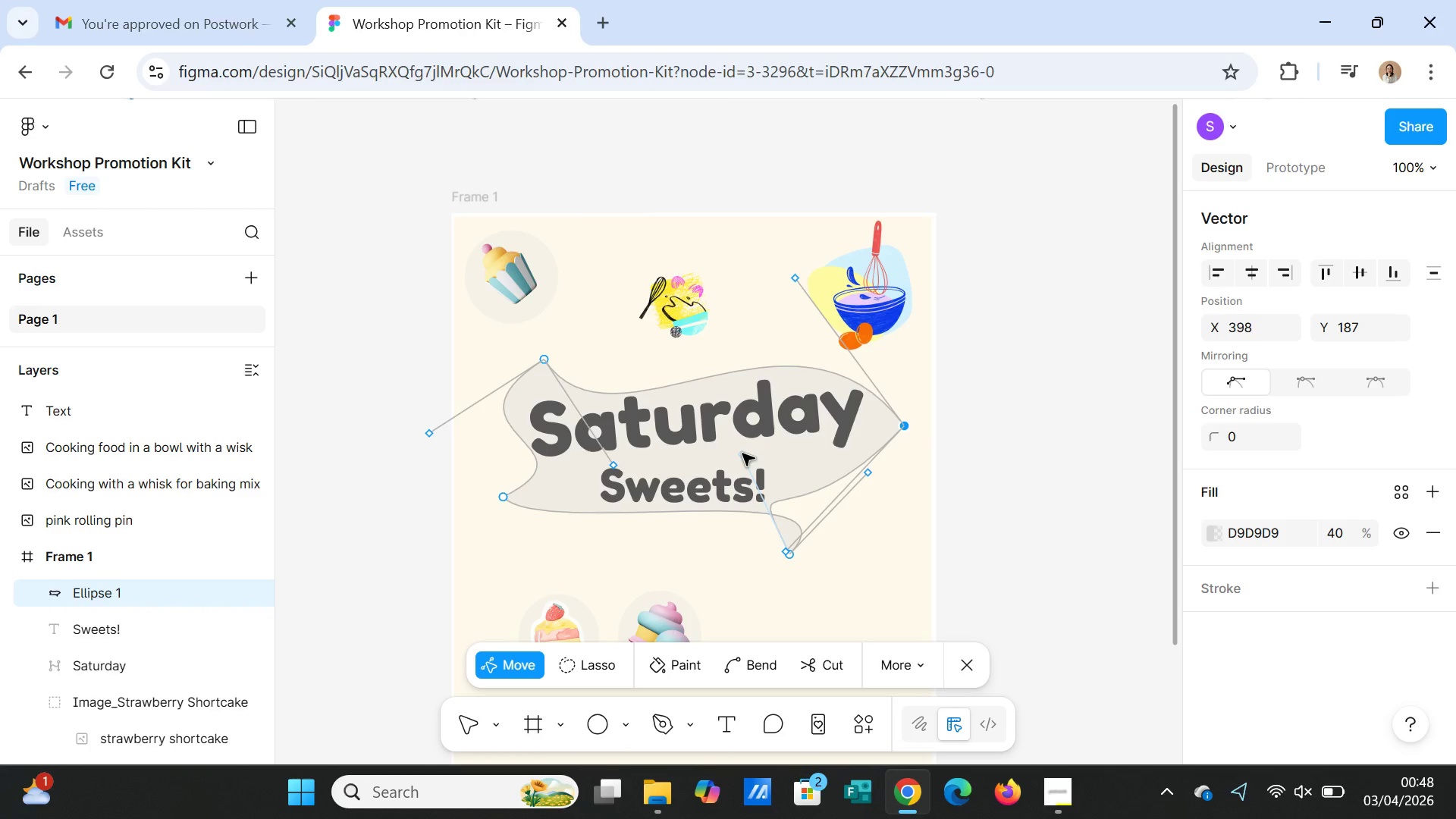 
left_click_drag(start_coordinate=[742, 453], to_coordinate=[879, 403])
 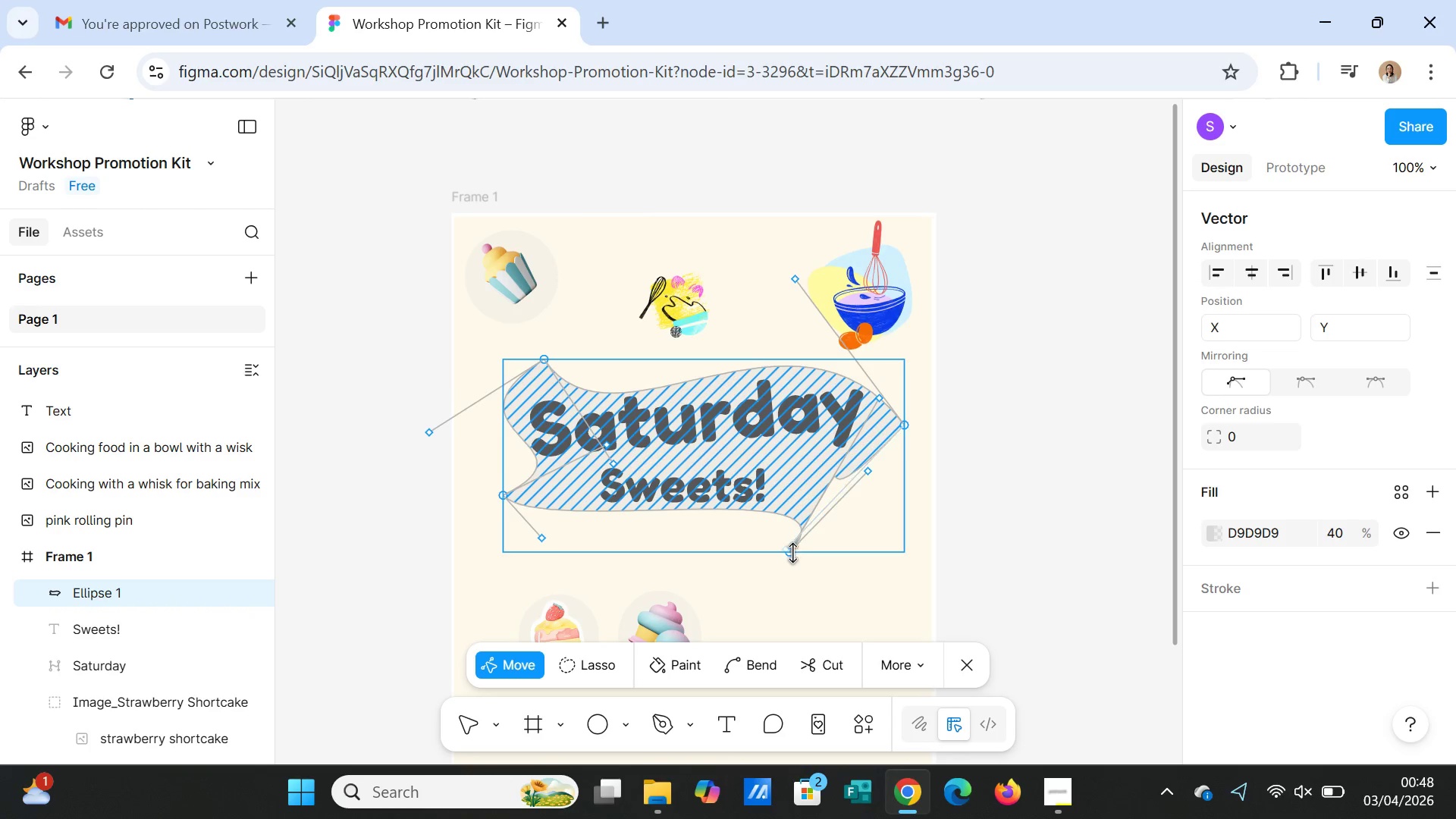 
left_click([855, 518])
 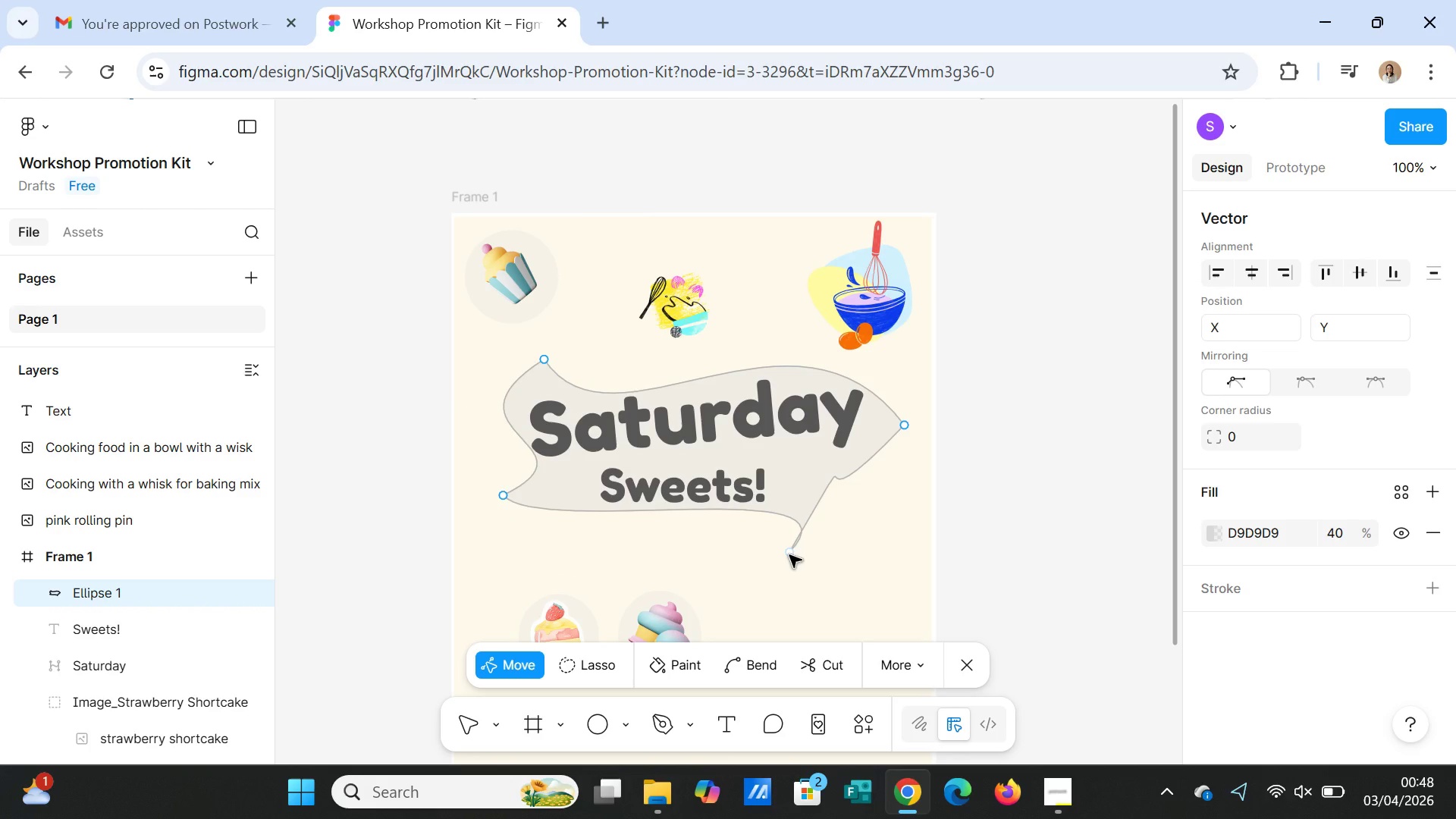 
left_click_drag(start_coordinate=[789, 555], to_coordinate=[757, 541])
 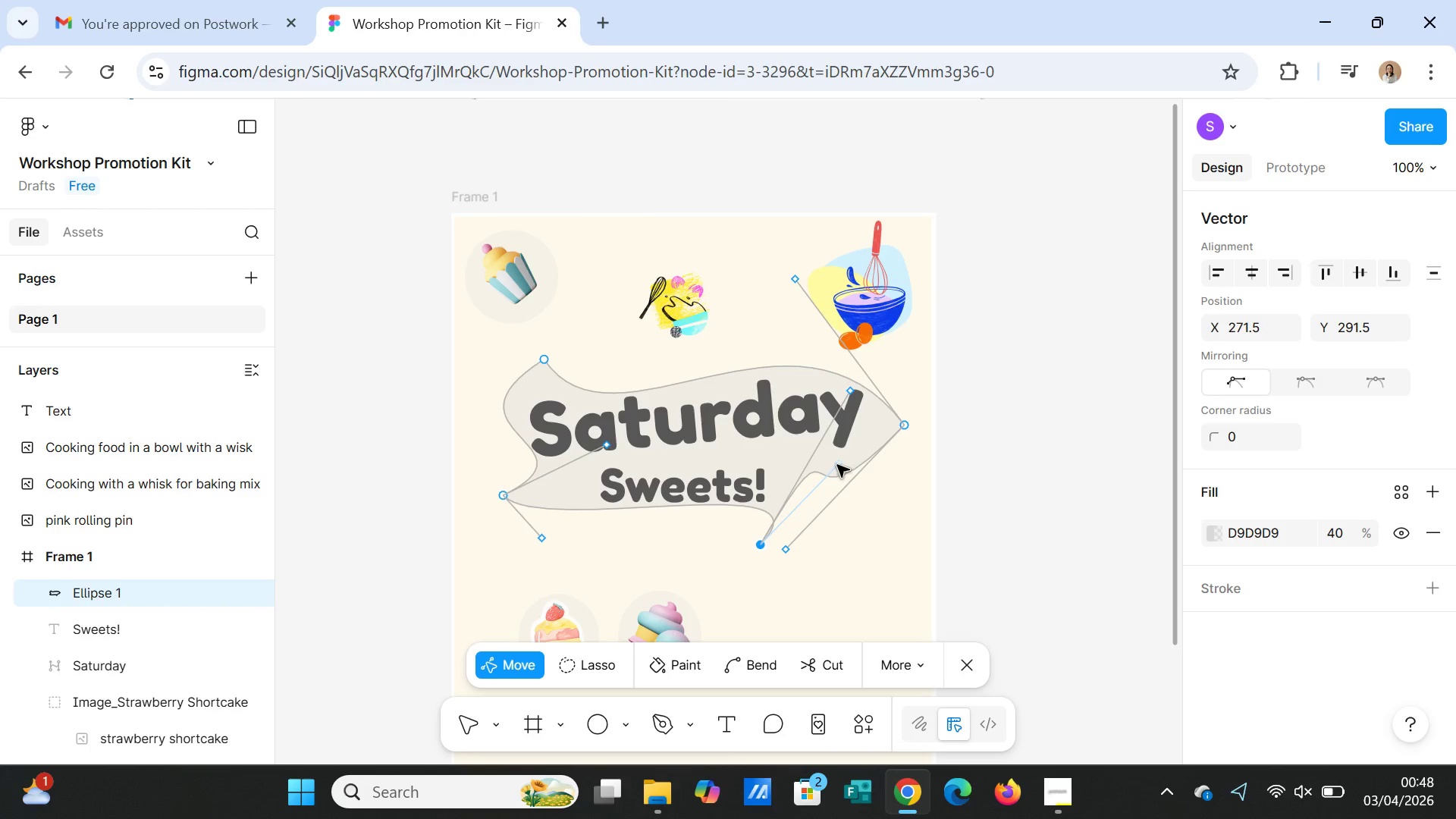 
left_click_drag(start_coordinate=[837, 464], to_coordinate=[755, 494])
 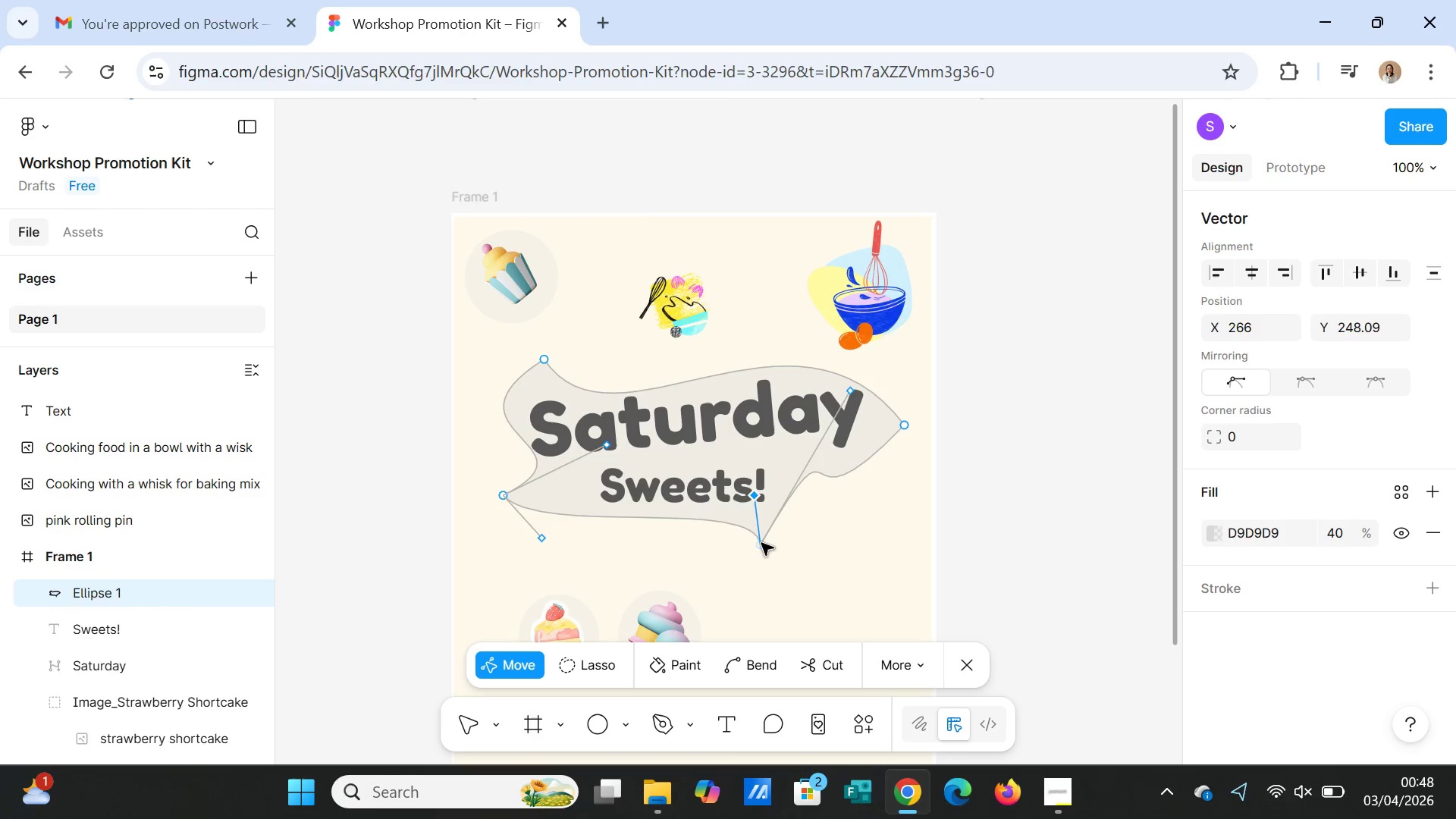 
left_click_drag(start_coordinate=[761, 543], to_coordinate=[761, 528])
 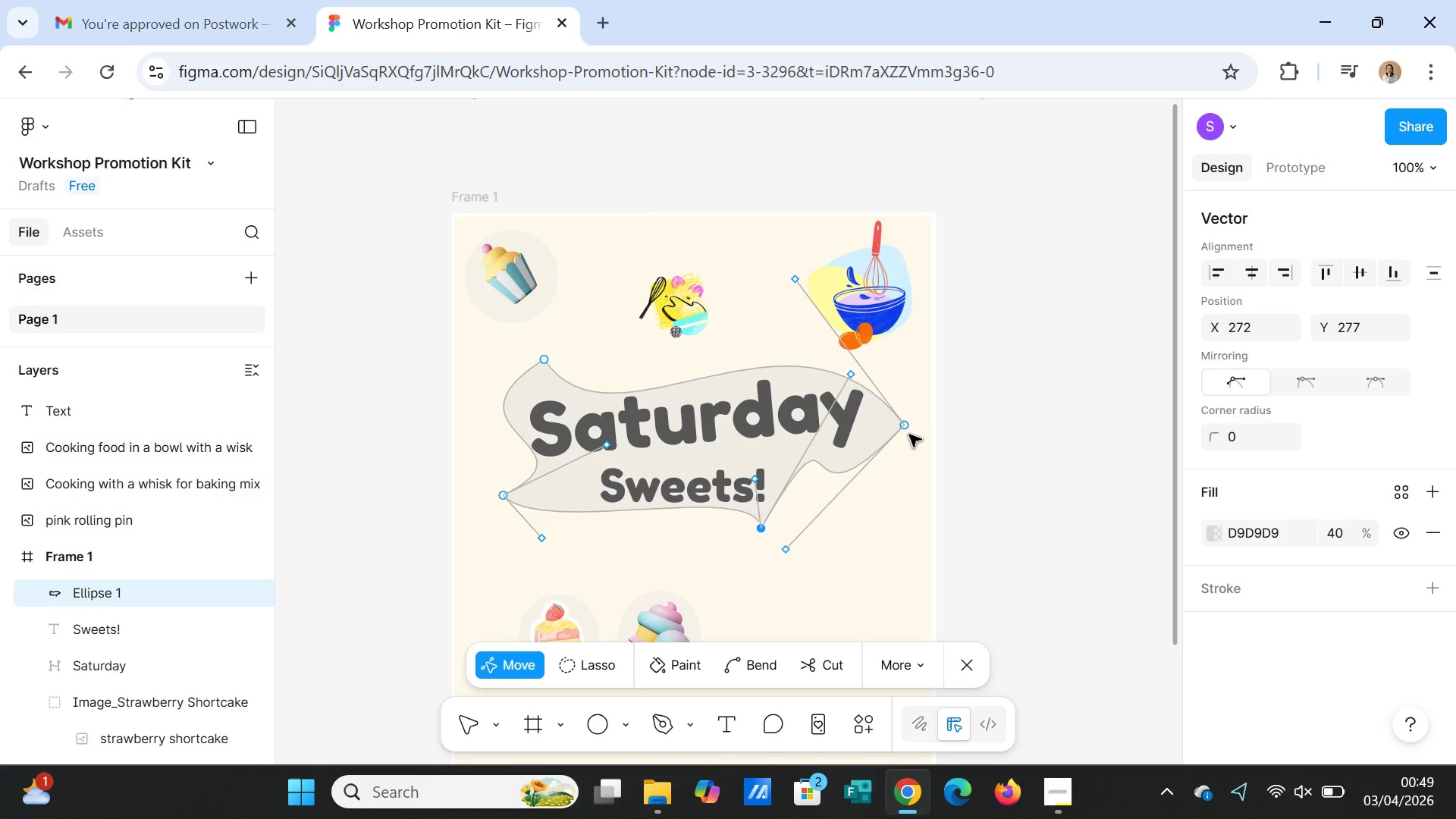 
left_click_drag(start_coordinate=[904, 426], to_coordinate=[891, 416])
 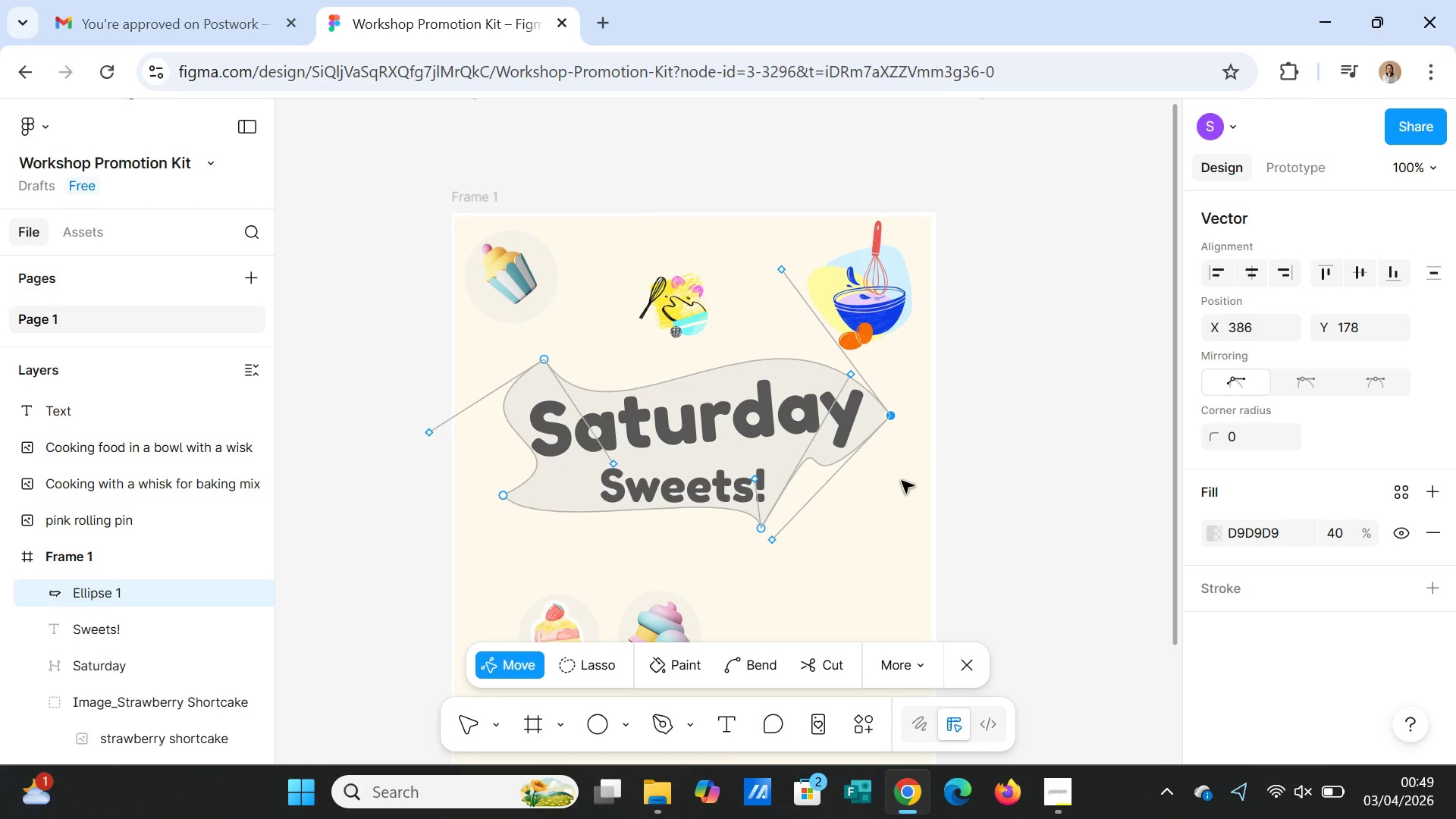 
left_click([902, 481])
 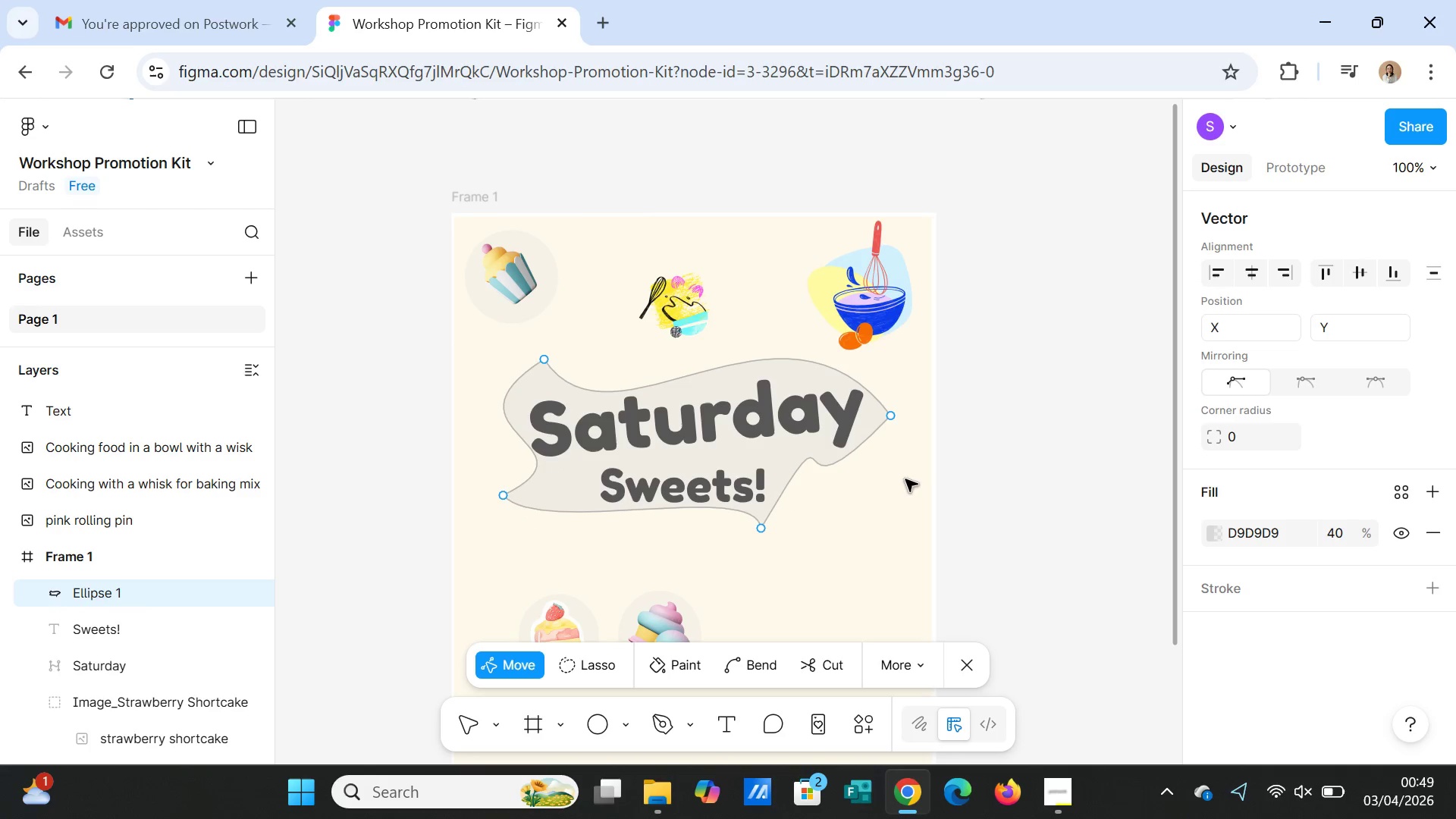 
left_click([1075, 467])
 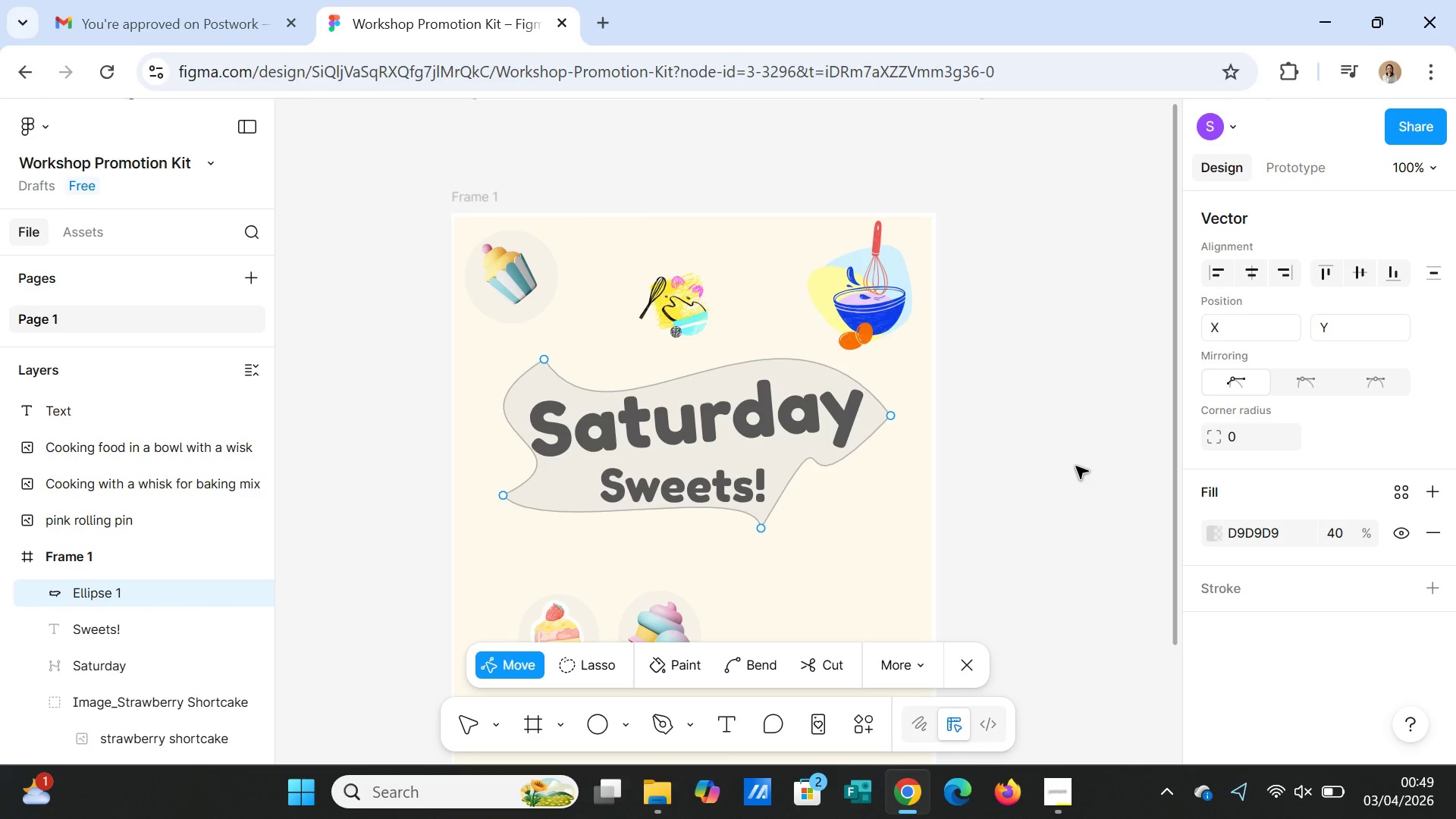 
double_click([1076, 466])
 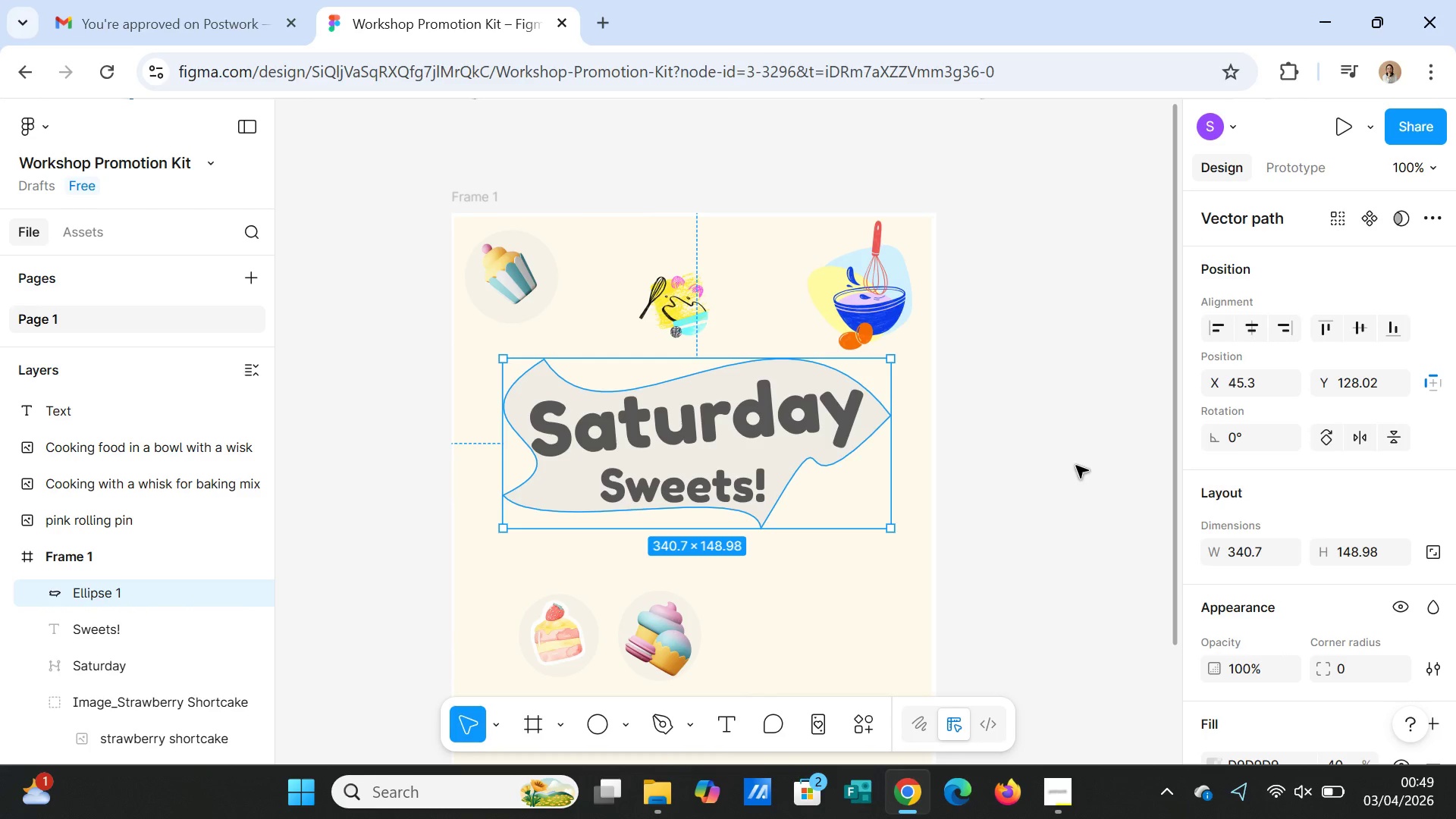 
left_click([1076, 466])
 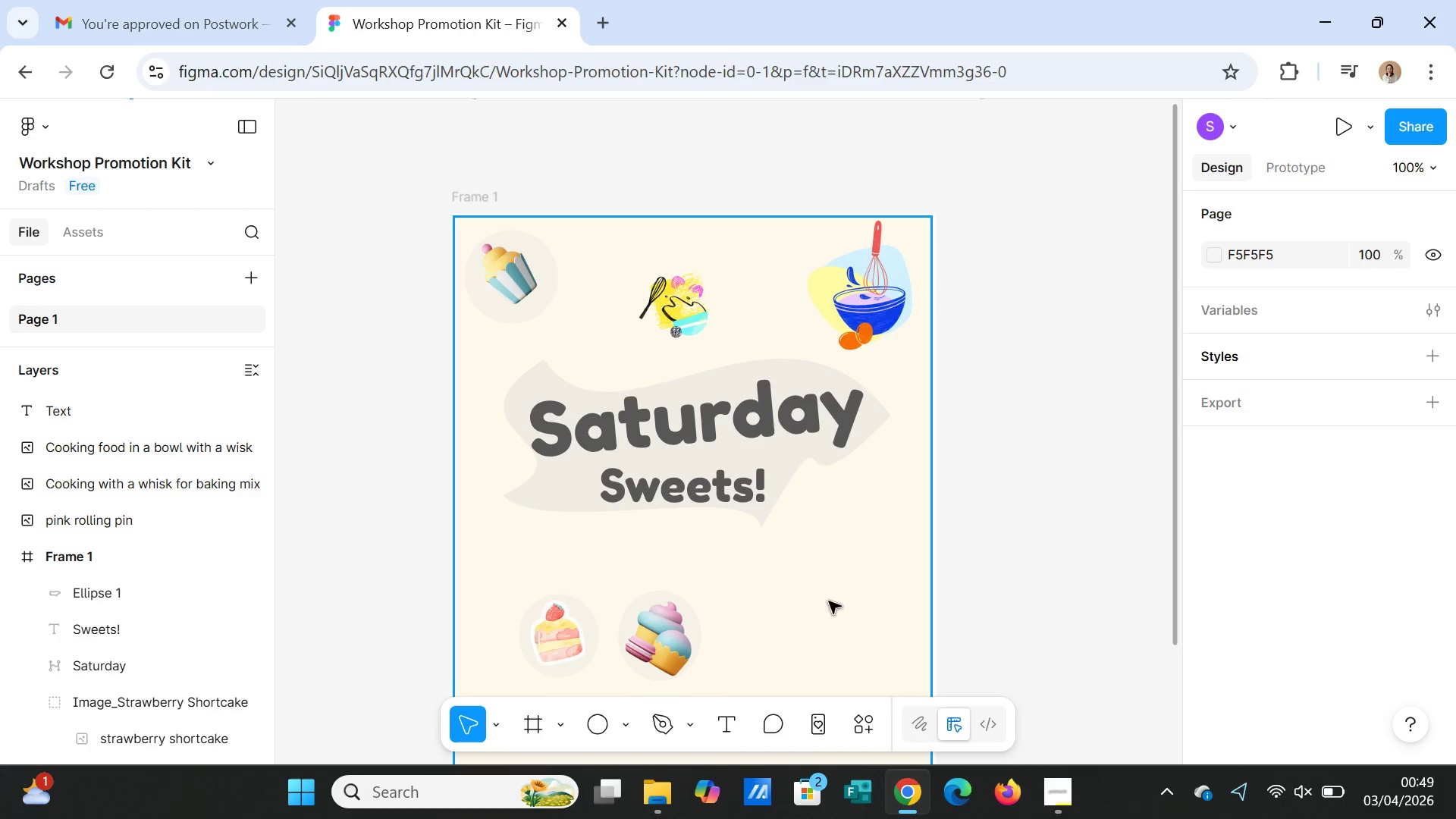 
wait(6.41)
 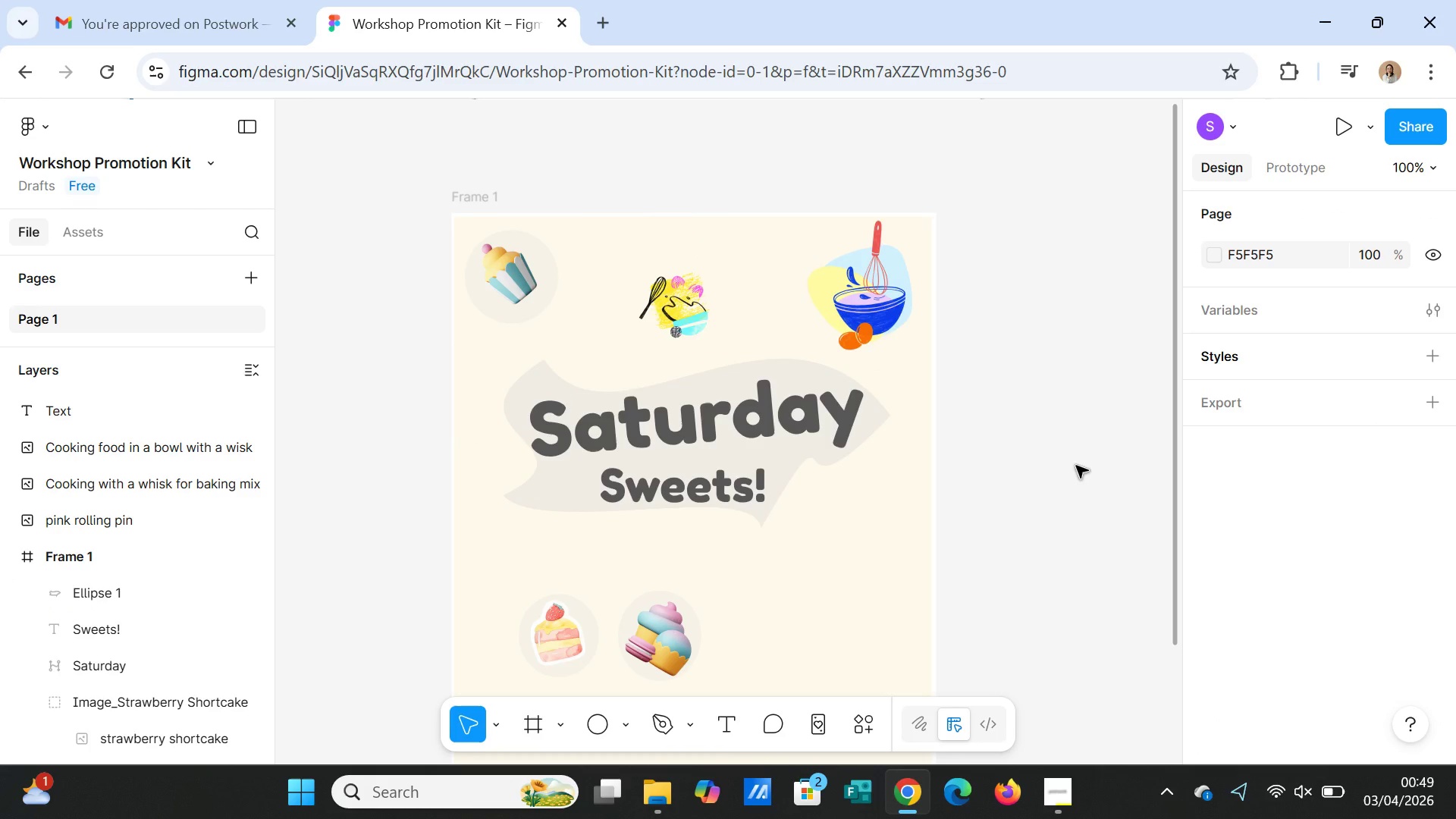 
left_click([778, 457])
 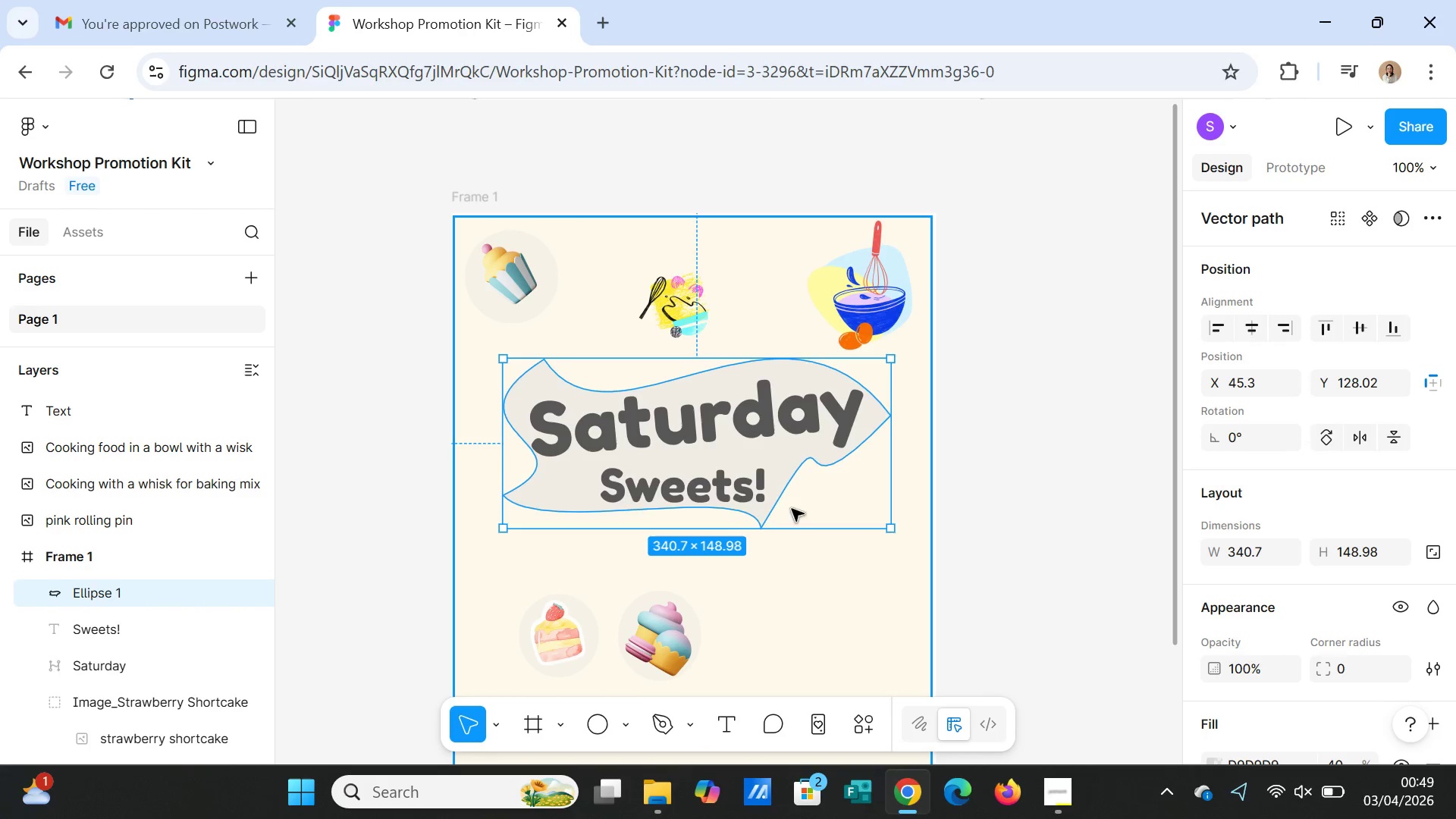 
left_click([776, 482])
 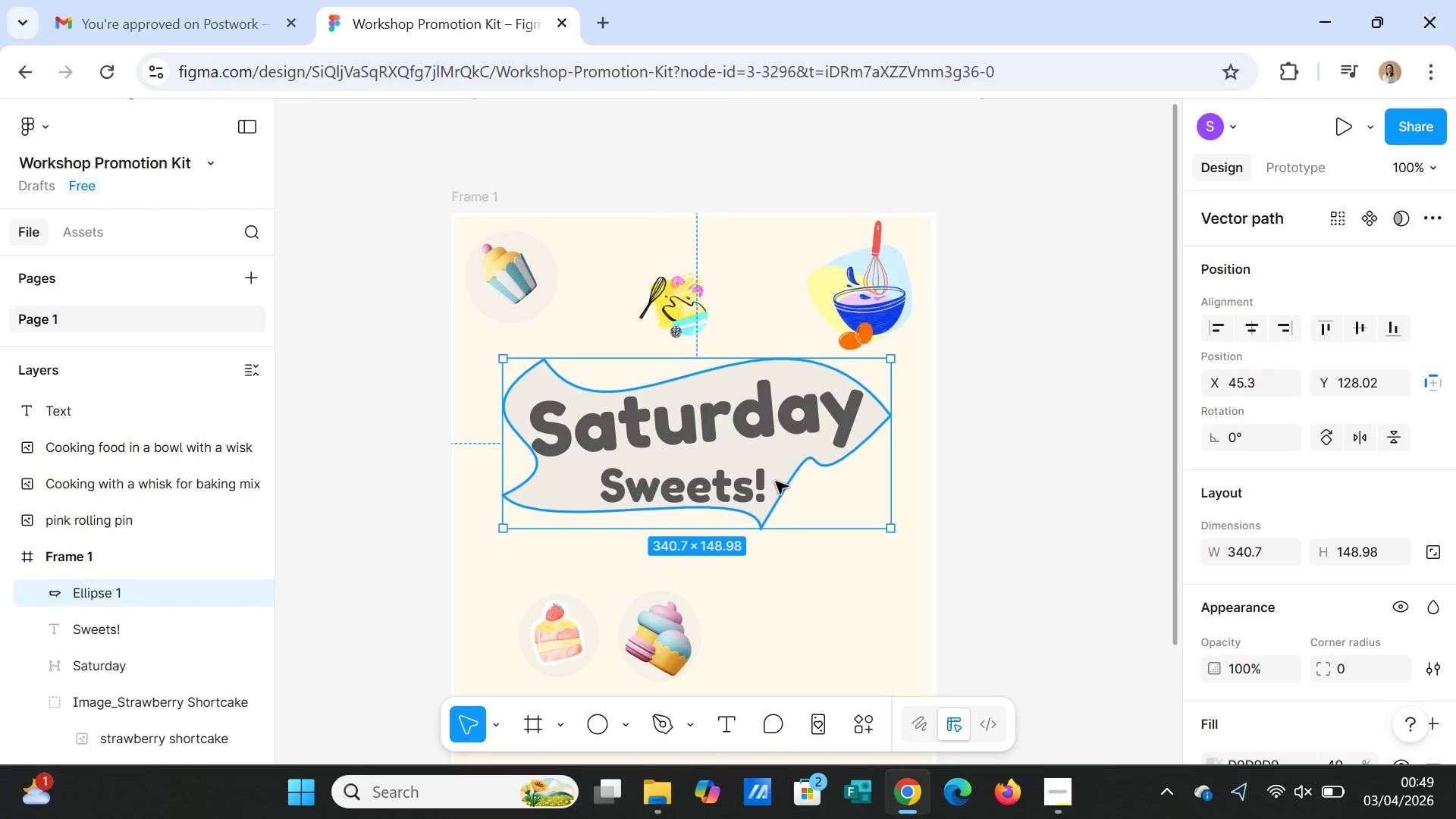 
double_click([776, 482])
 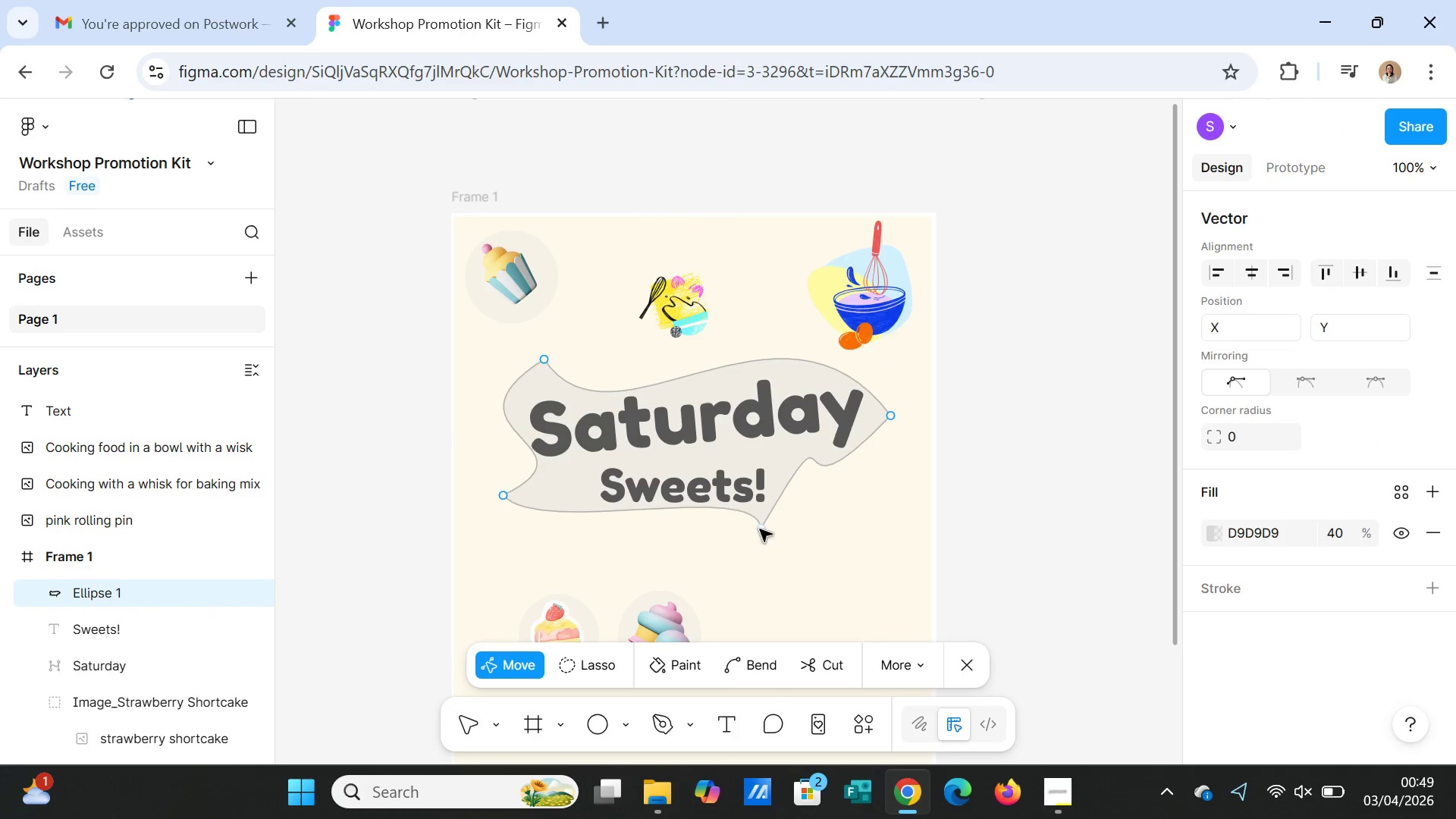 
left_click([761, 528])
 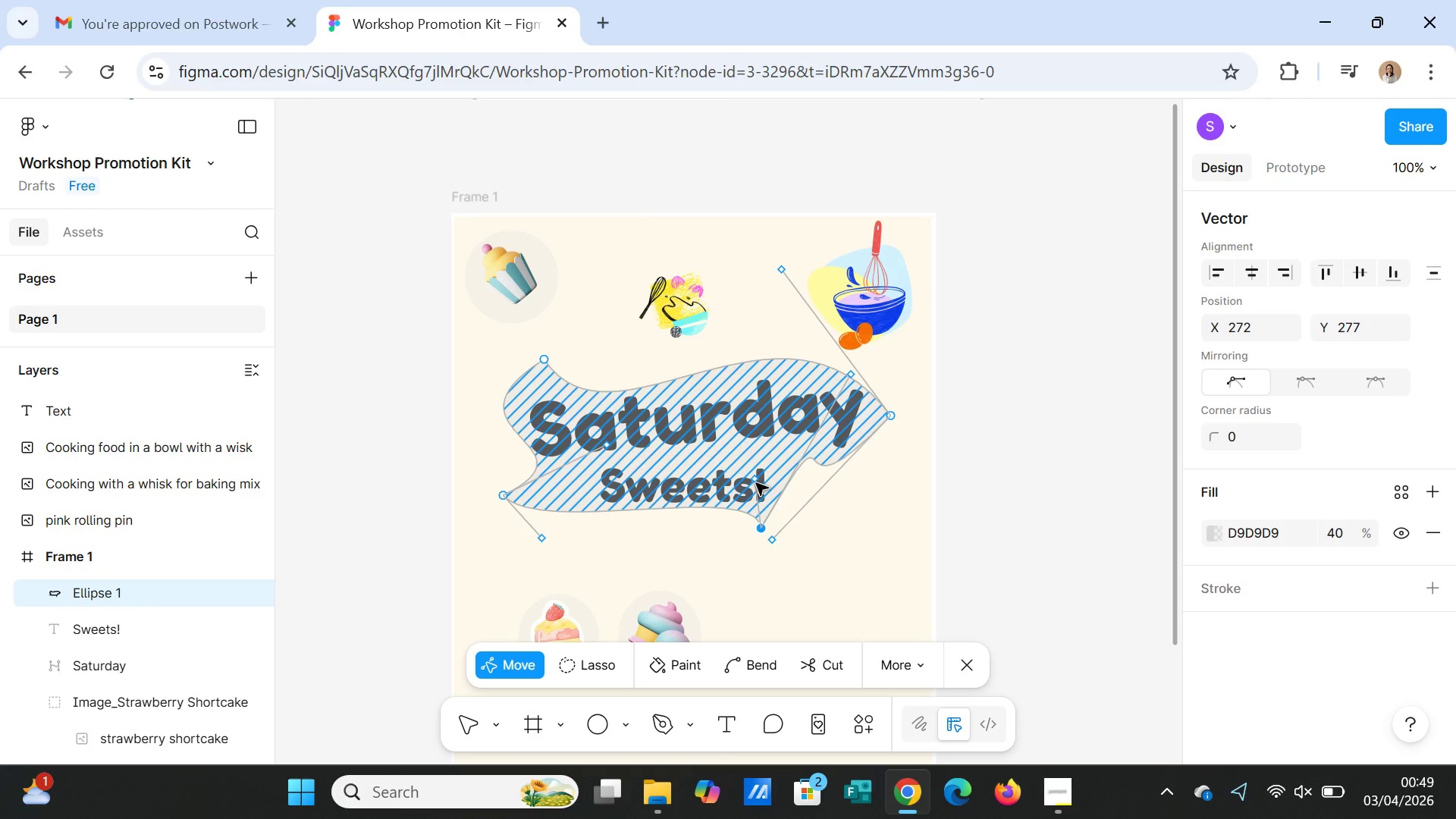 
left_click_drag(start_coordinate=[756, 479], to_coordinate=[760, 482])
 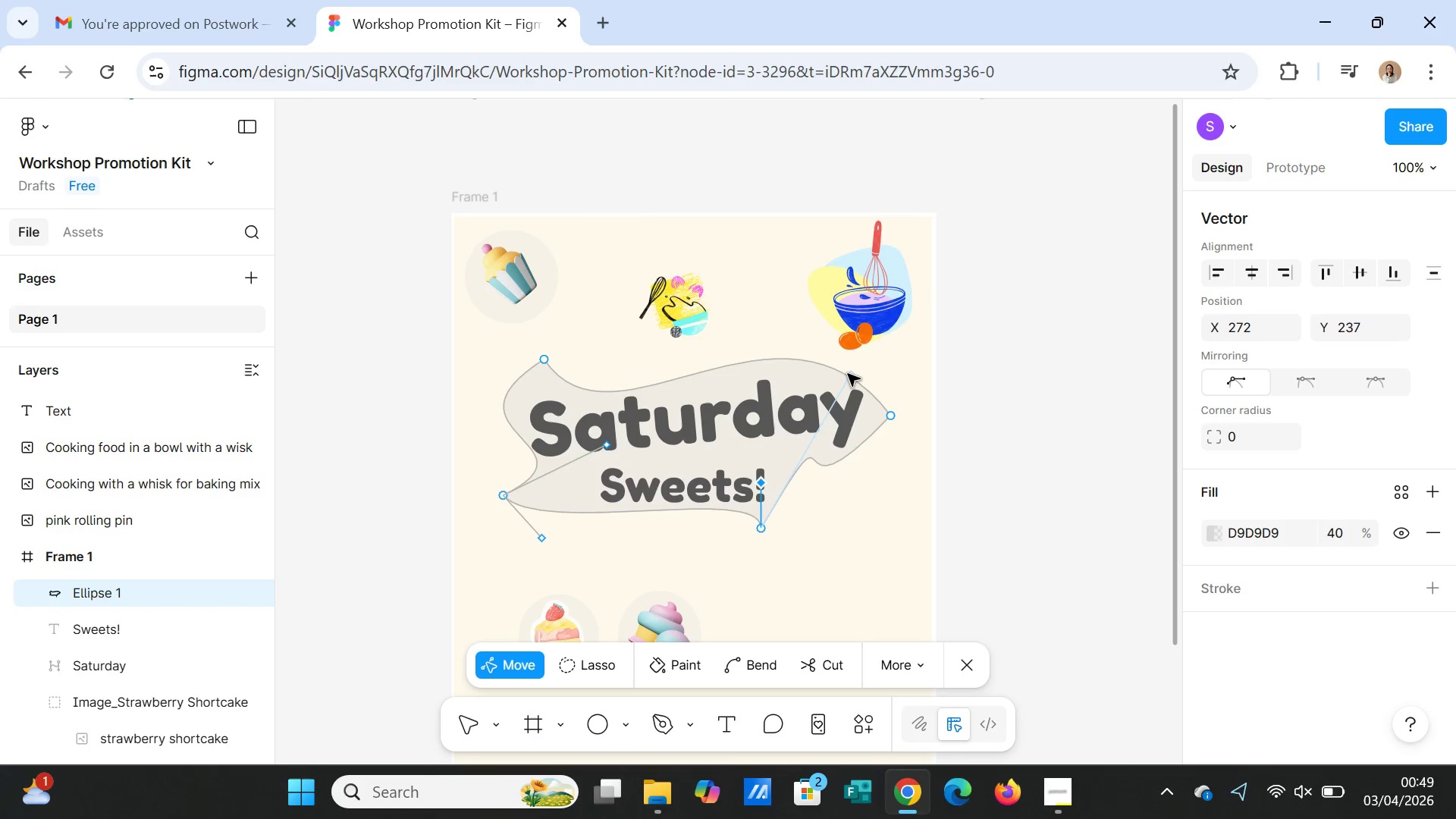 
left_click_drag(start_coordinate=[849, 374], to_coordinate=[899, 526])
 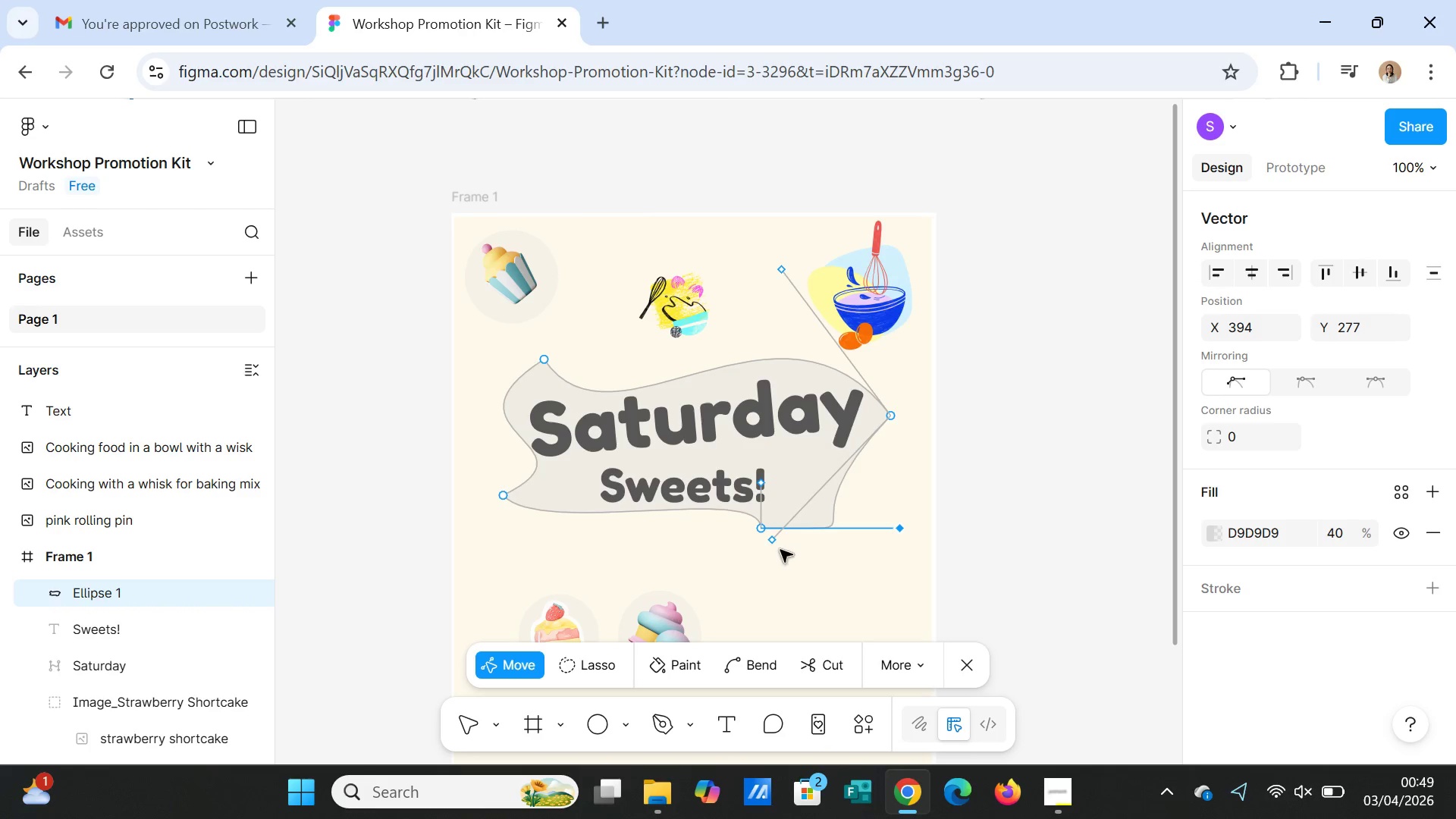 
left_click_drag(start_coordinate=[772, 542], to_coordinate=[786, 465])
 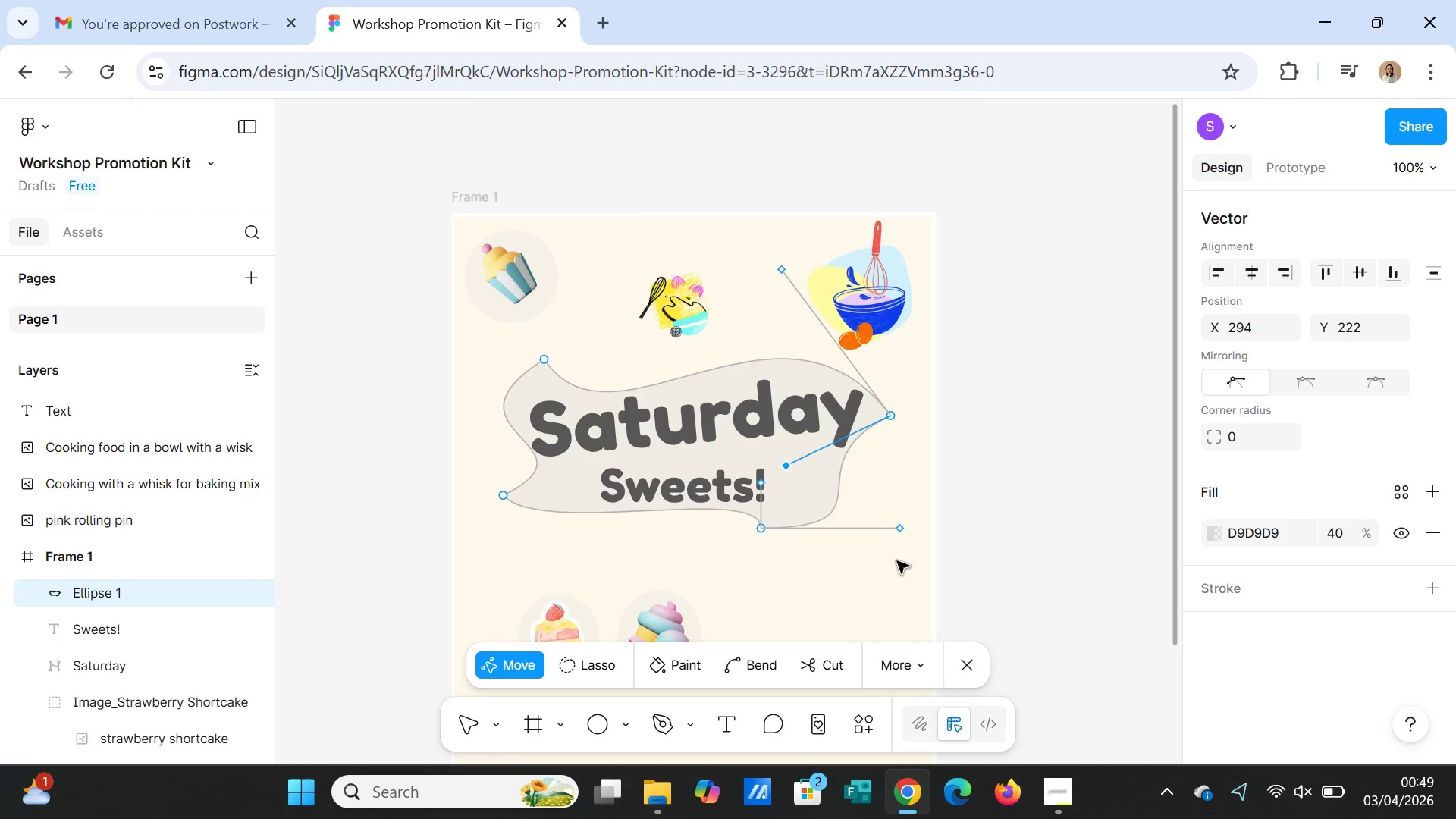 
left_click([919, 555])
 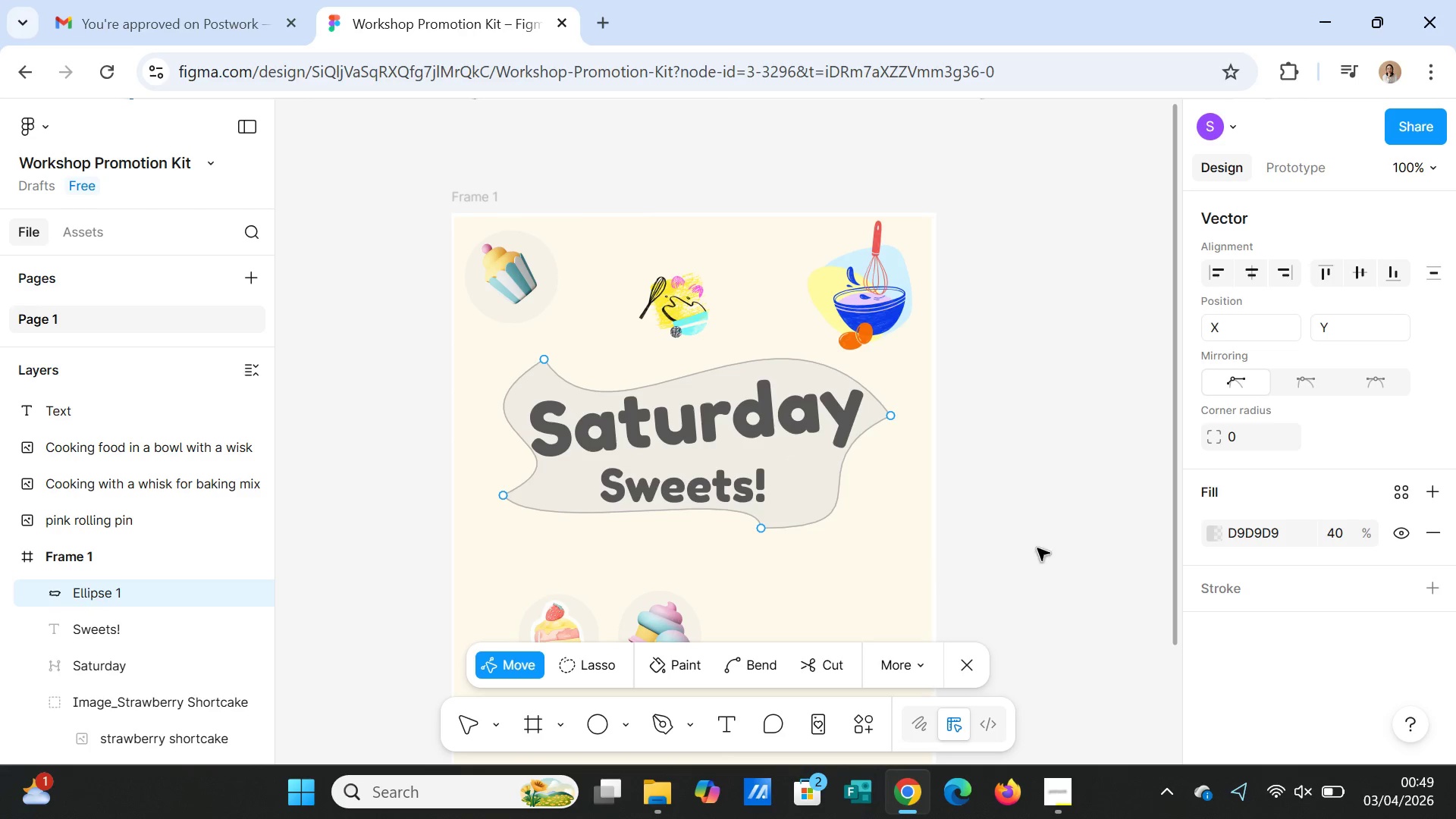 
left_click([1037, 546])
 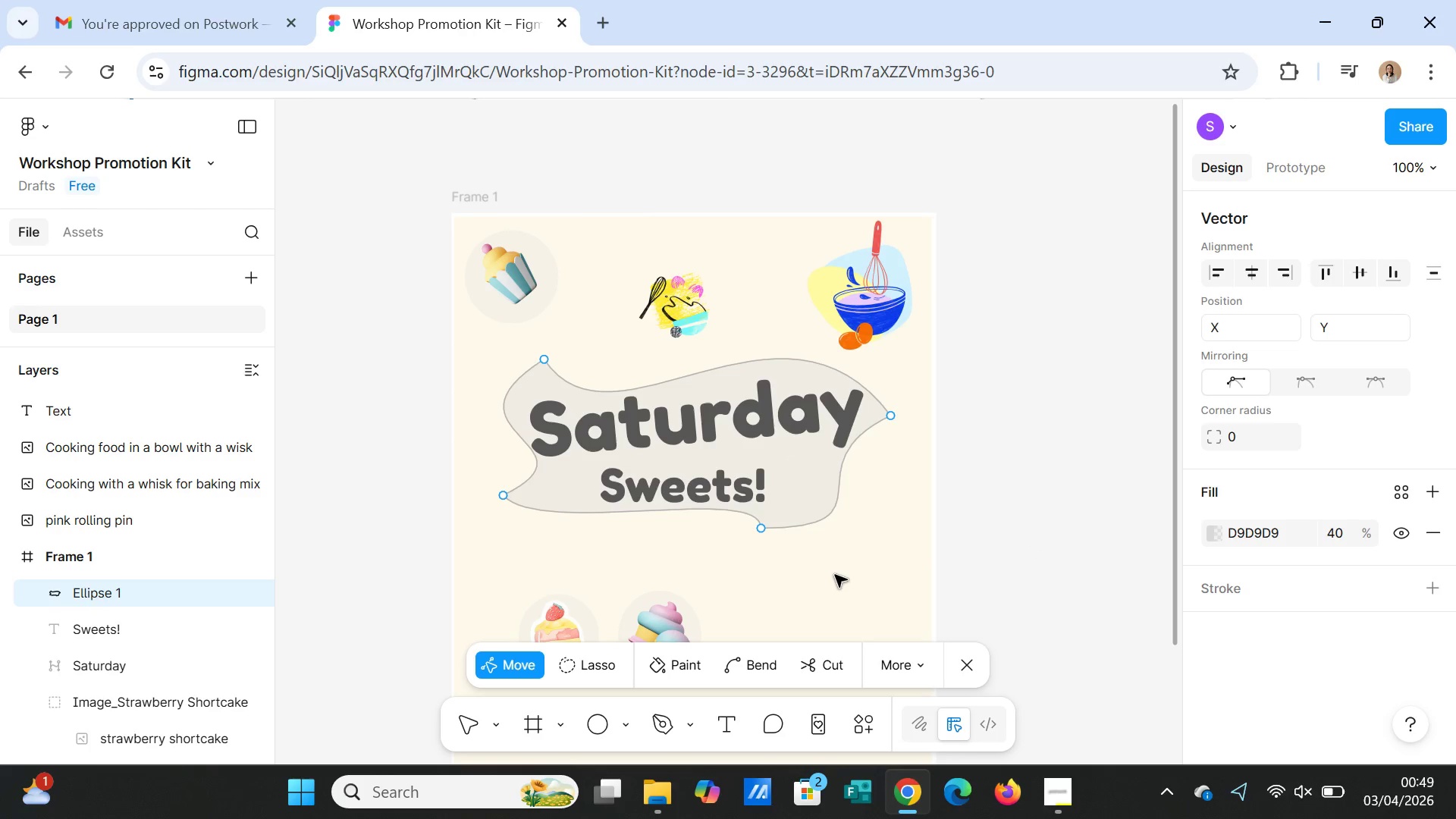 
double_click([835, 575])
 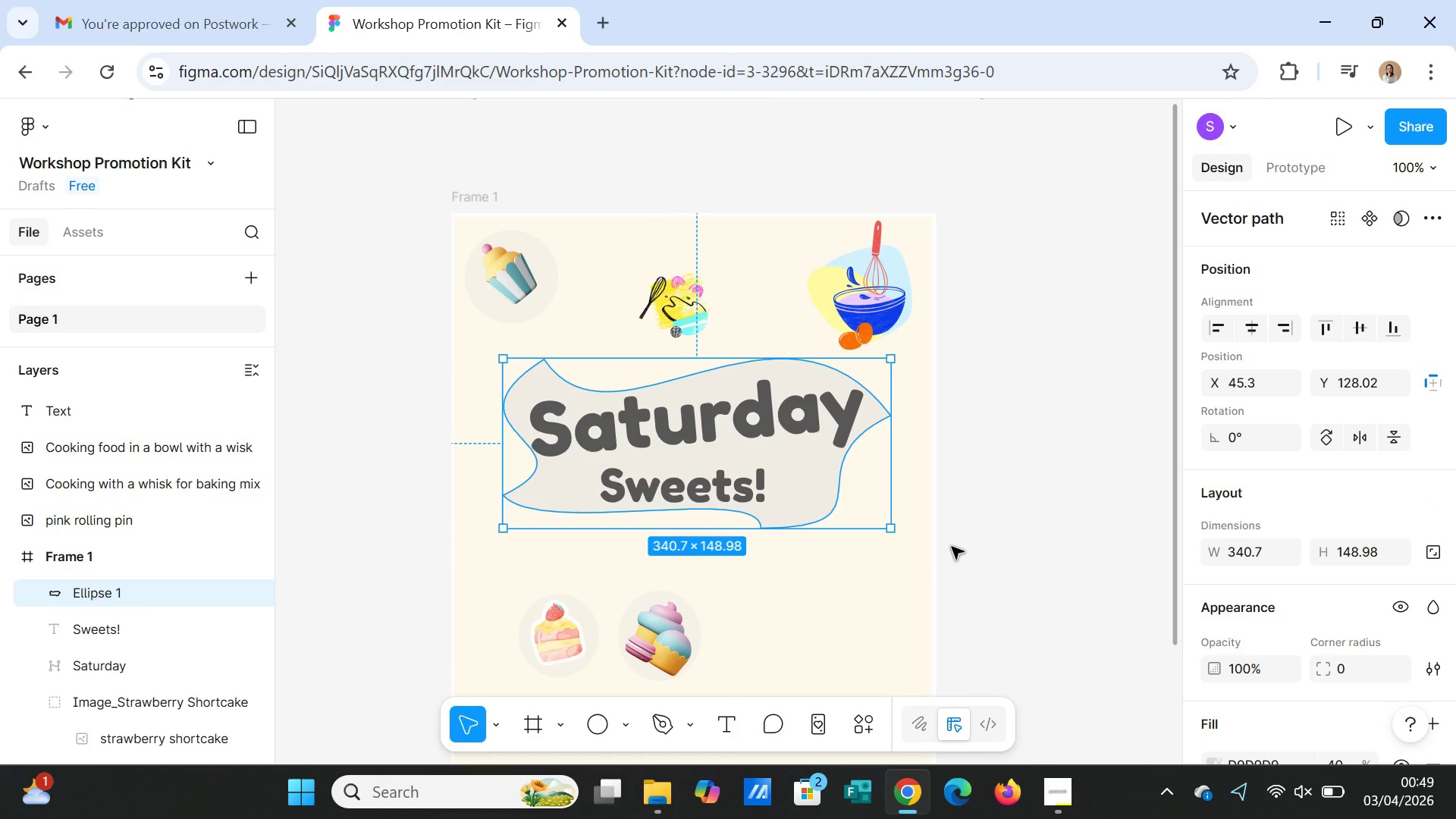 
left_click([954, 546])
 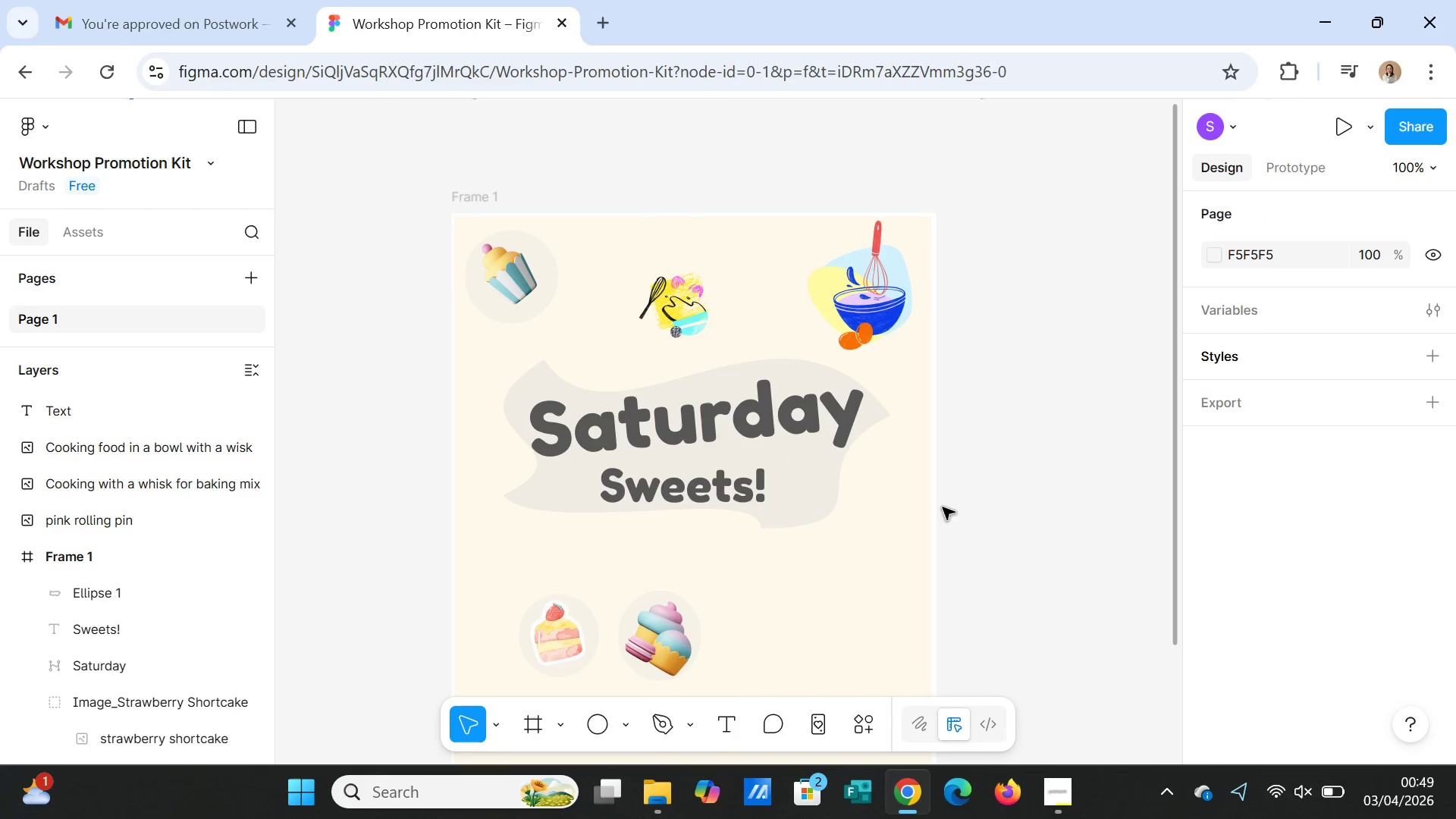 
left_click([852, 422])
 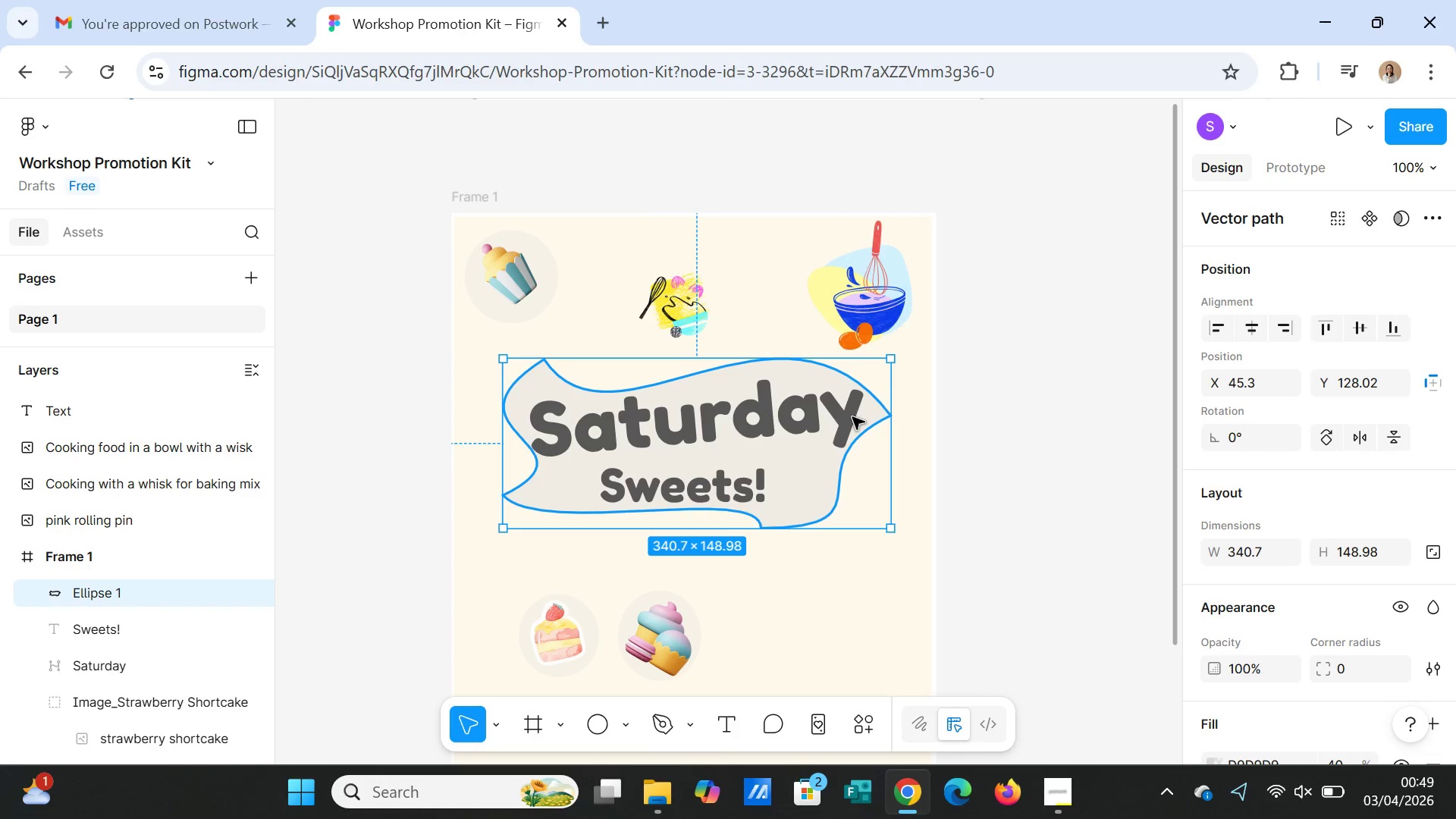 
double_click([852, 417])
 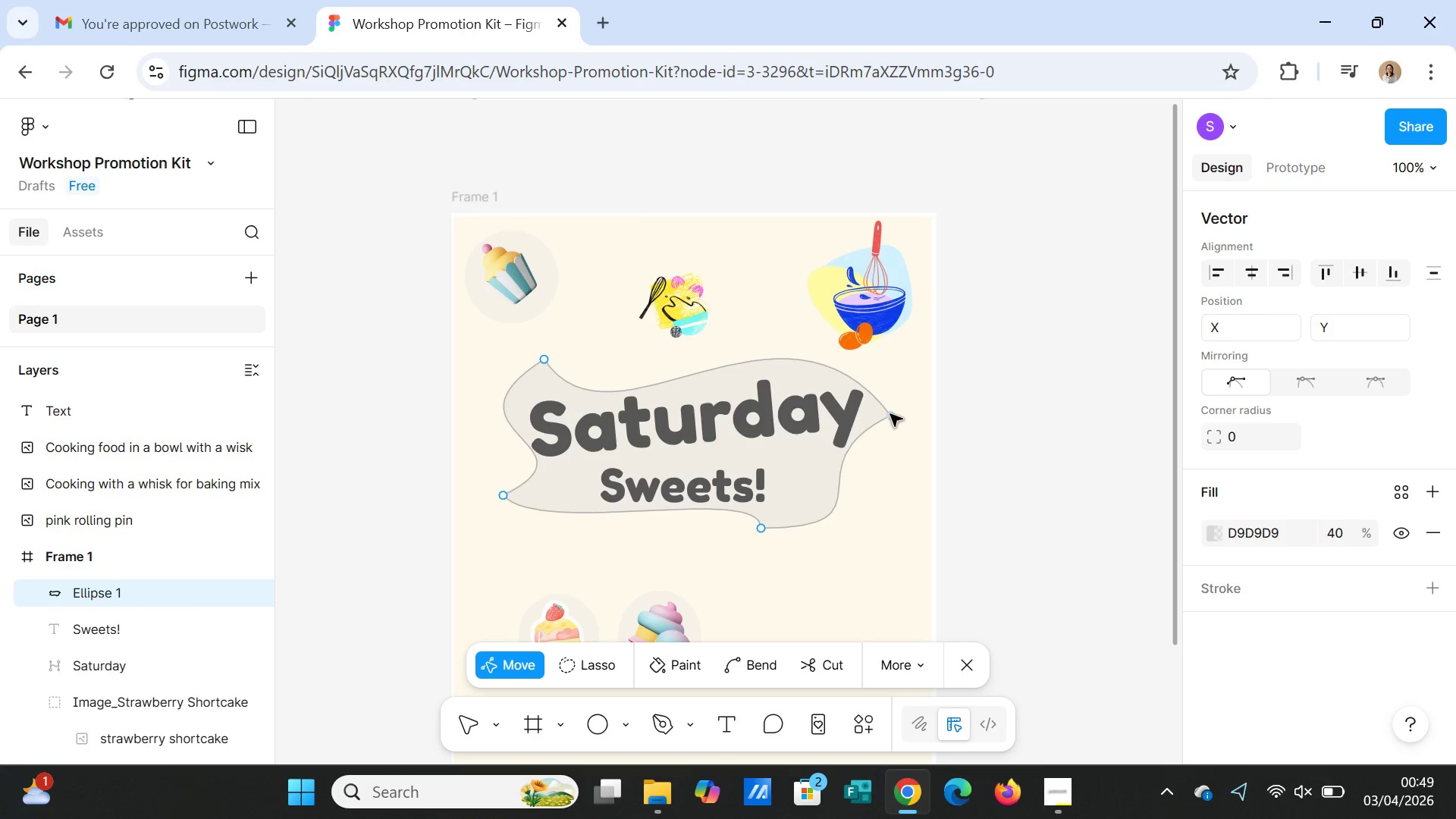 
left_click_drag(start_coordinate=[891, 413], to_coordinate=[902, 412])
 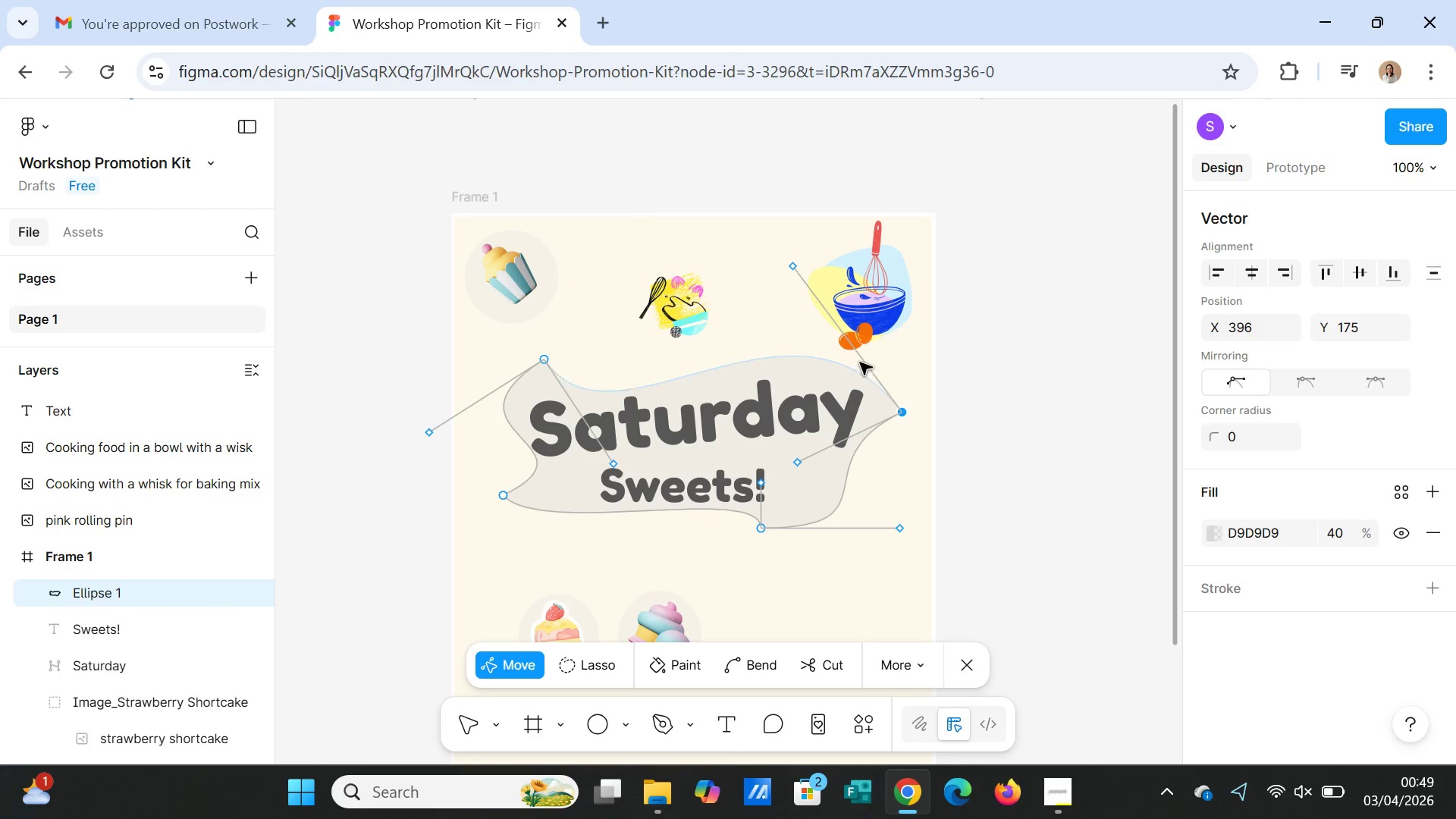 
left_click_drag(start_coordinate=[849, 353], to_coordinate=[842, 375])
 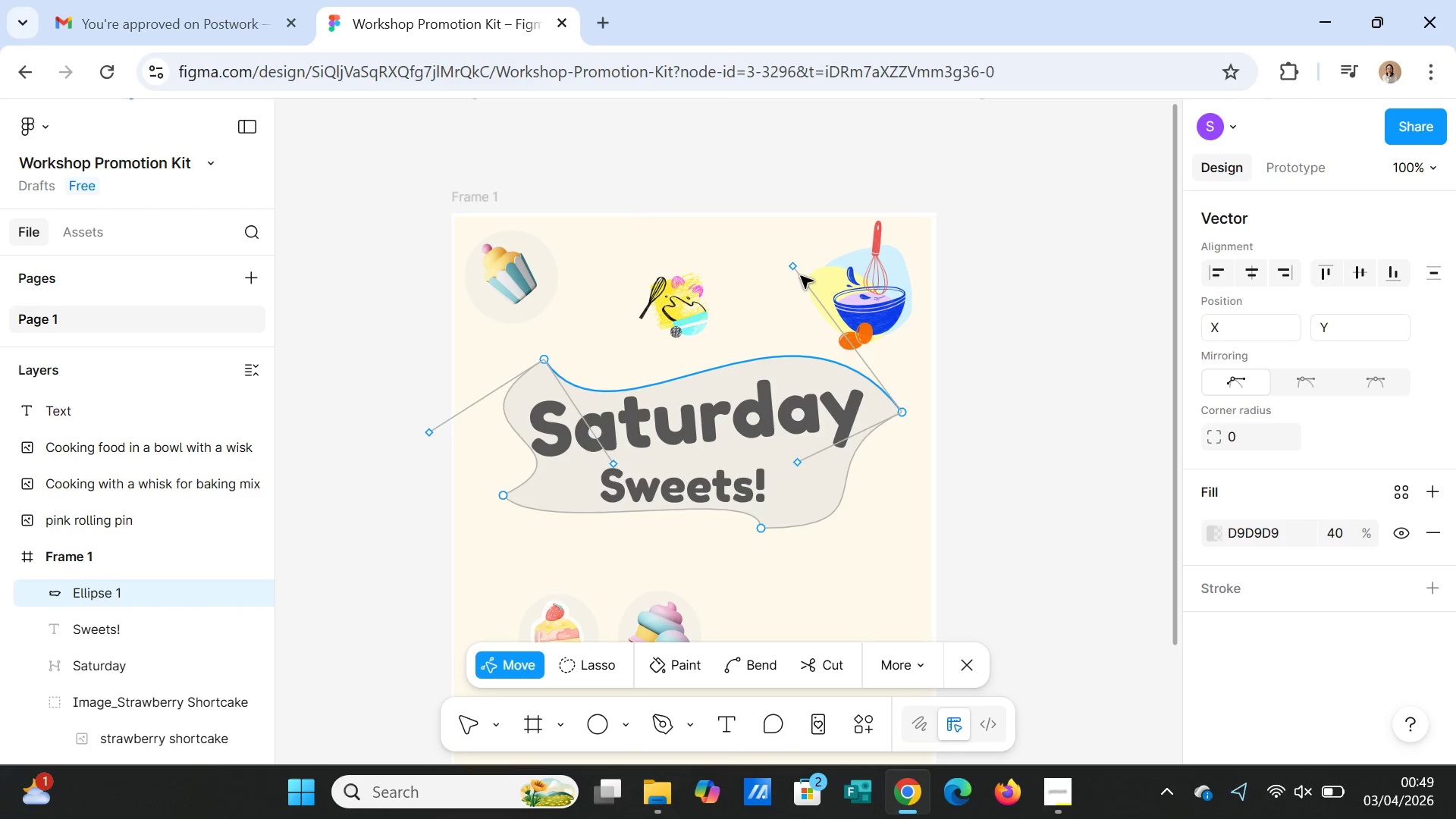 
left_click_drag(start_coordinate=[792, 268], to_coordinate=[794, 281])
 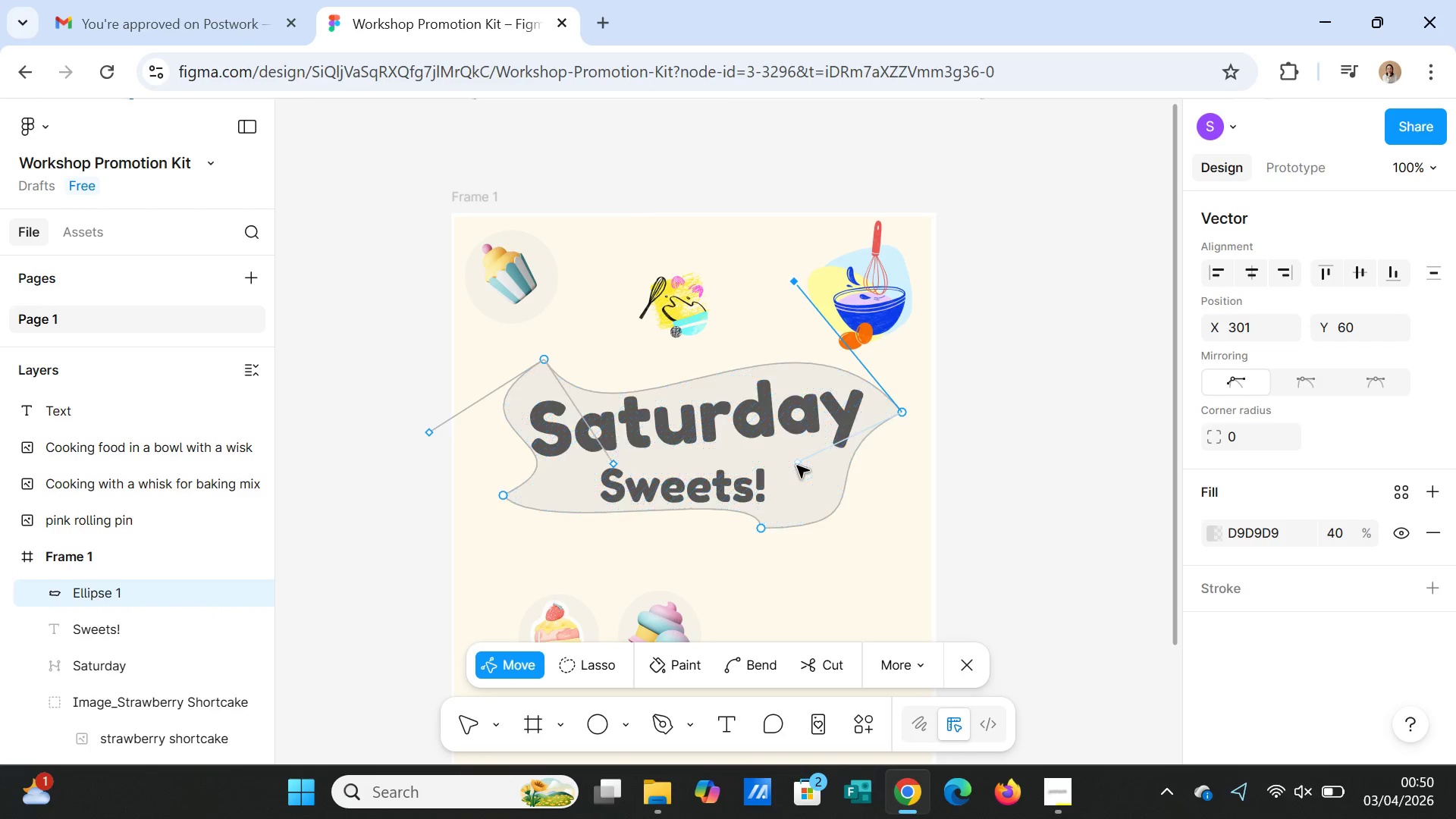 
left_click_drag(start_coordinate=[797, 464], to_coordinate=[797, 455])
 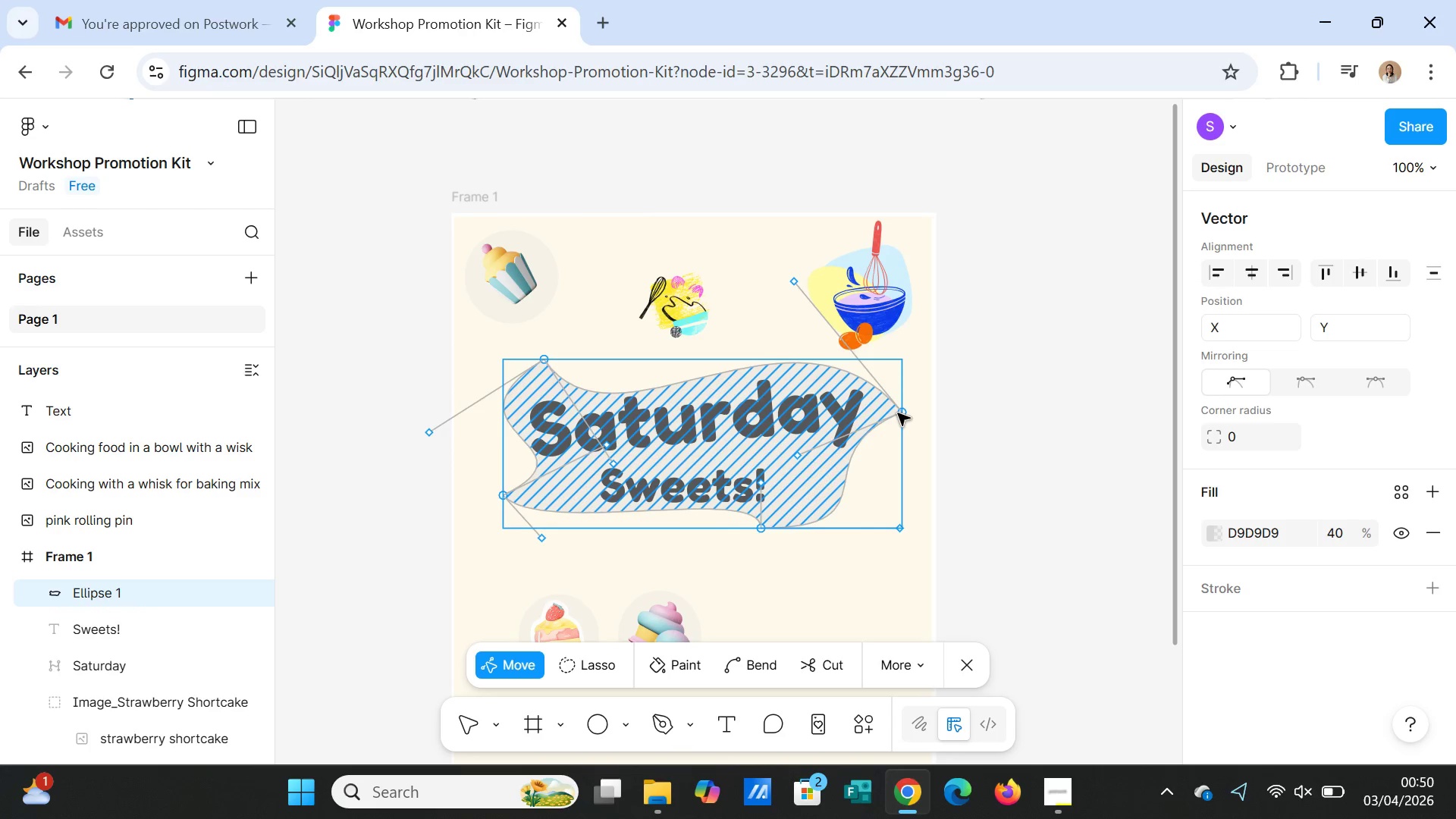 
left_click([898, 413])
 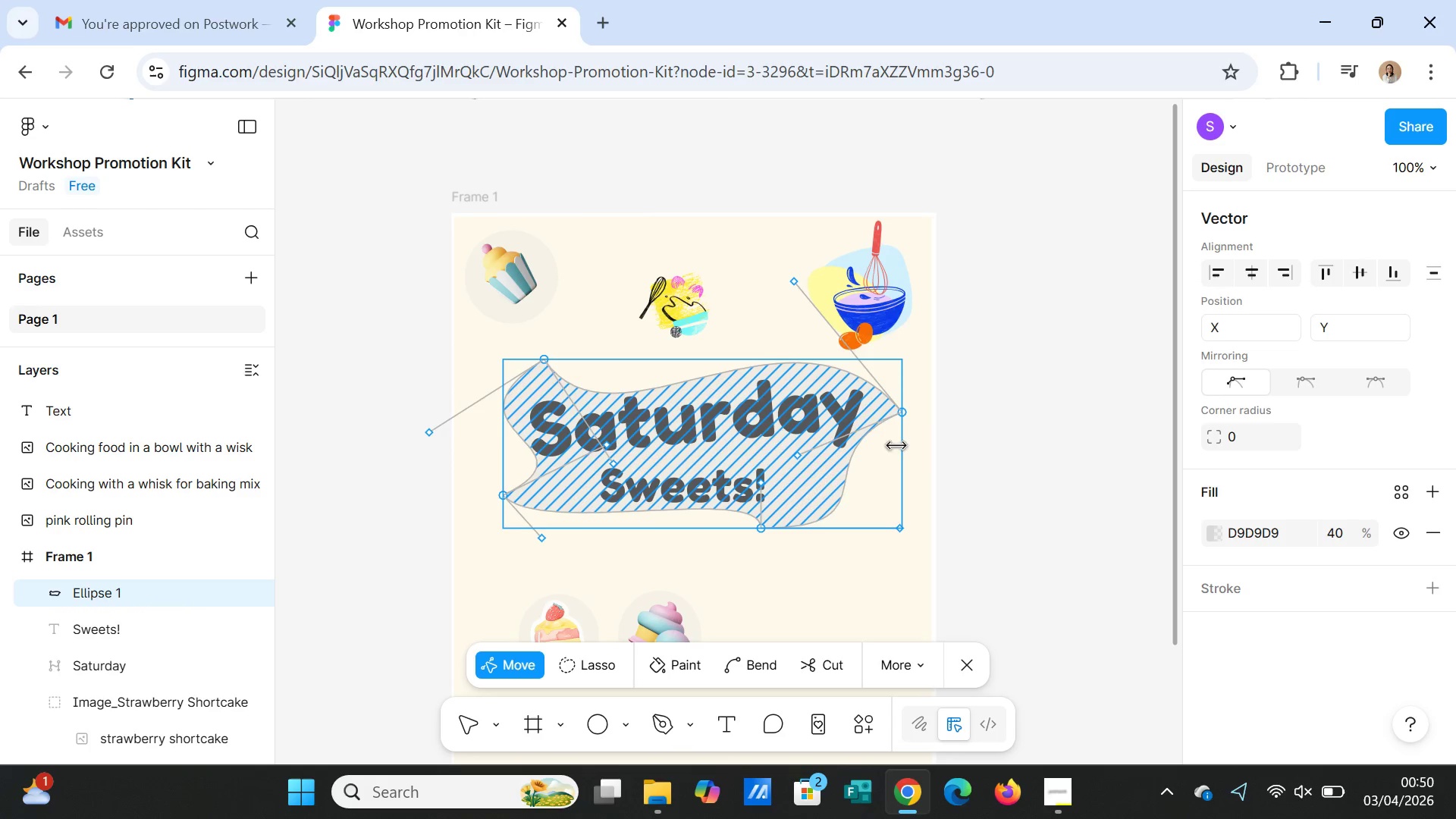 
left_click([888, 456])
 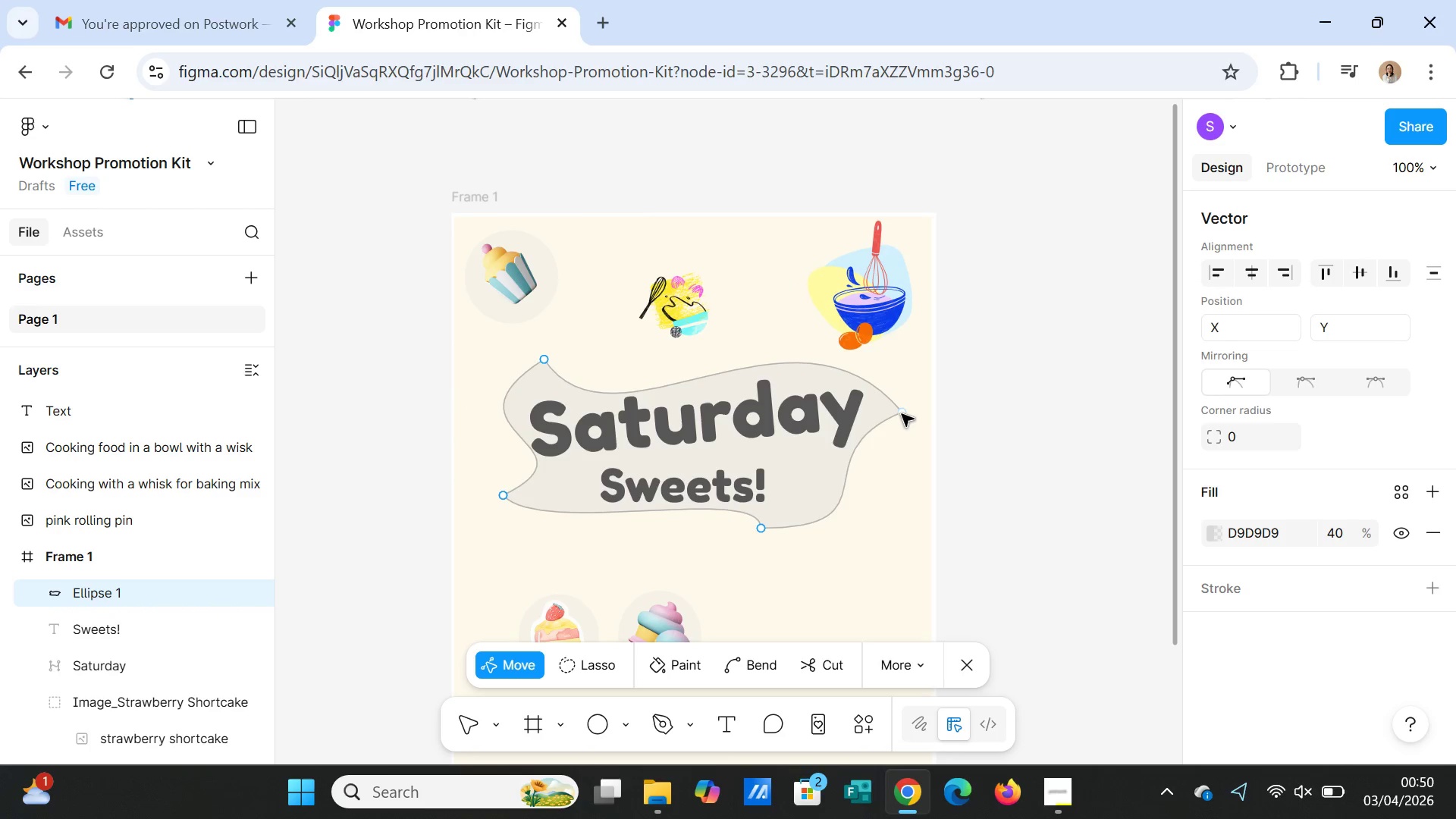 
left_click_drag(start_coordinate=[902, 413], to_coordinate=[890, 414])
 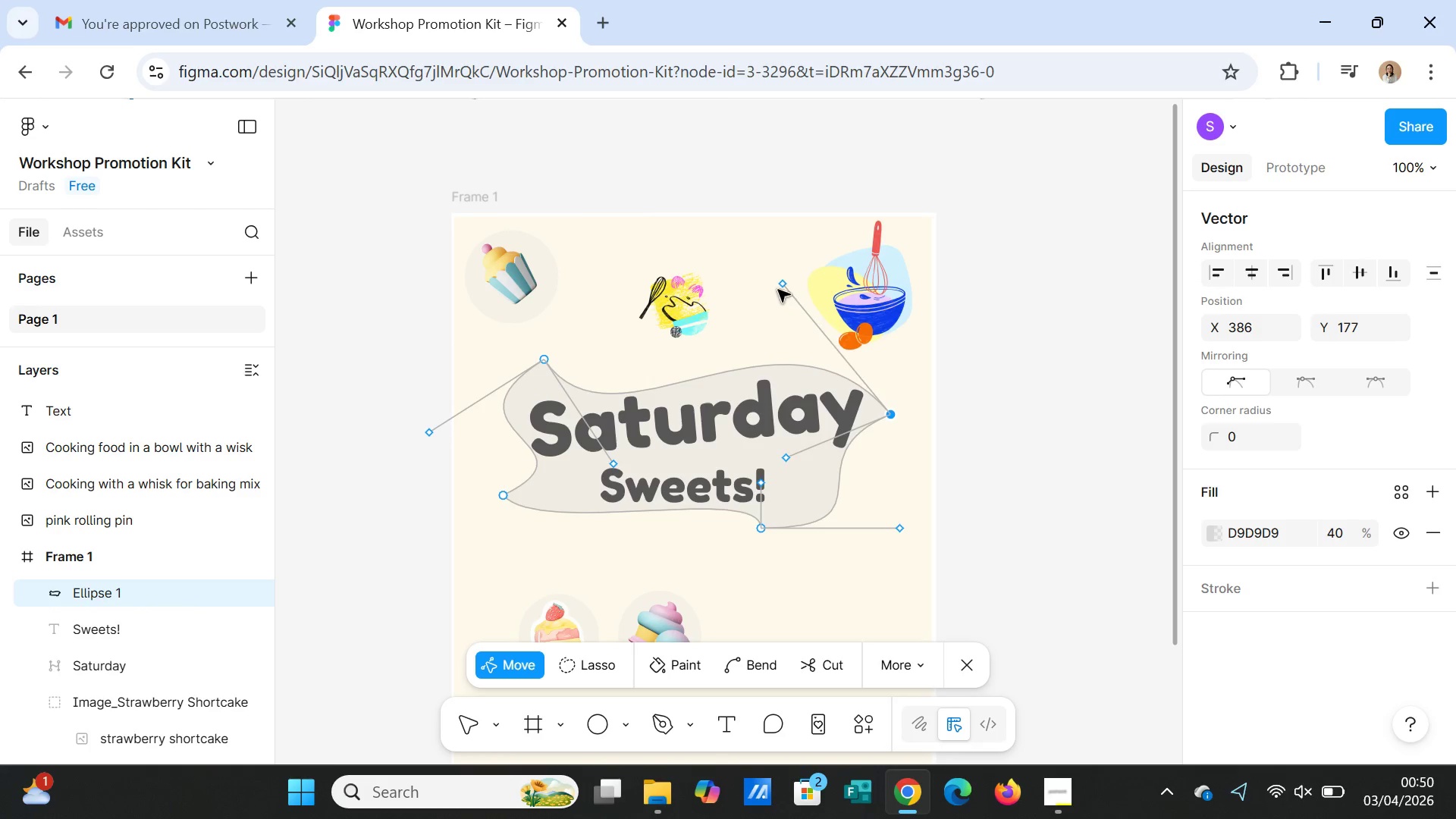 
left_click_drag(start_coordinate=[786, 284], to_coordinate=[803, 287])
 